 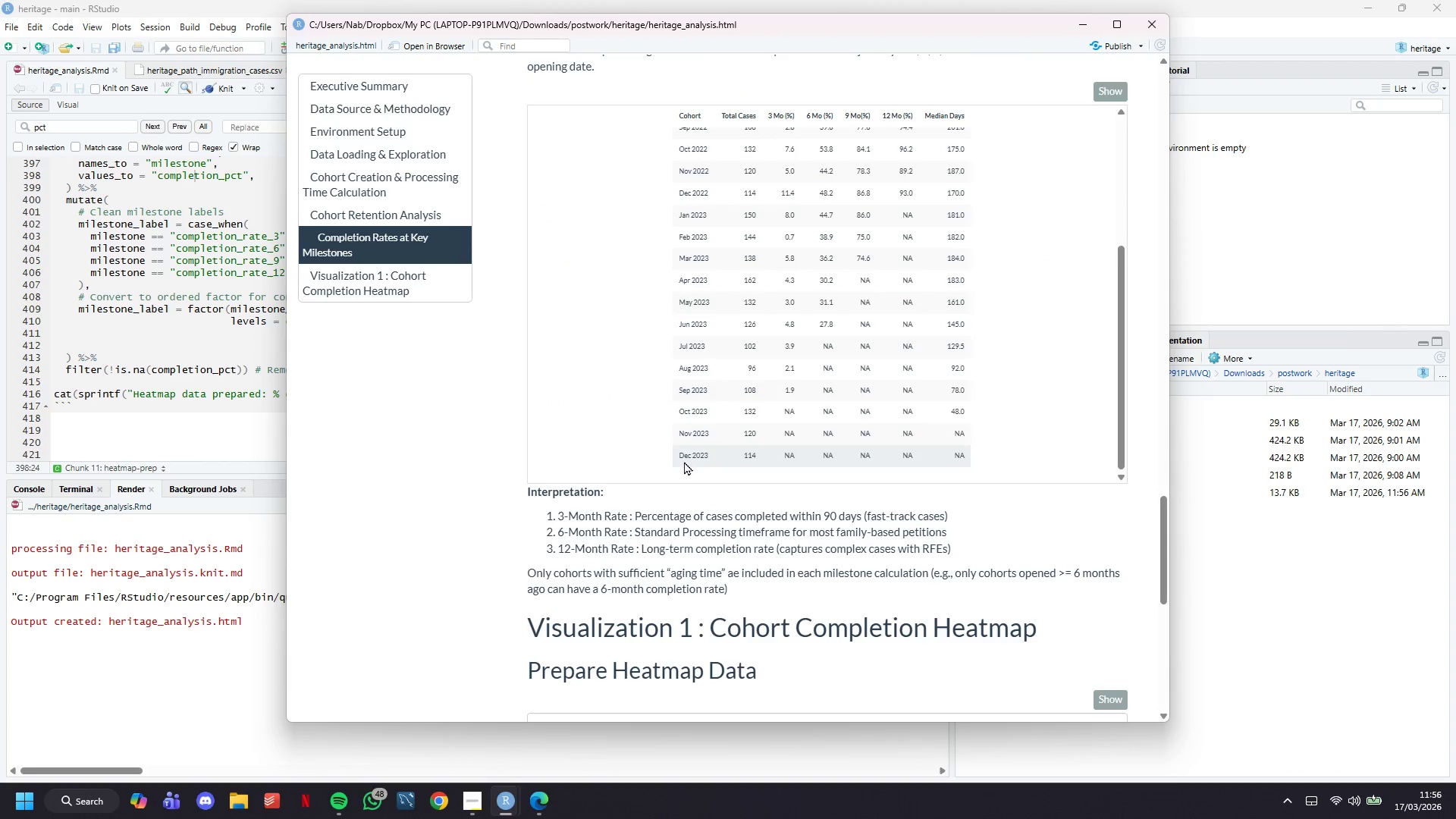 
scroll: coordinate [725, 582], scroll_direction: down, amount: 3.0
 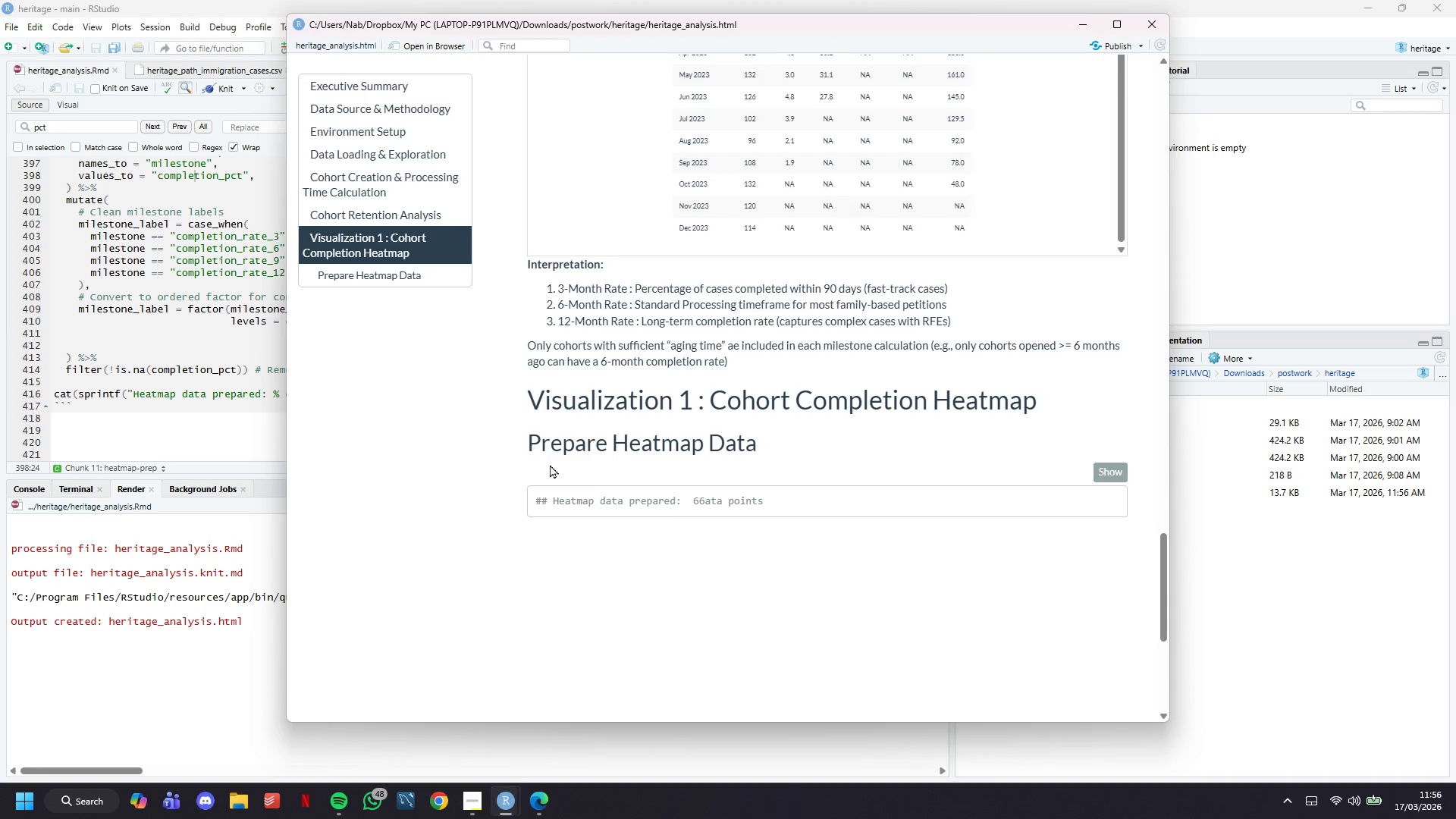 
left_click([262, 387])
 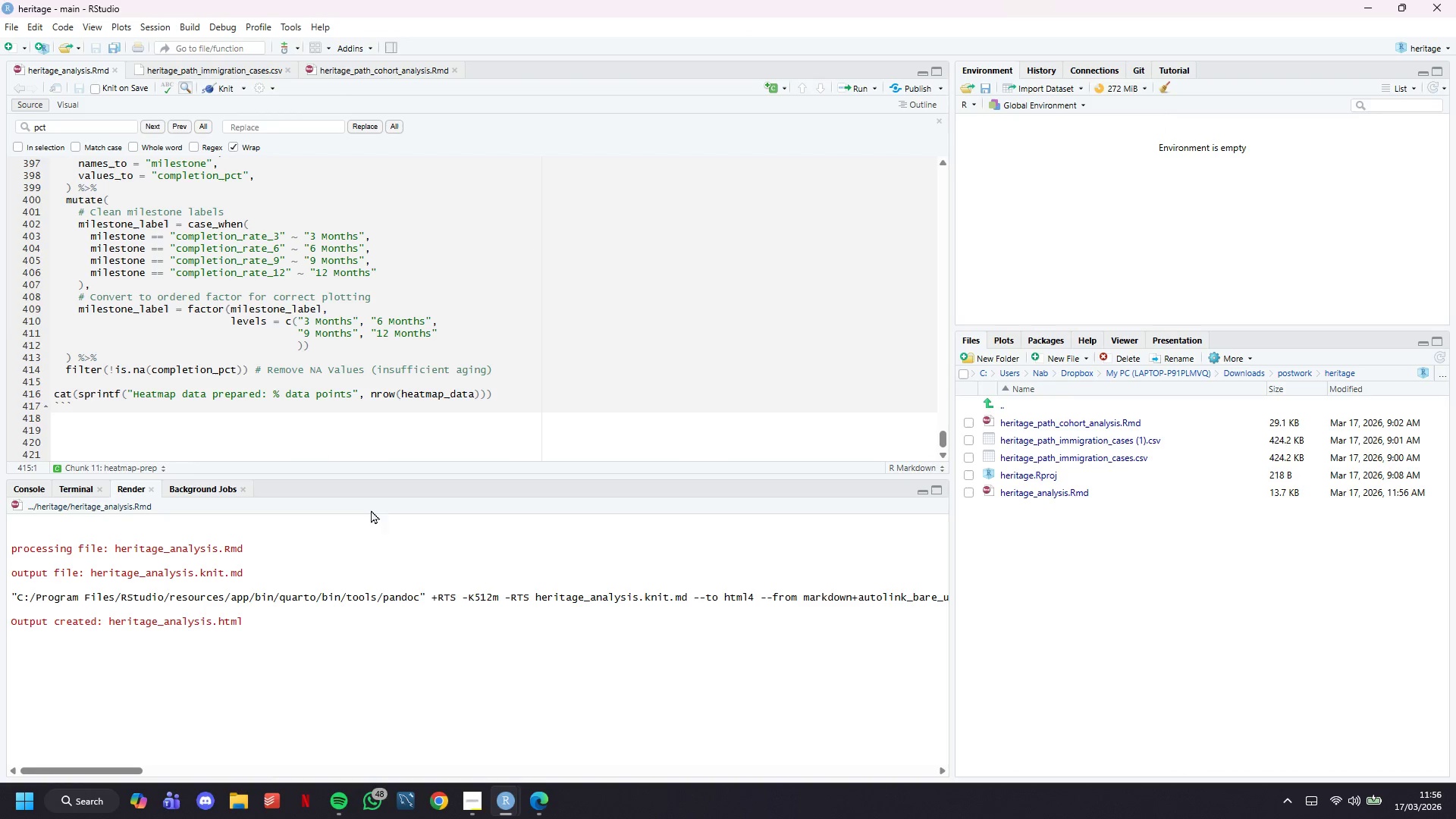 
left_click([530, 802])
 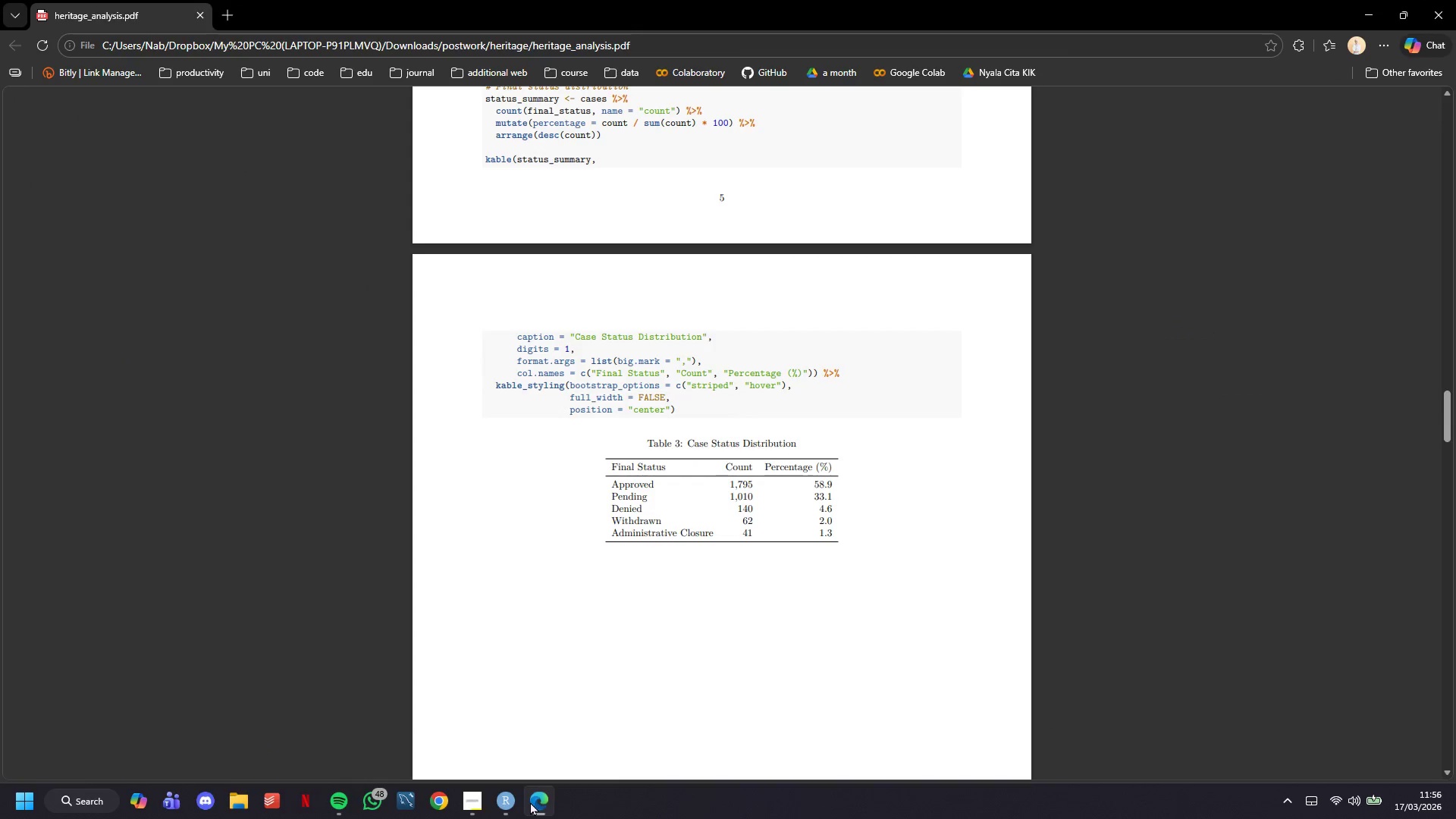 
left_click([530, 802])
 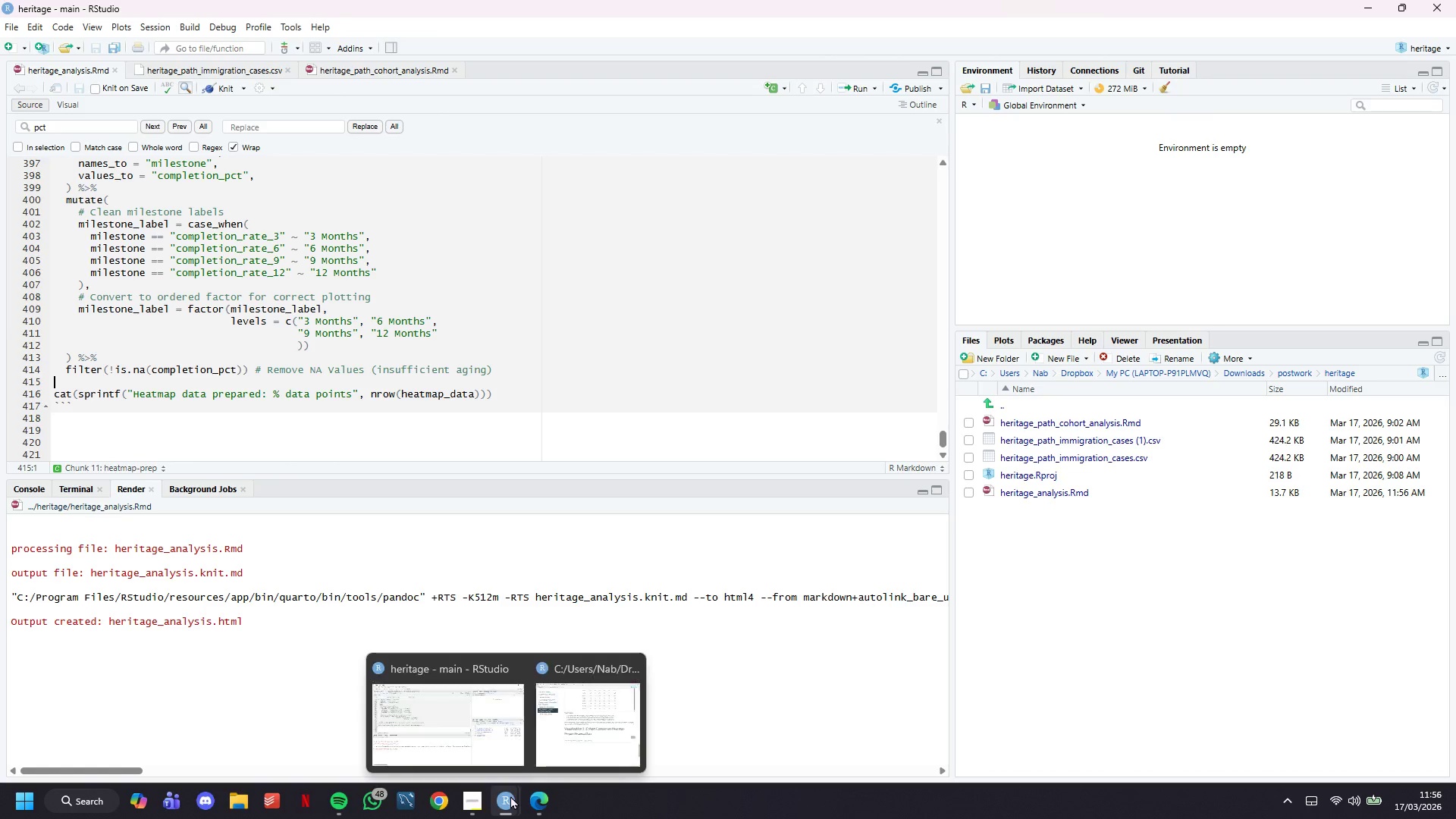 
left_click([539, 729])
 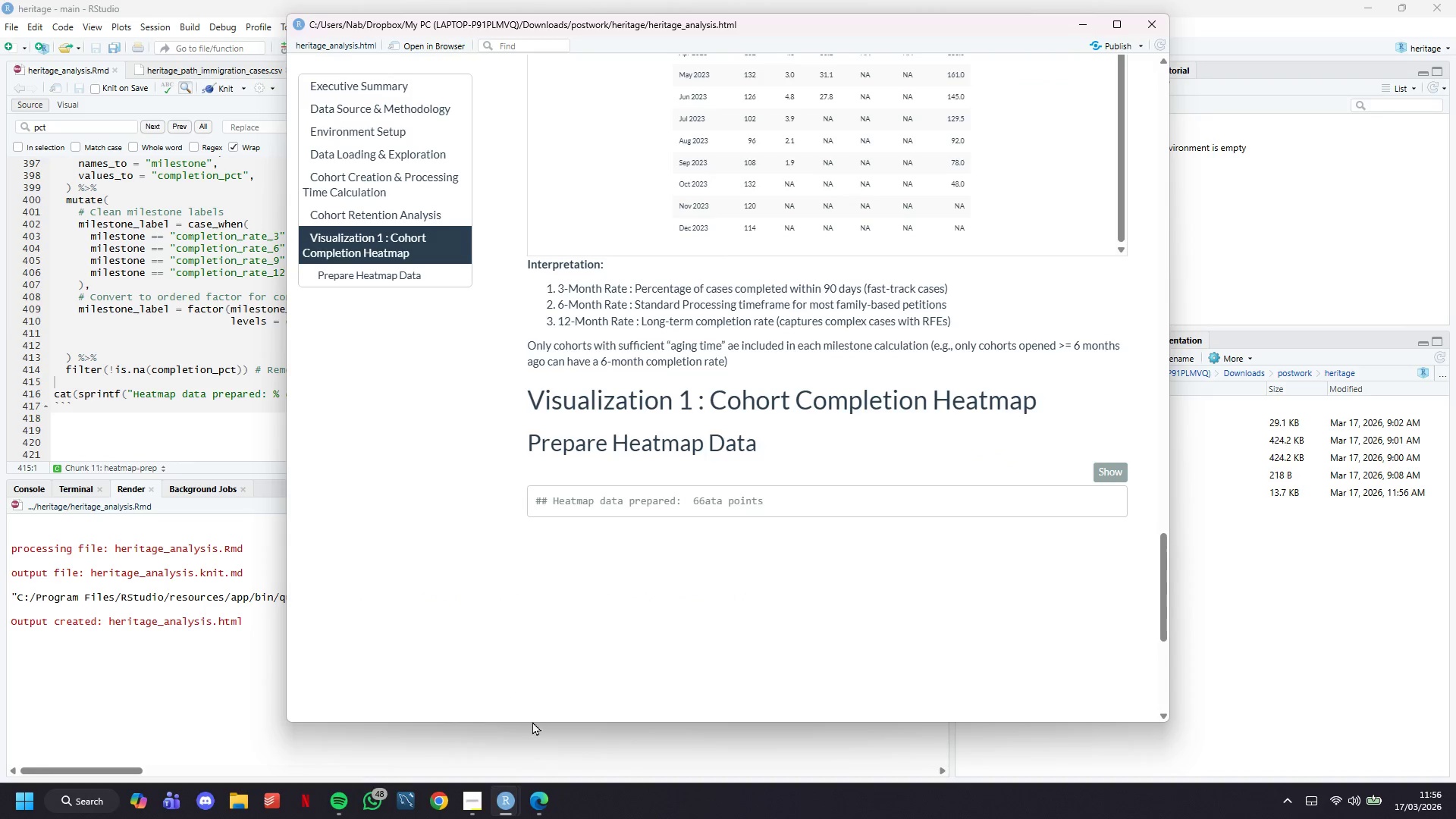 
left_click([216, 369])
 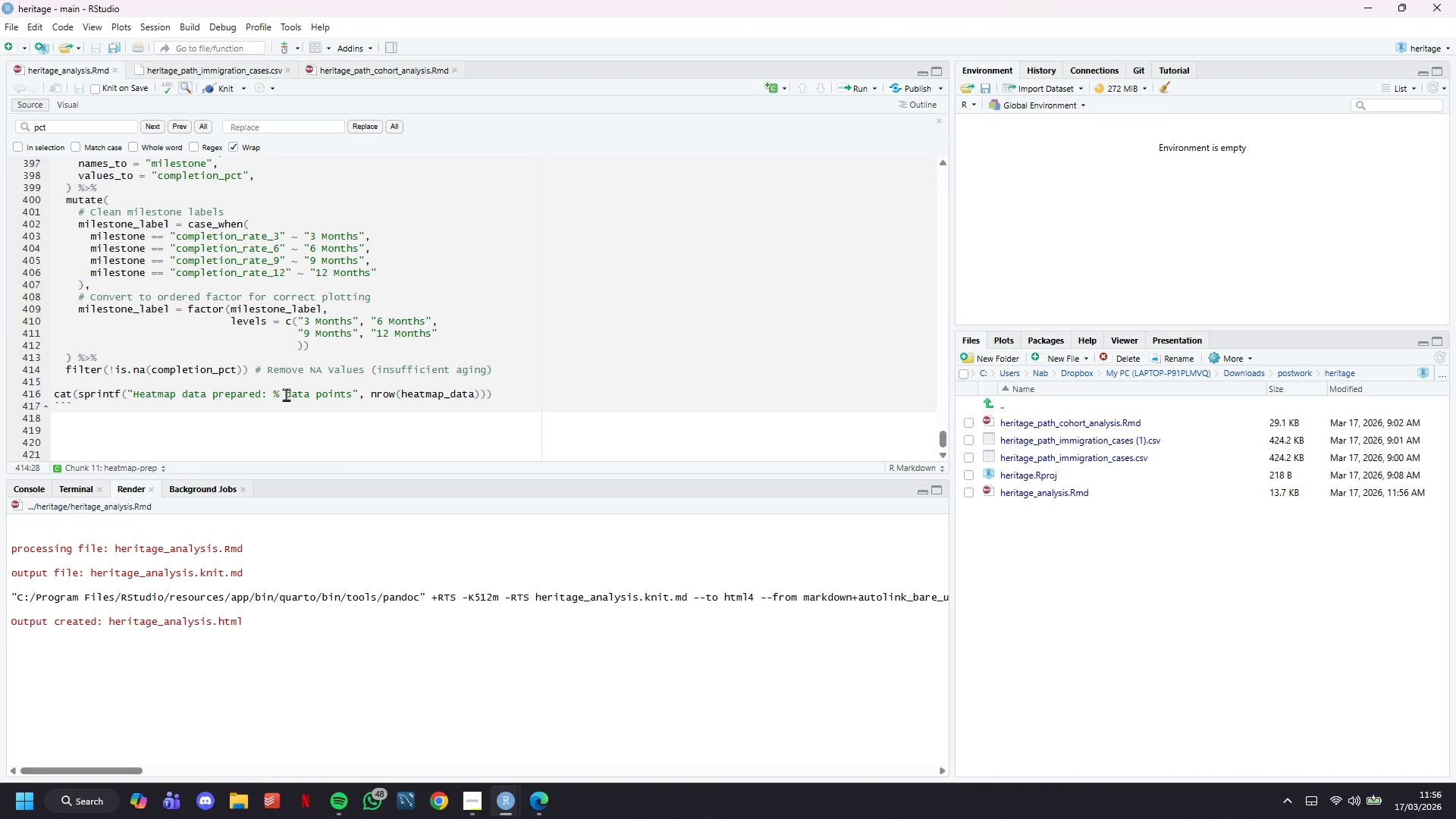 
left_click([286, 394])
 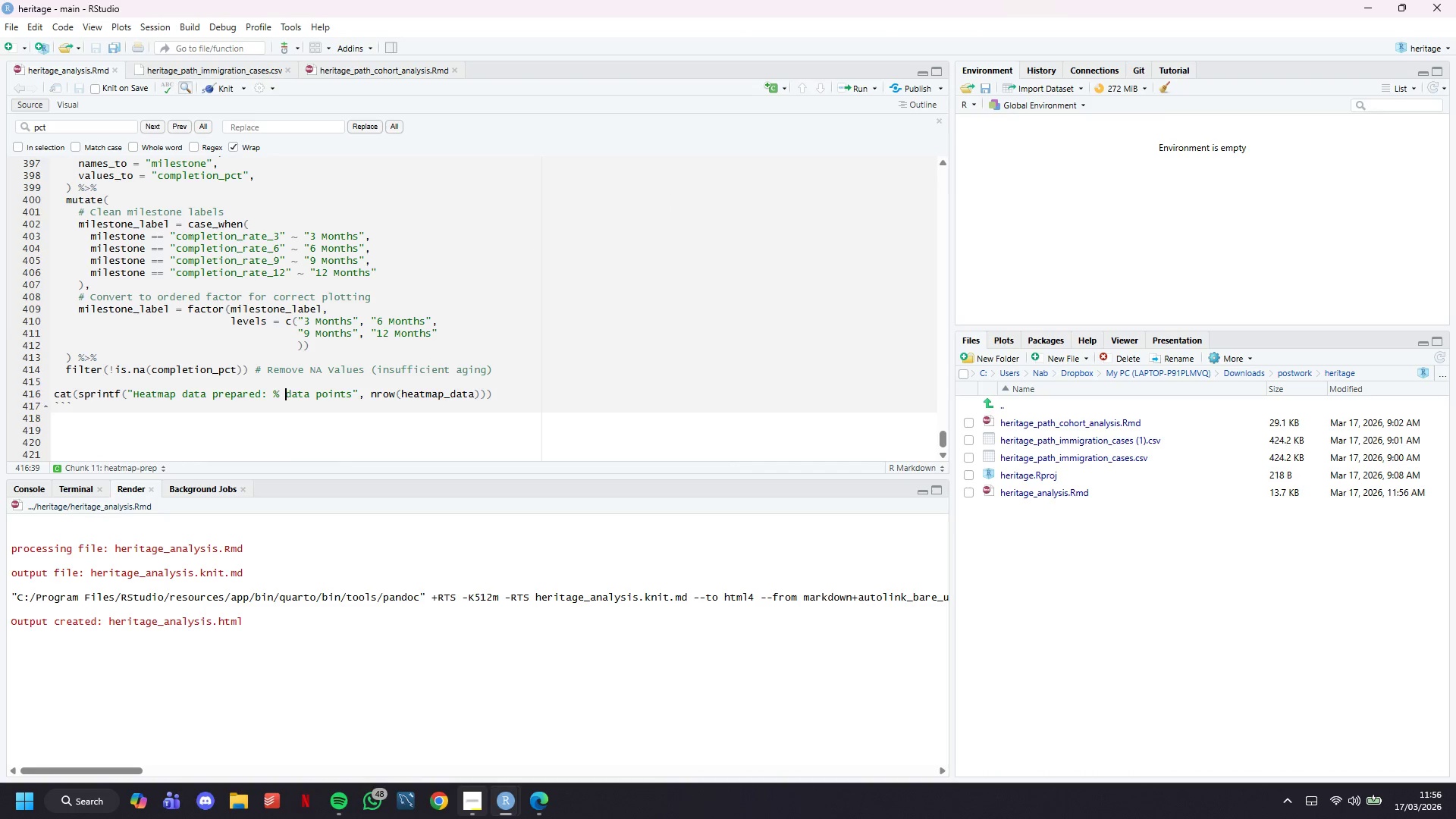 
key(ArrowLeft)
 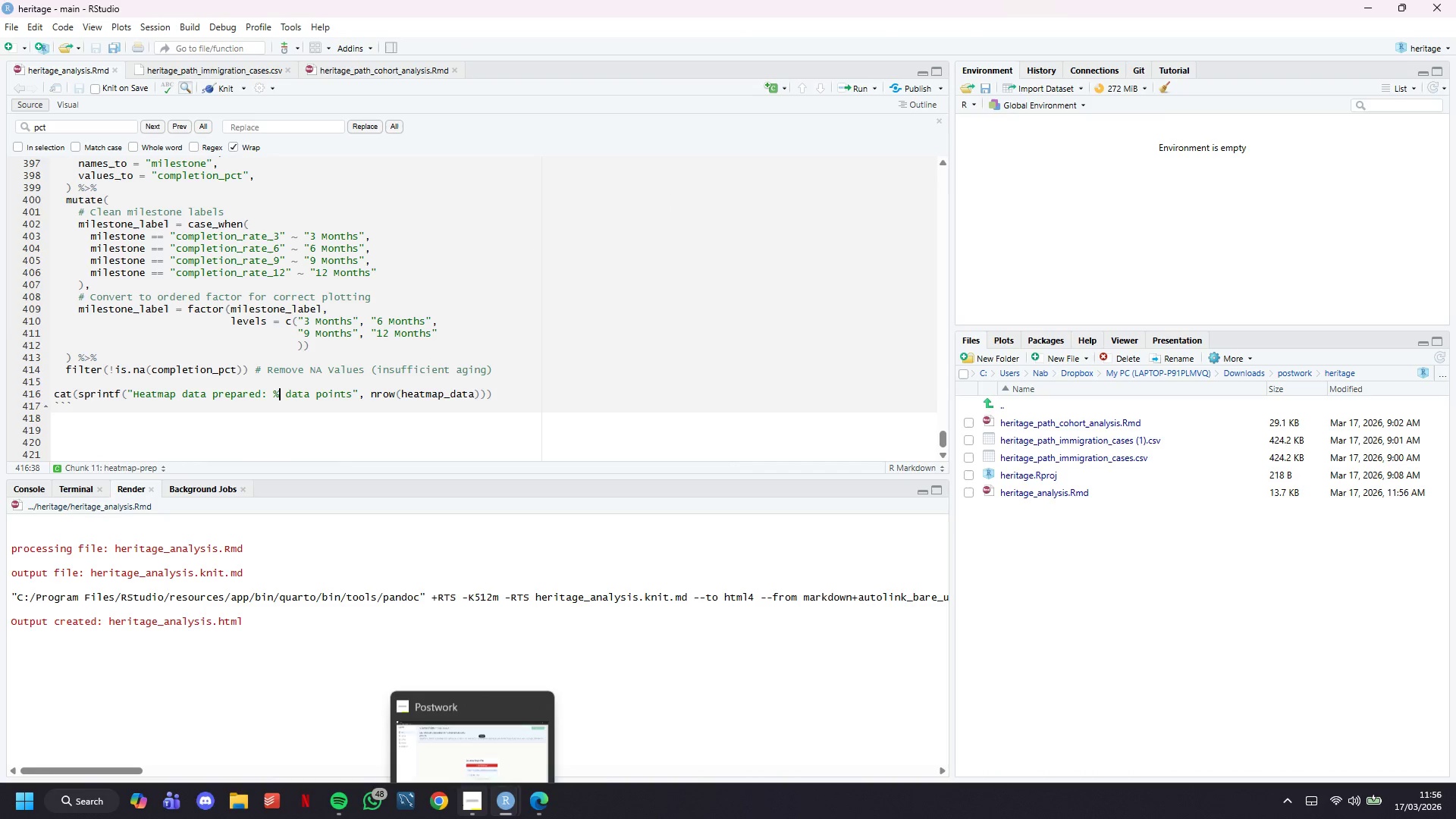 
key(D)
 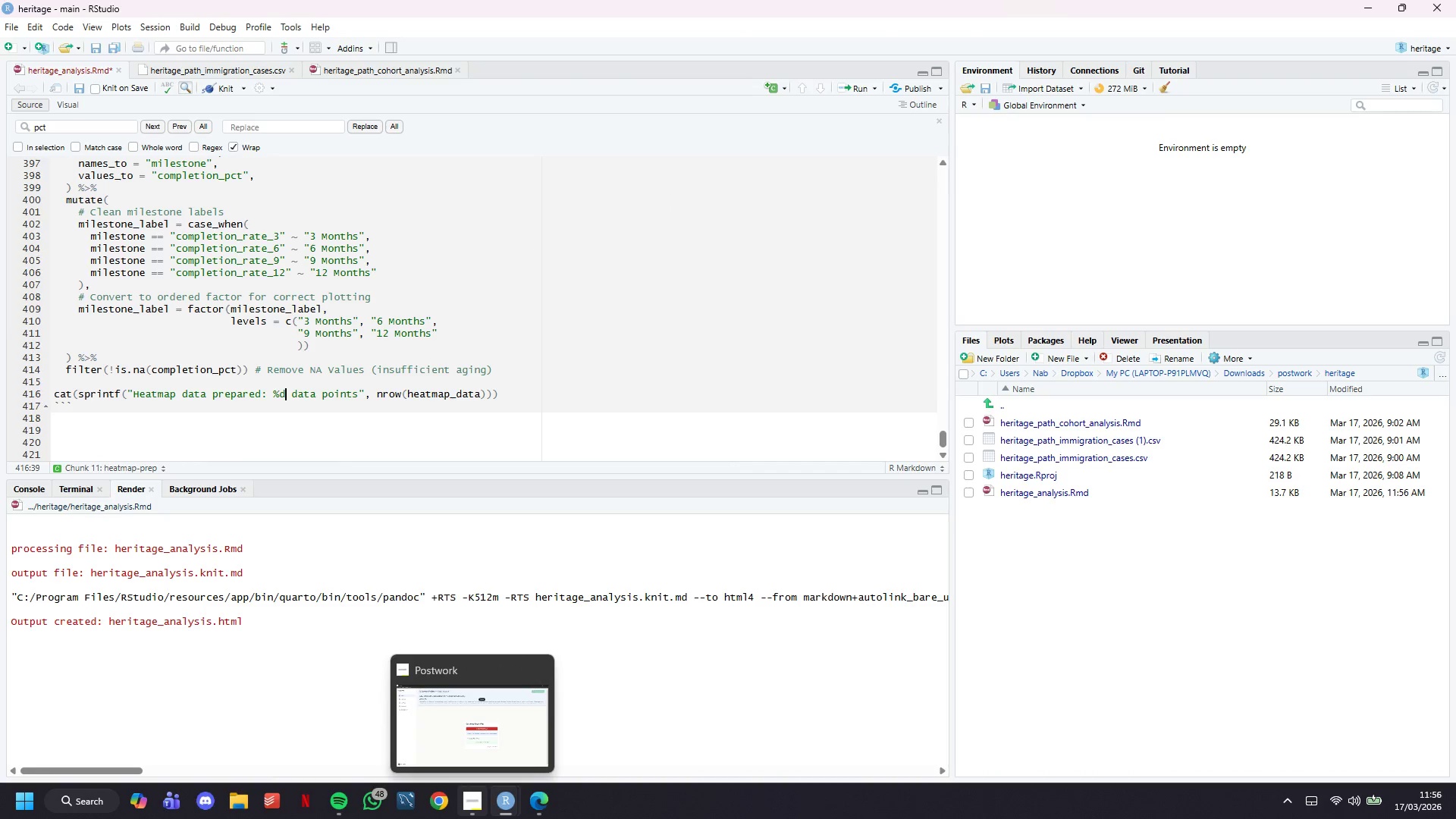 
key(ArrowRight)
 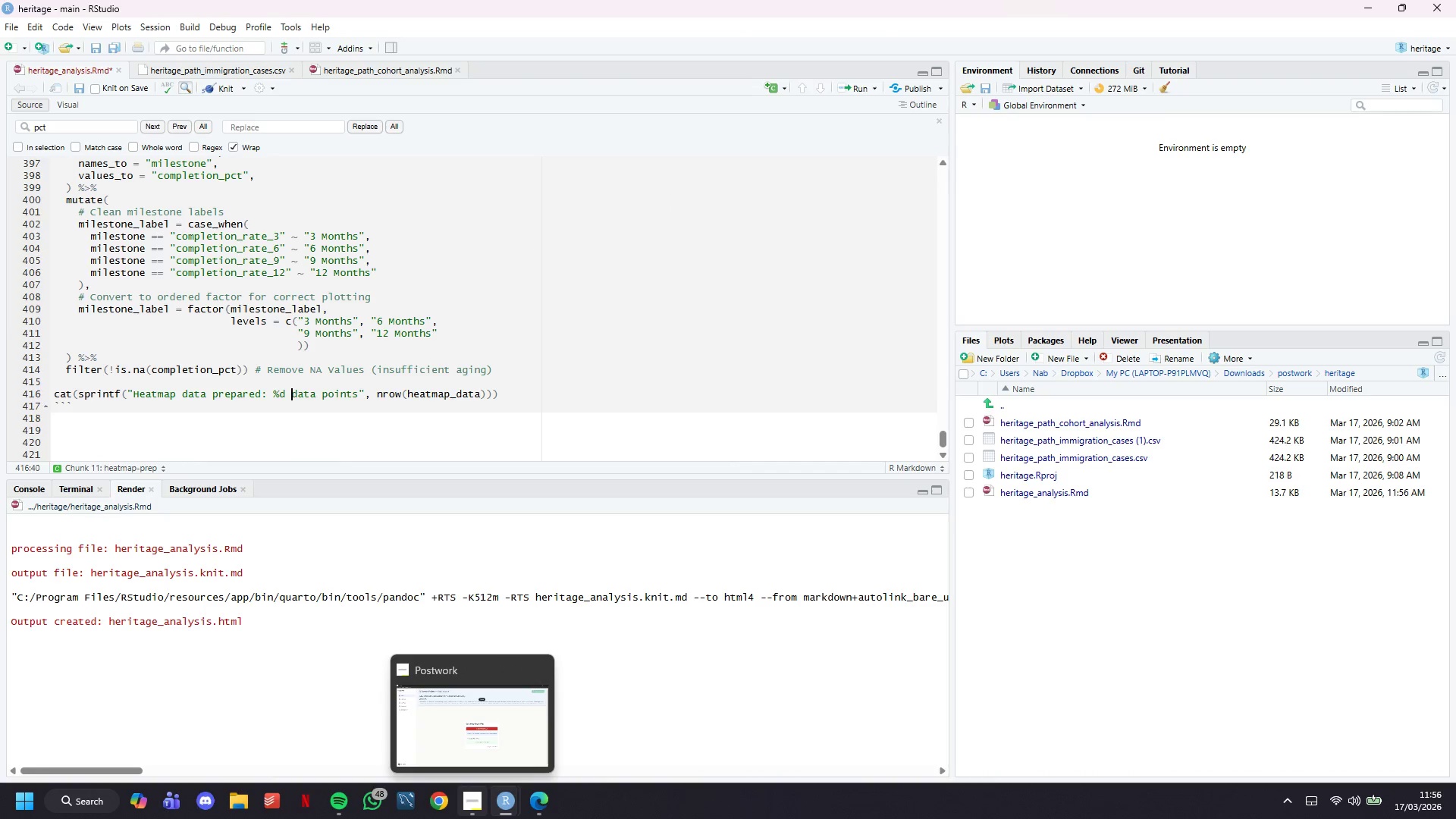 
wait(5.78)
 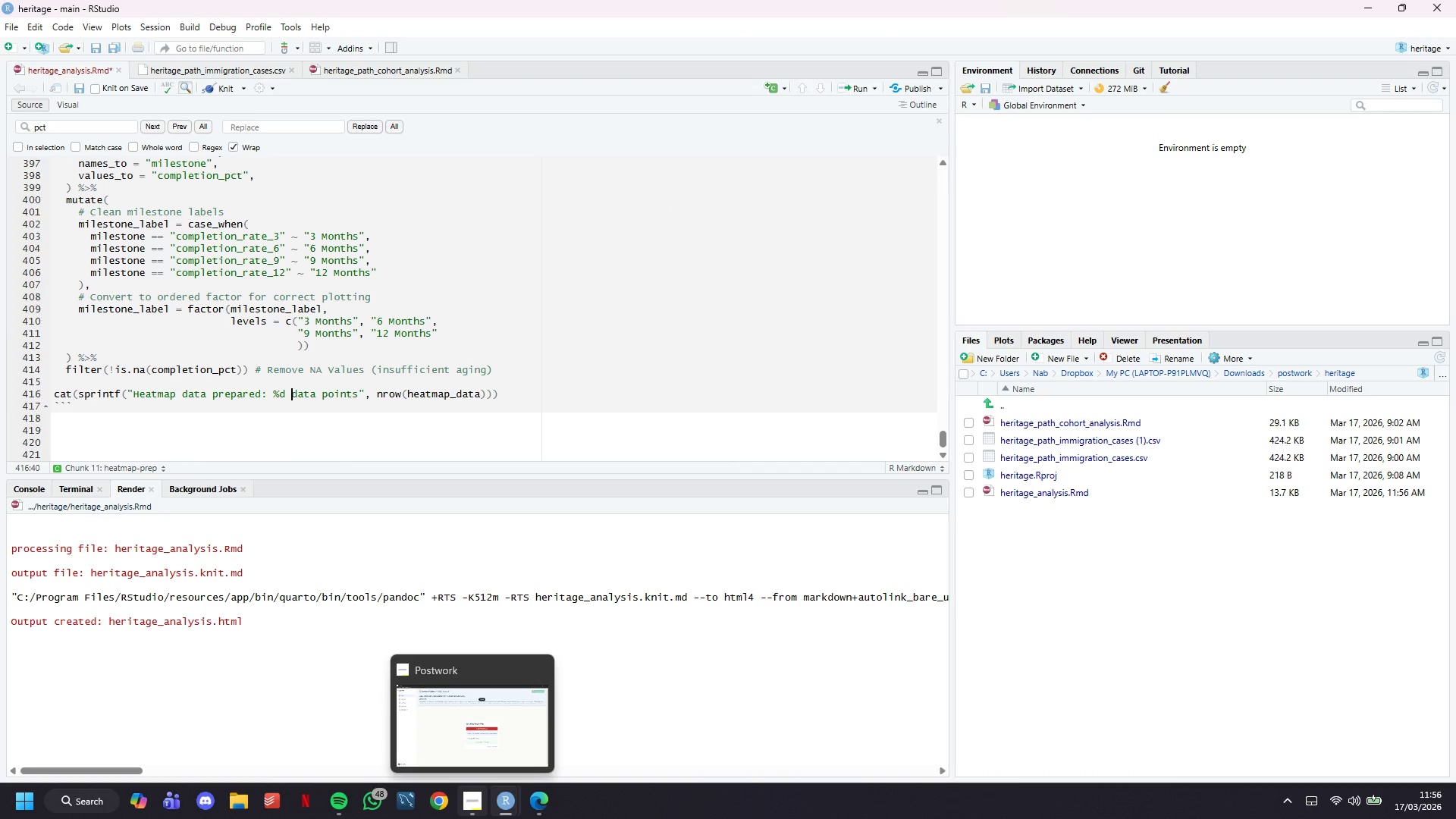 
key(ArrowRight)
 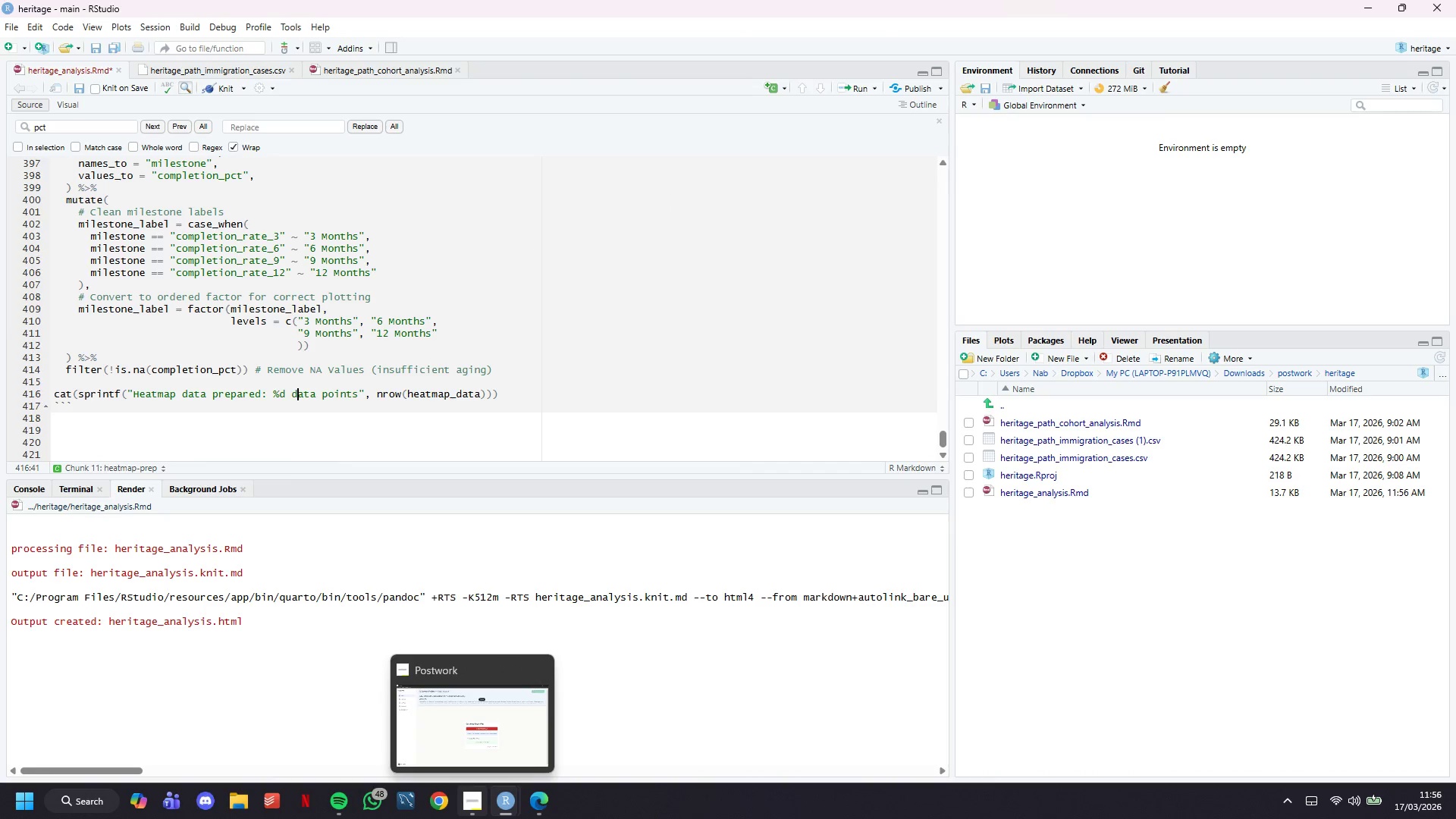 
key(ArrowDown)
 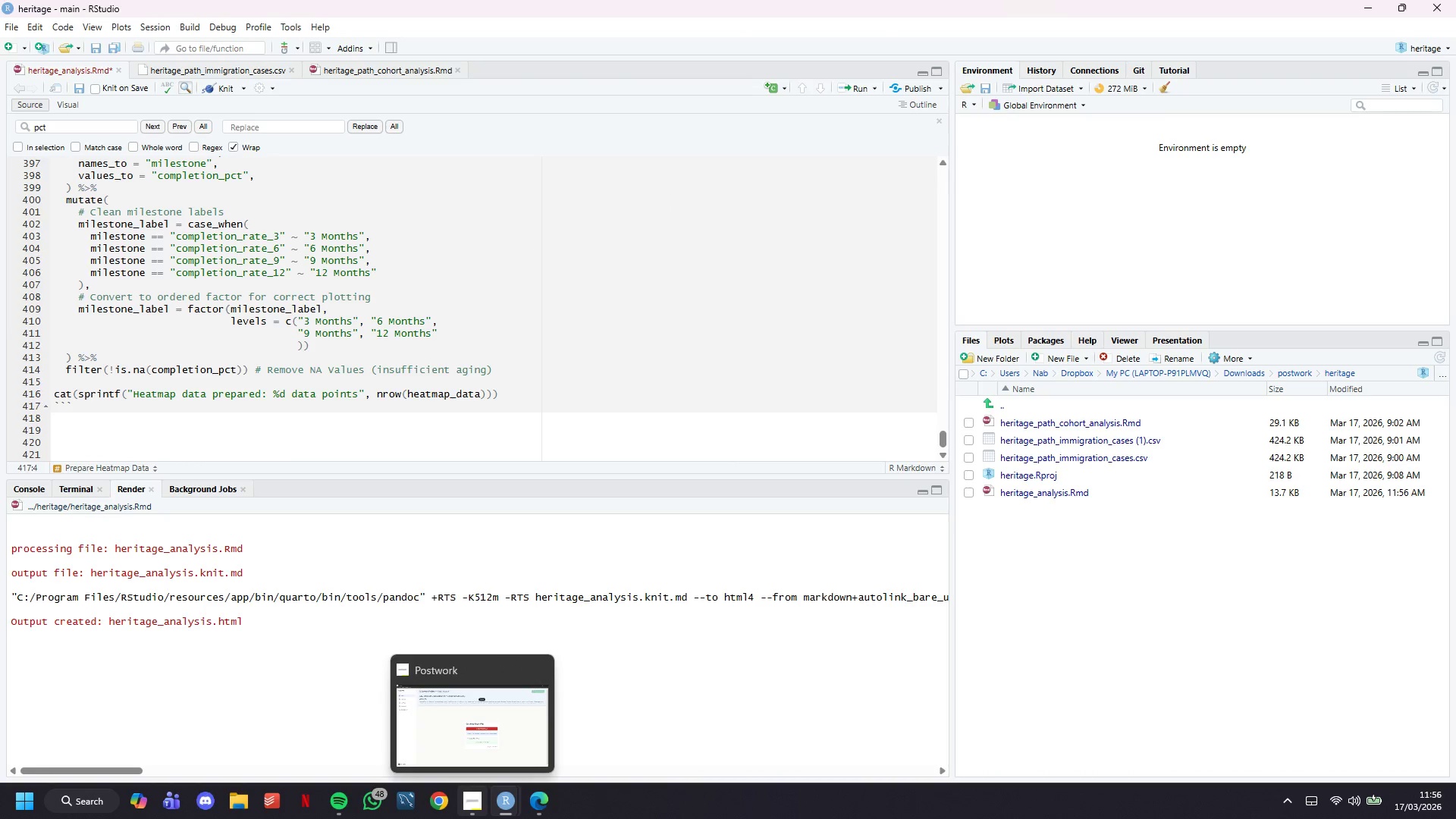 
key(ArrowDown)
 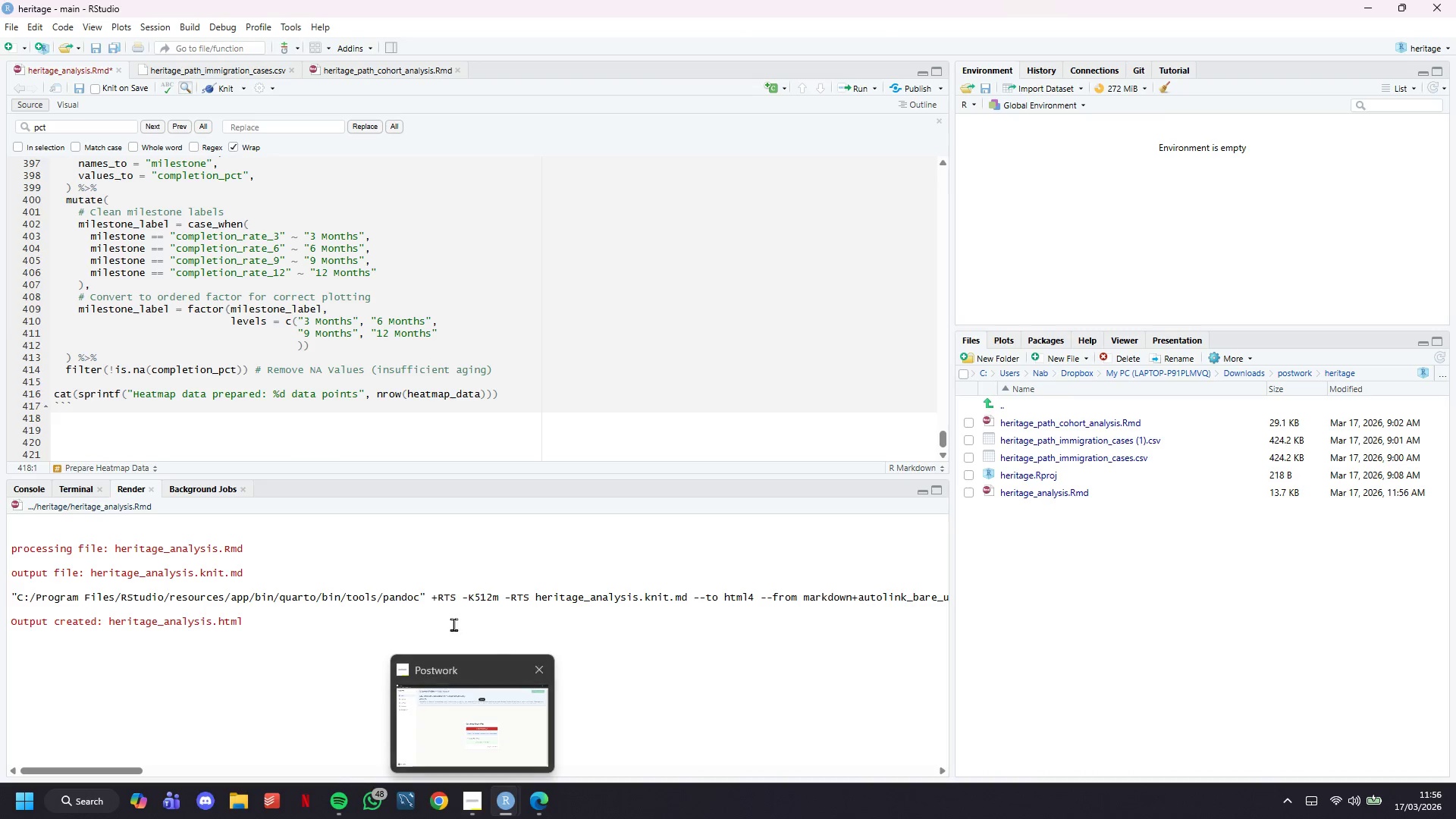 
left_click([485, 497])
 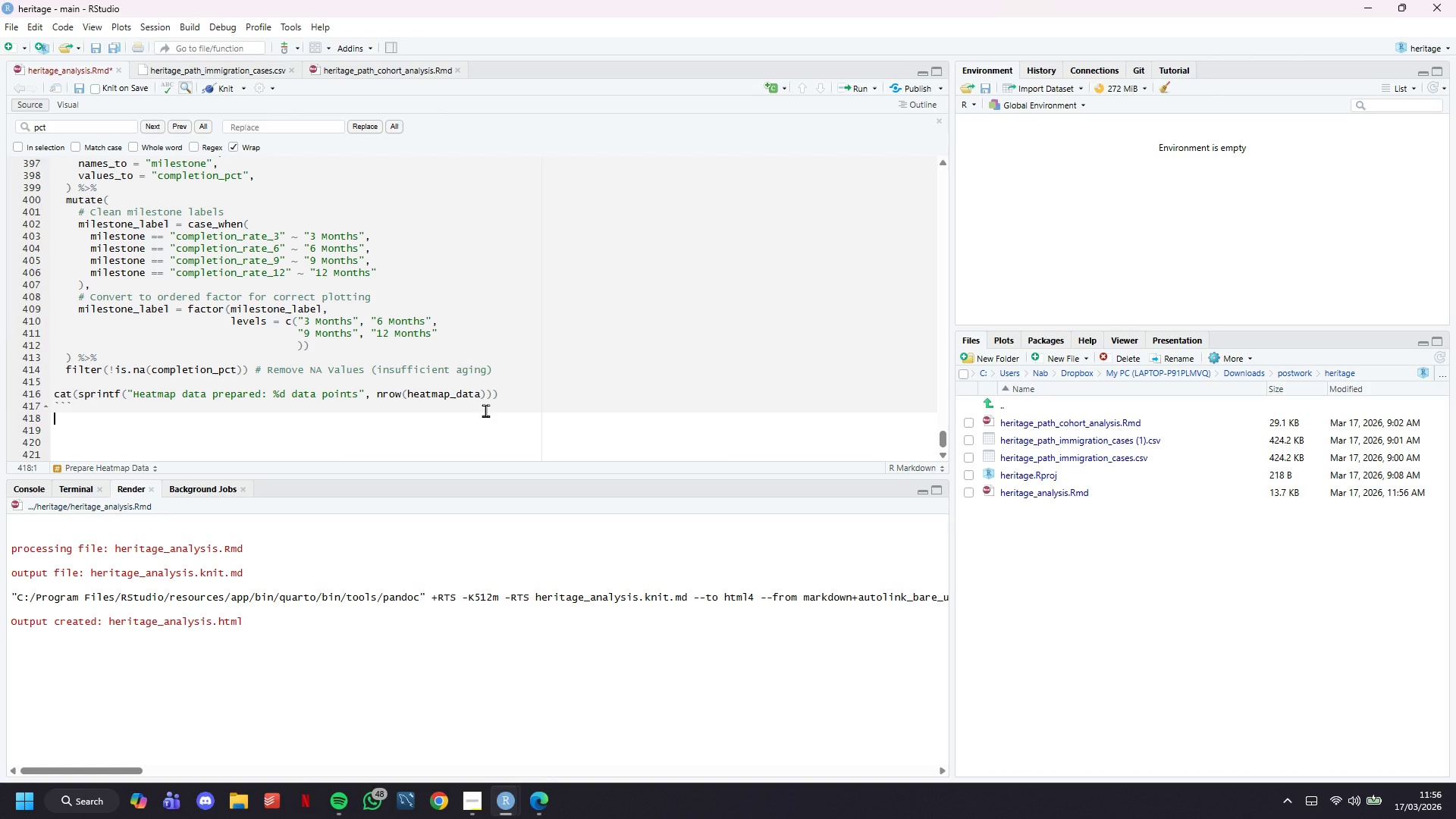 
scroll: coordinate [485, 410], scroll_direction: down, amount: 5.0
 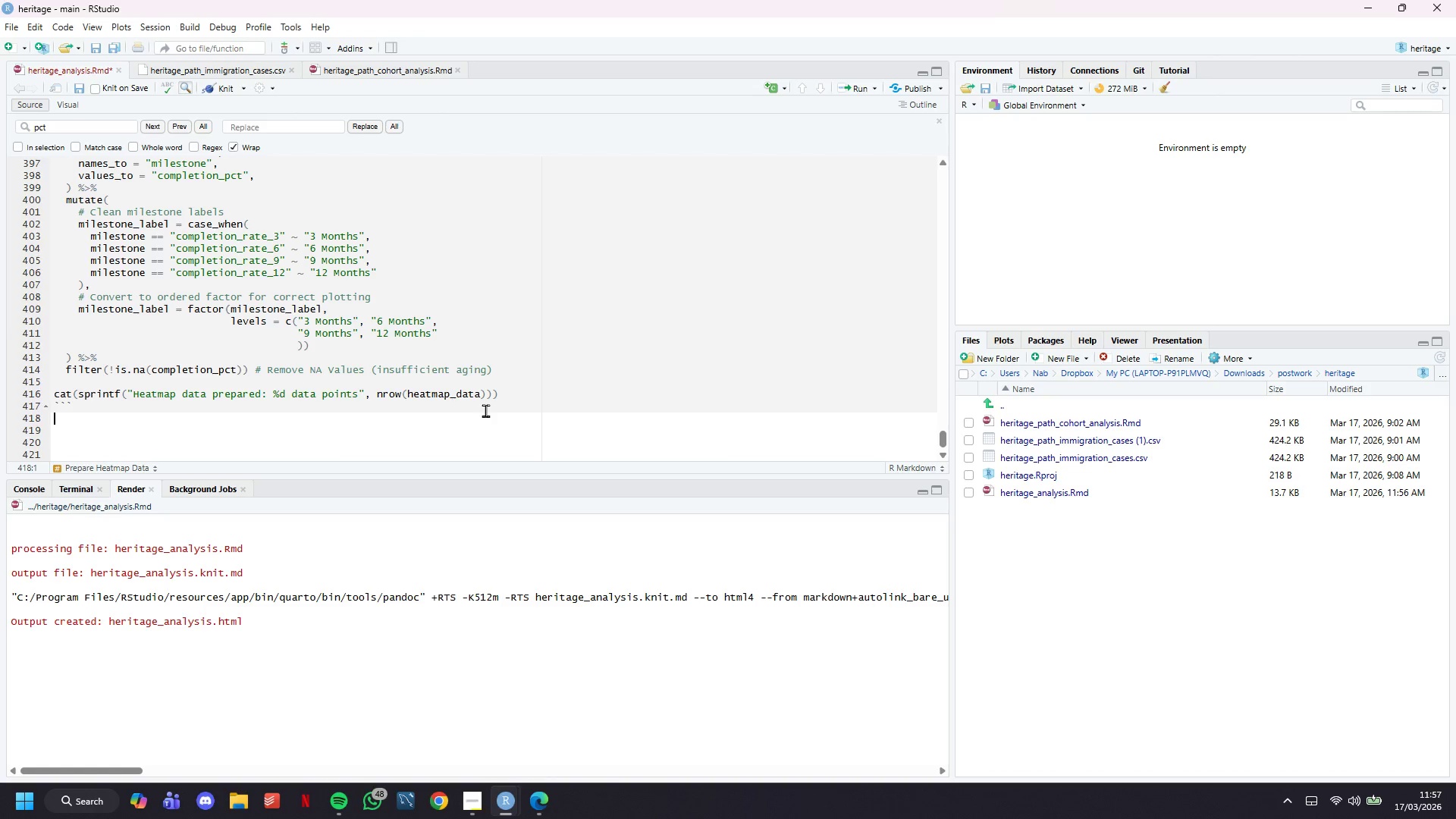 
key(Enter)
 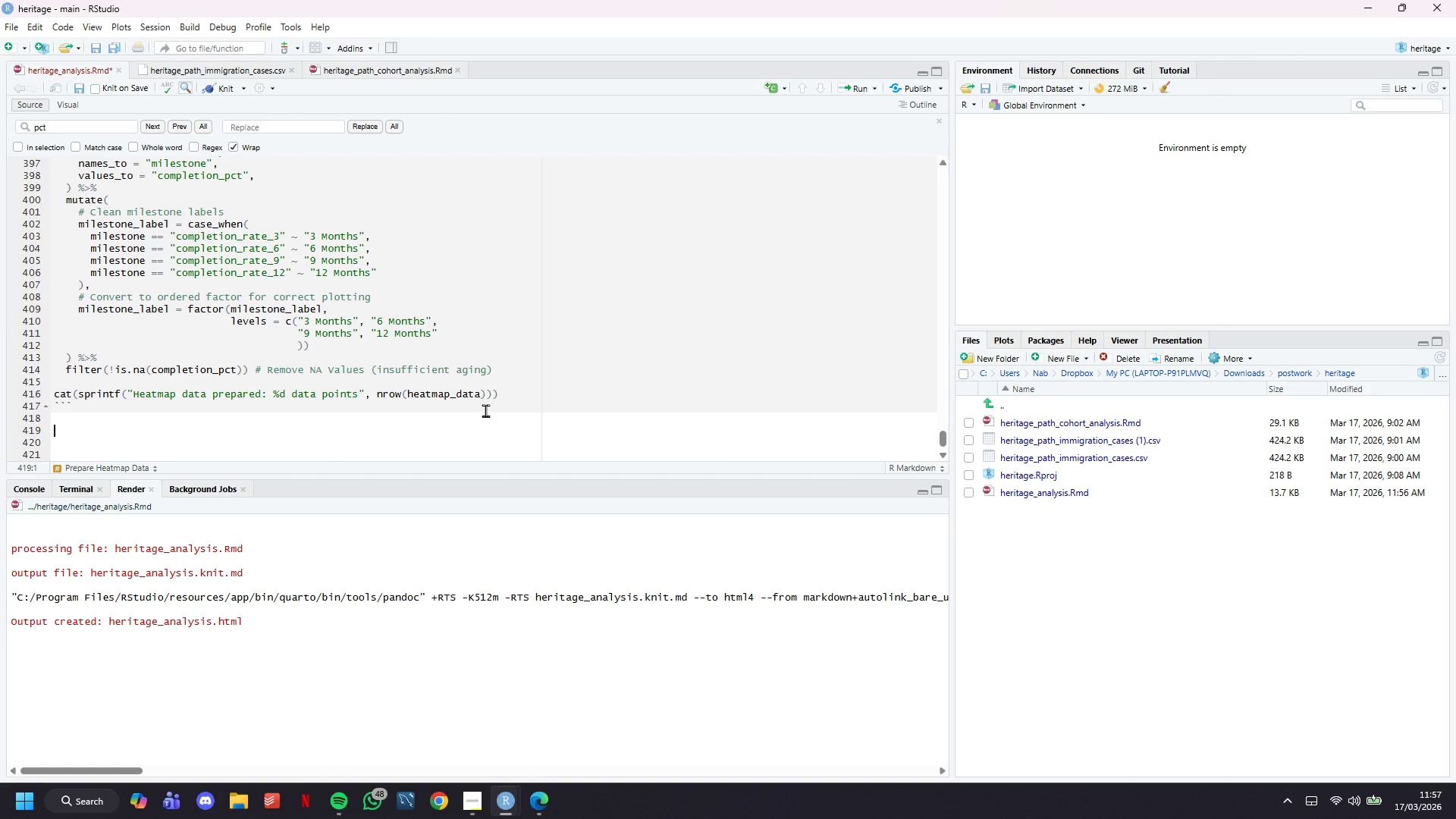 
type(# )
key(Backspace)
type(# Create Layered Triangle Heatmap)
 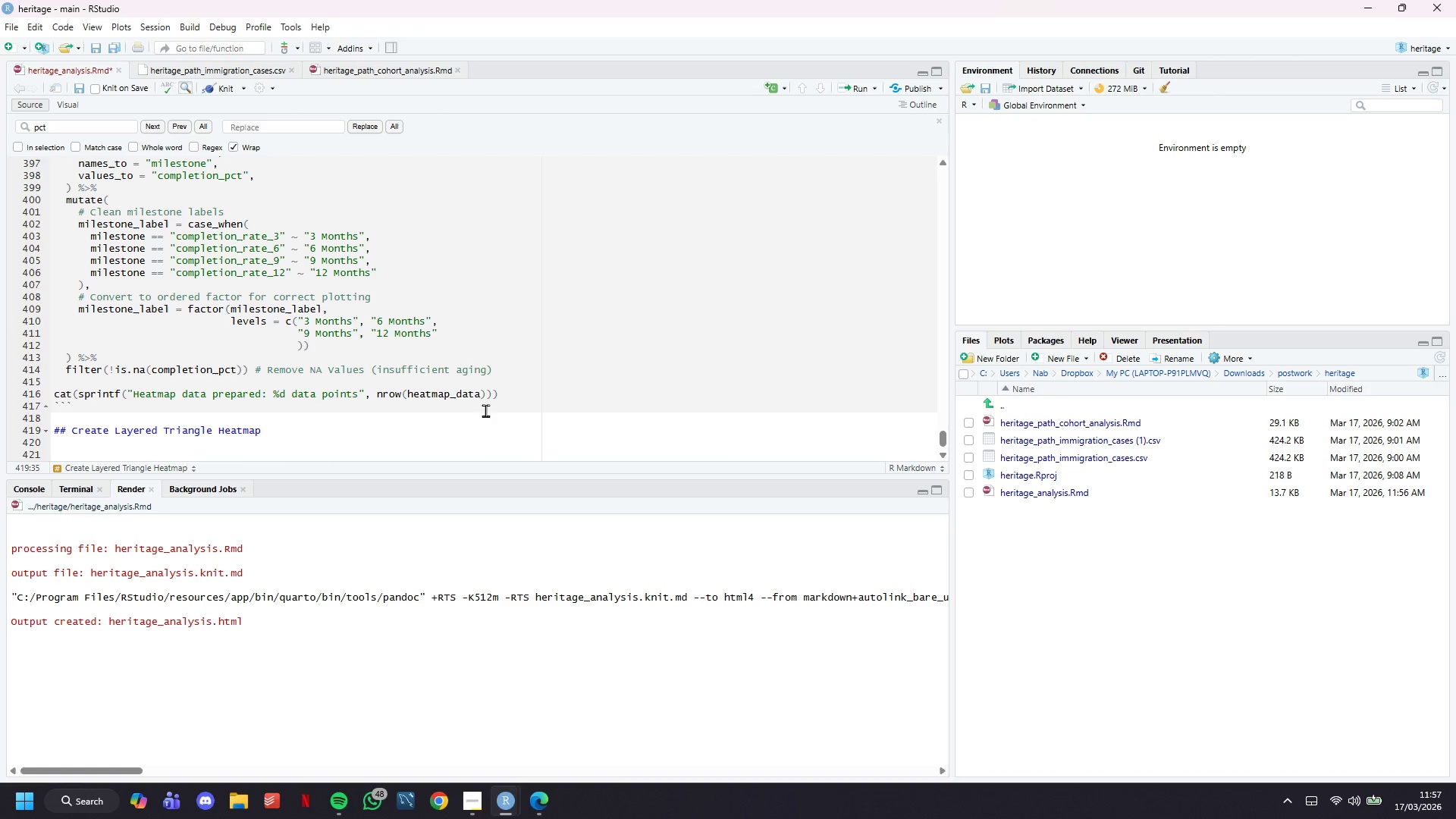 
wait(5.2)
 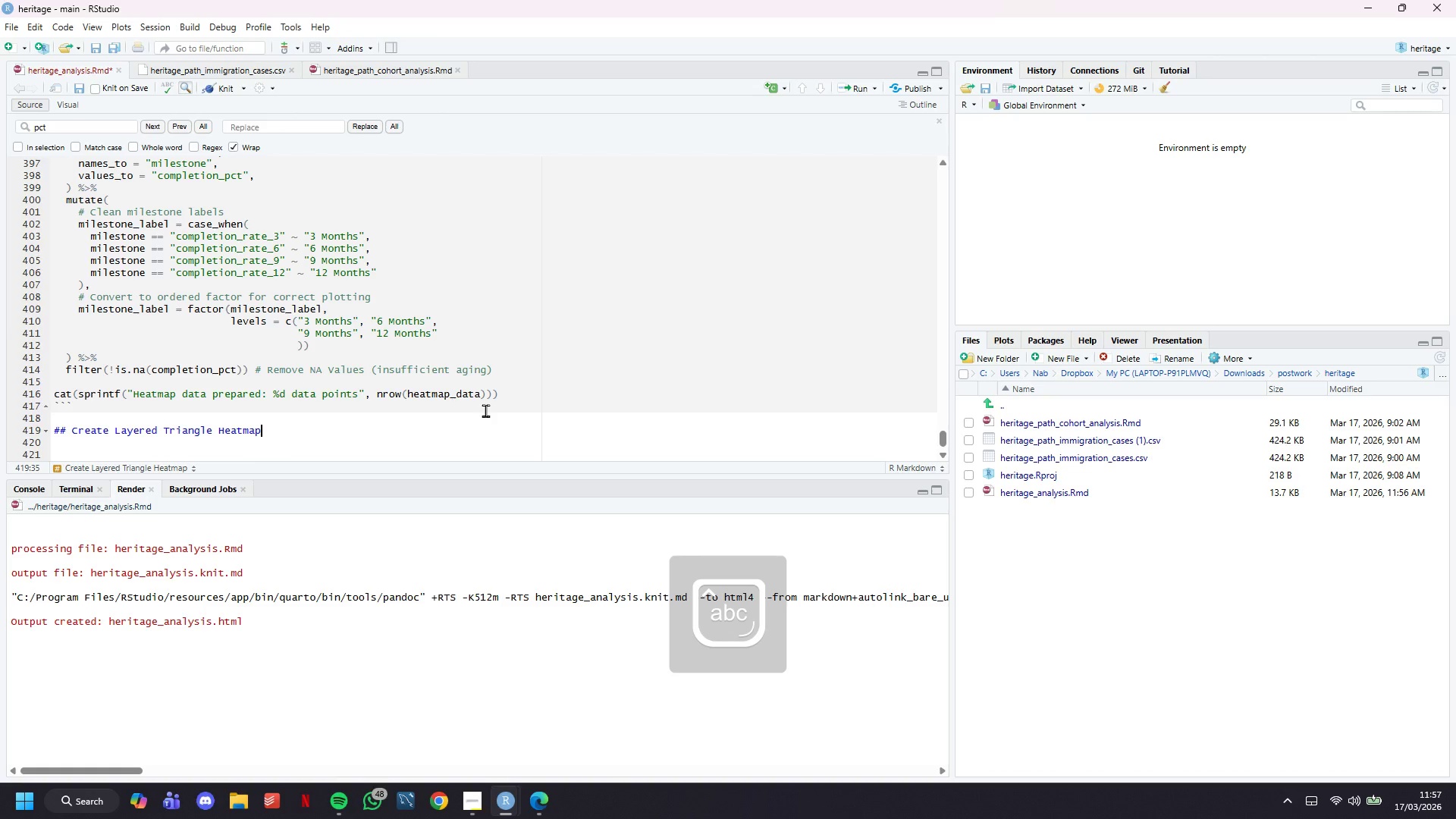 
key(Enter)
 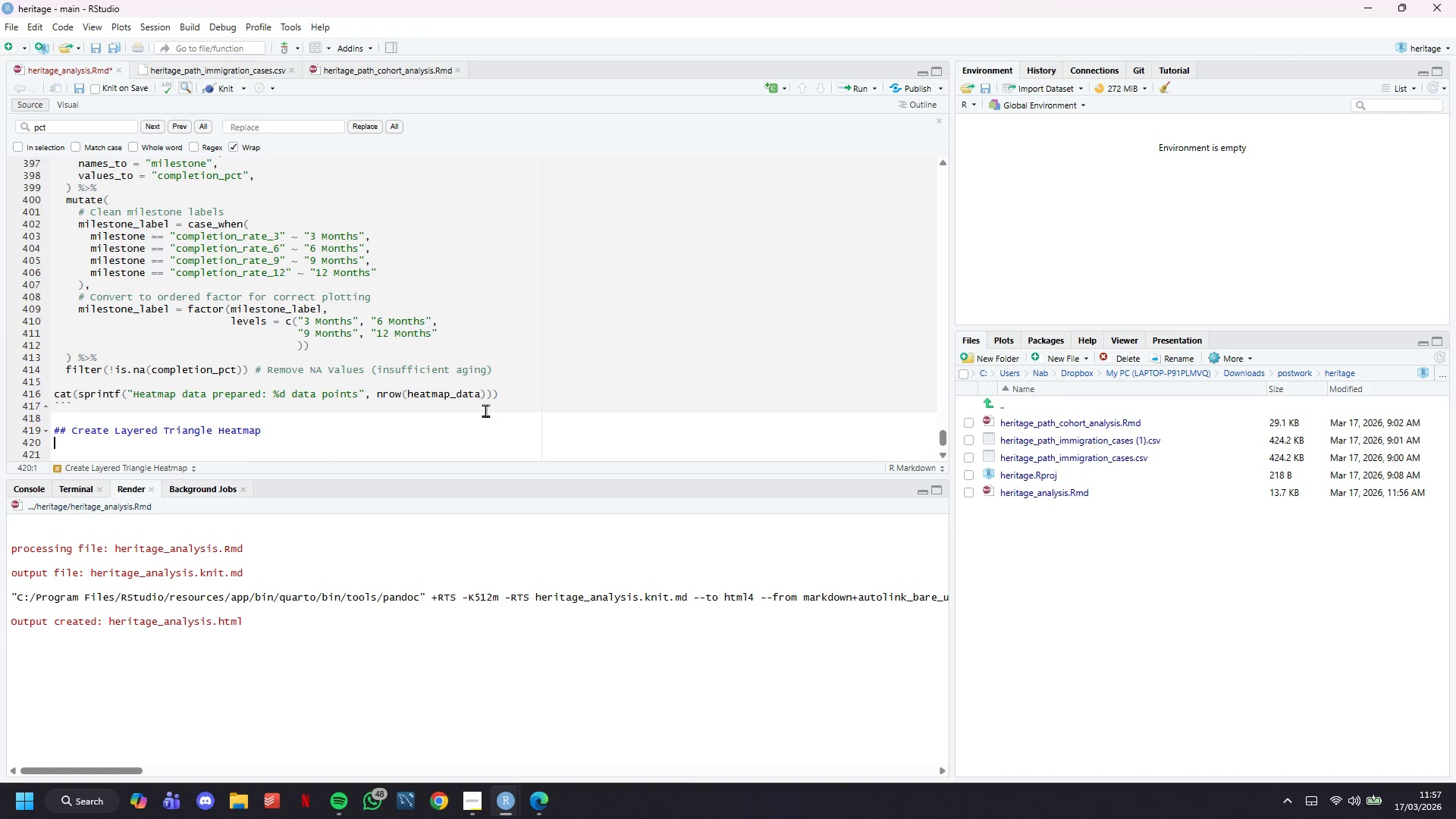 
key(Enter)
 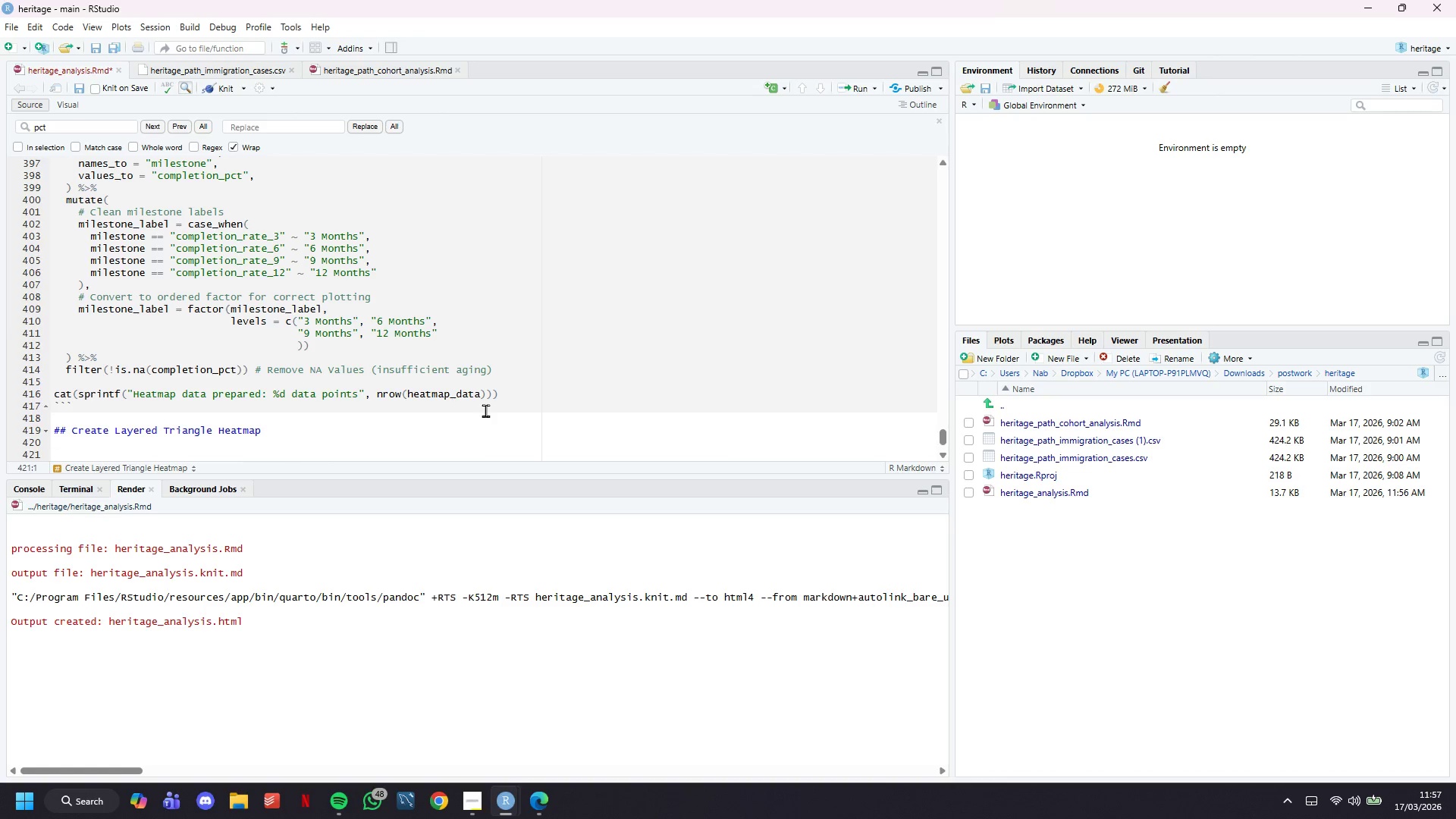 
scroll: coordinate [485, 410], scroll_direction: down, amount: 9.0
 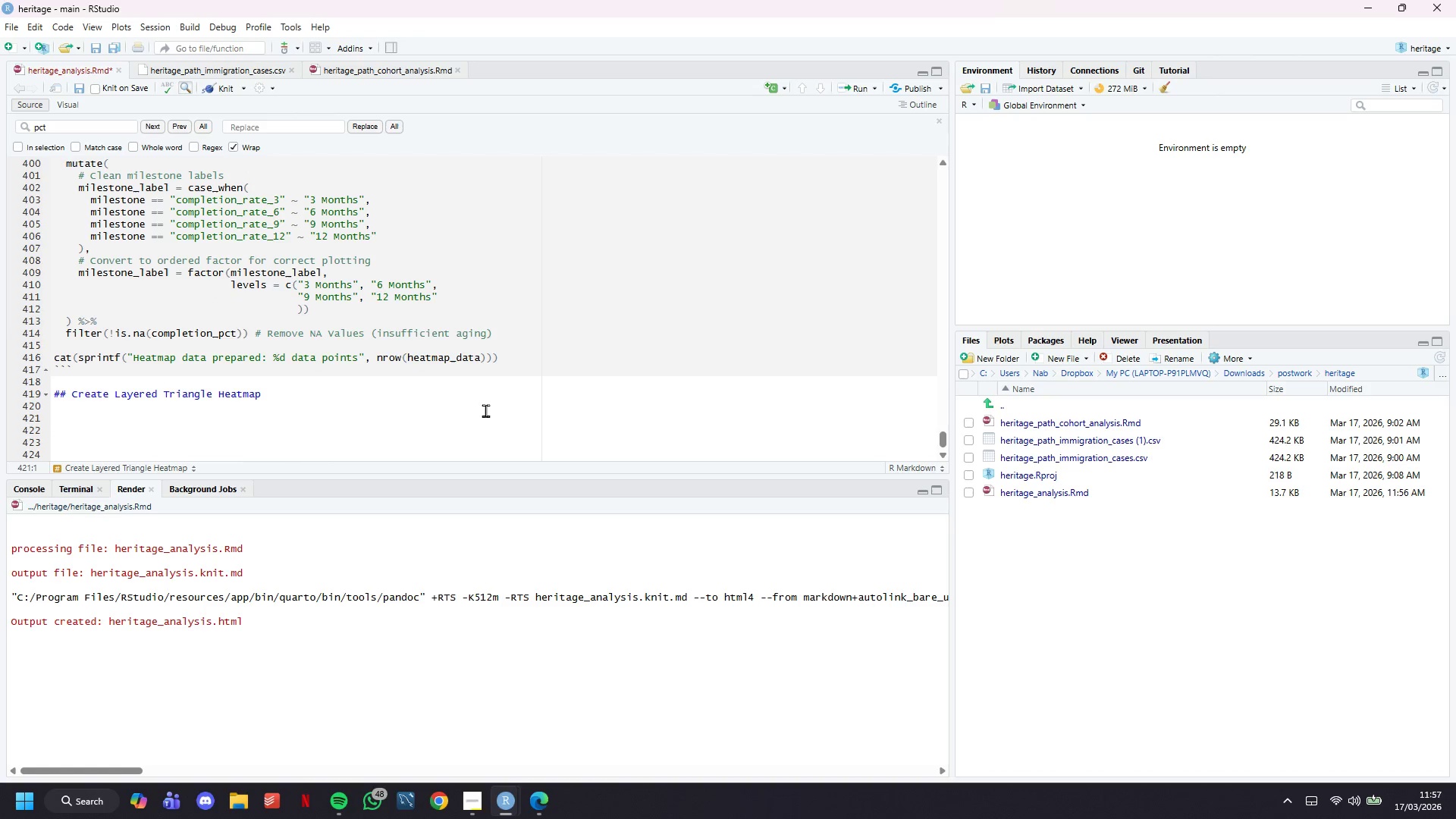 
key(Backquote)
 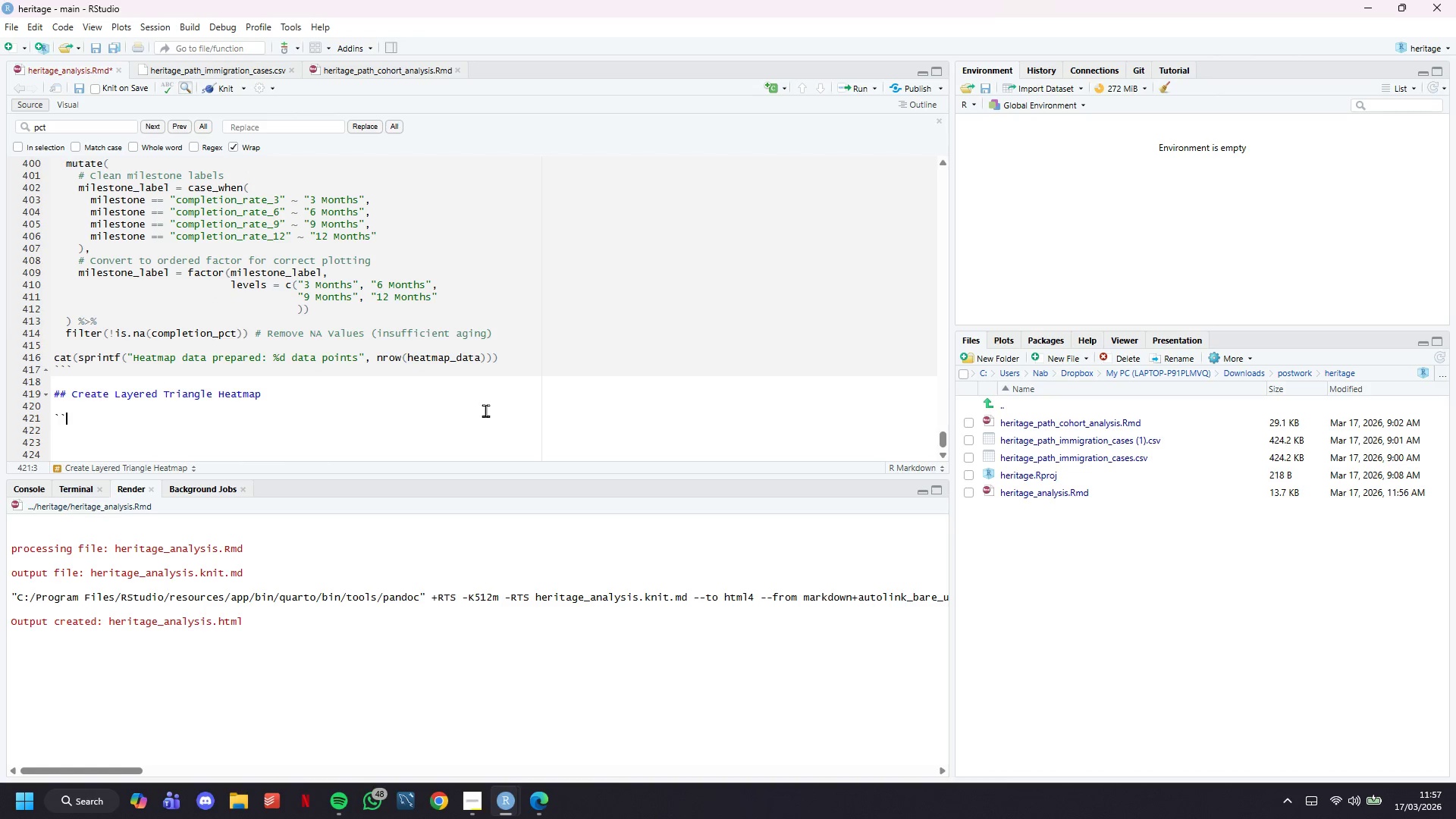 
key(Backquote)
 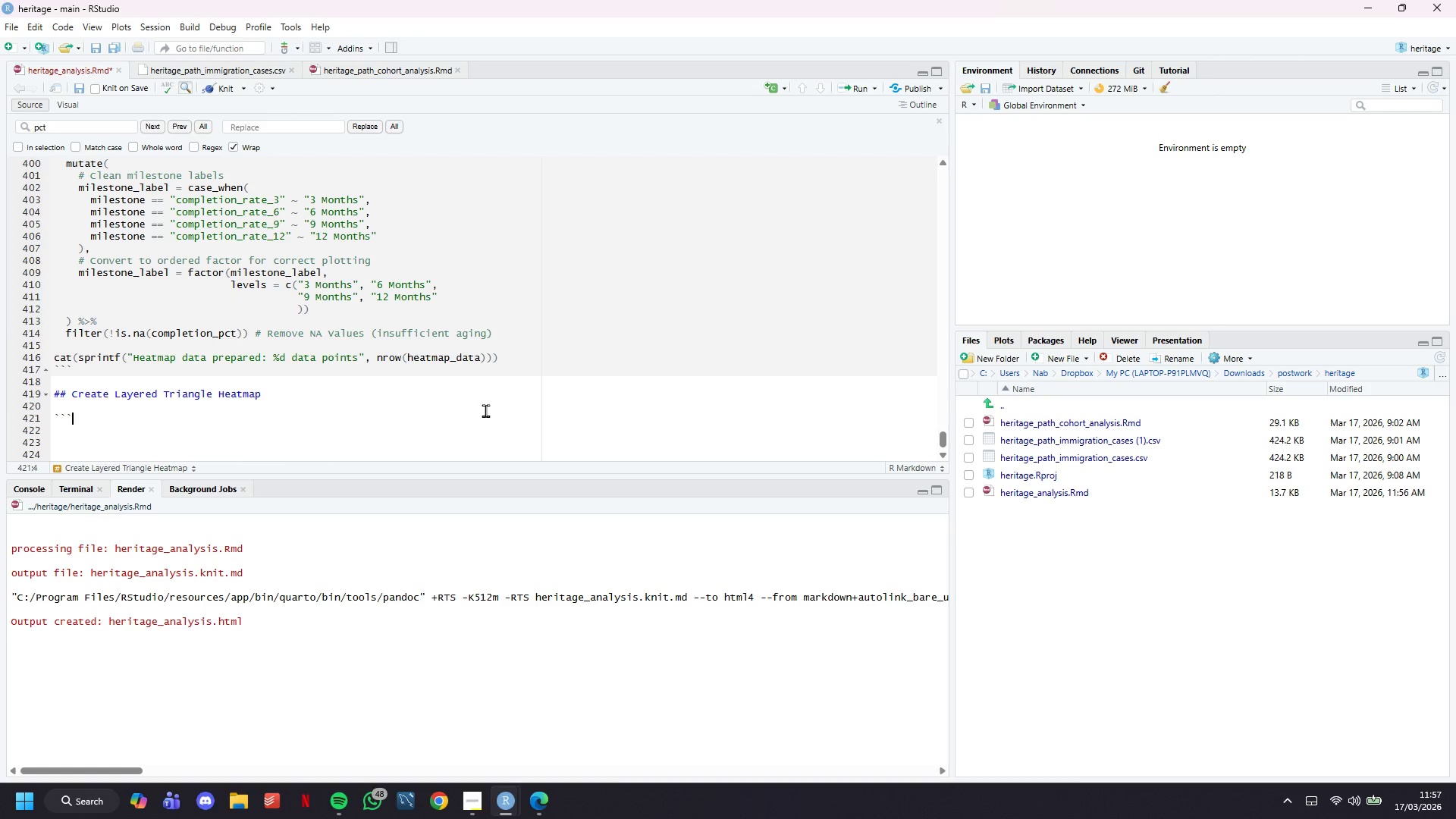 
key(Backquote)
 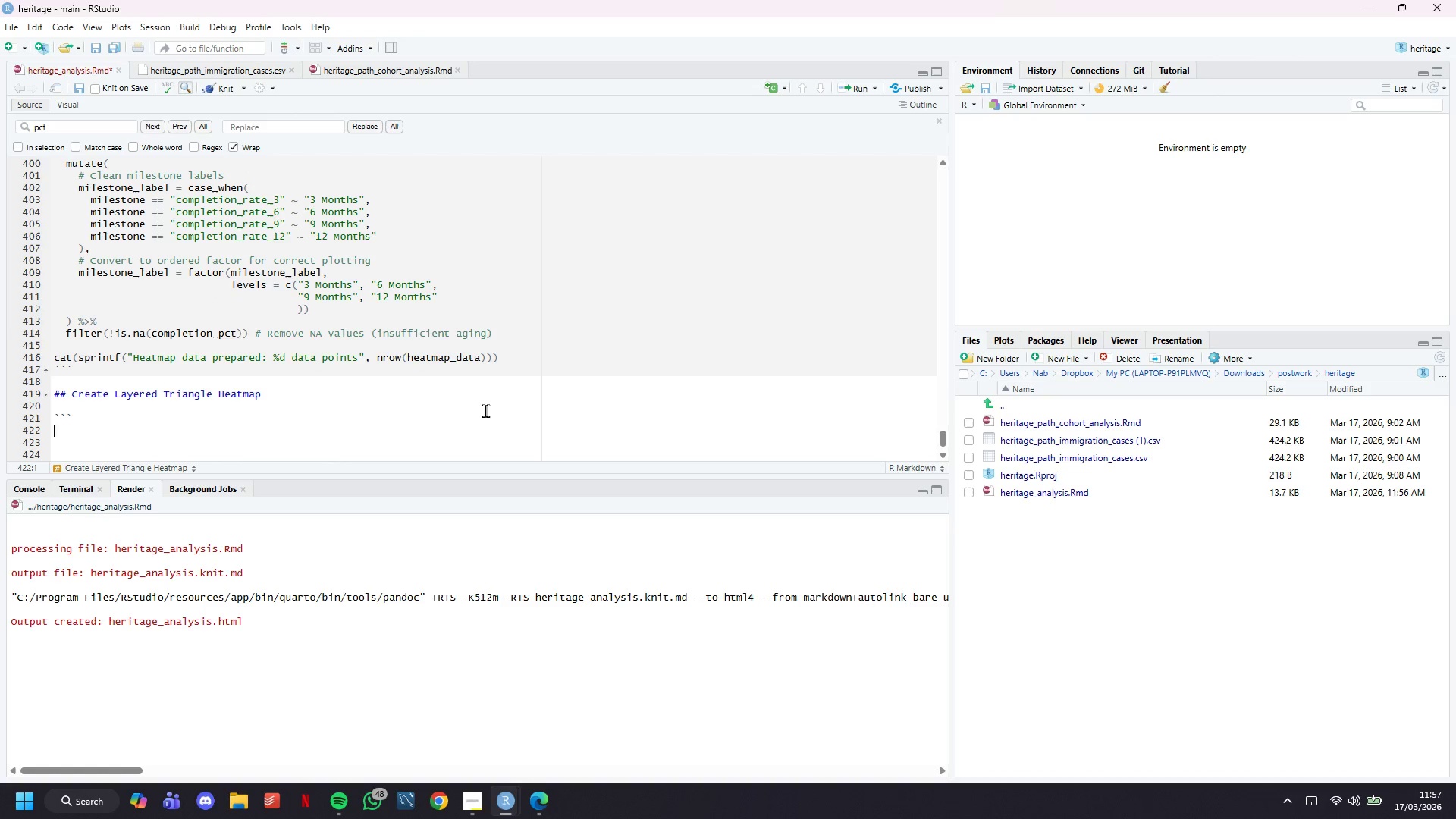 
key(Enter)
 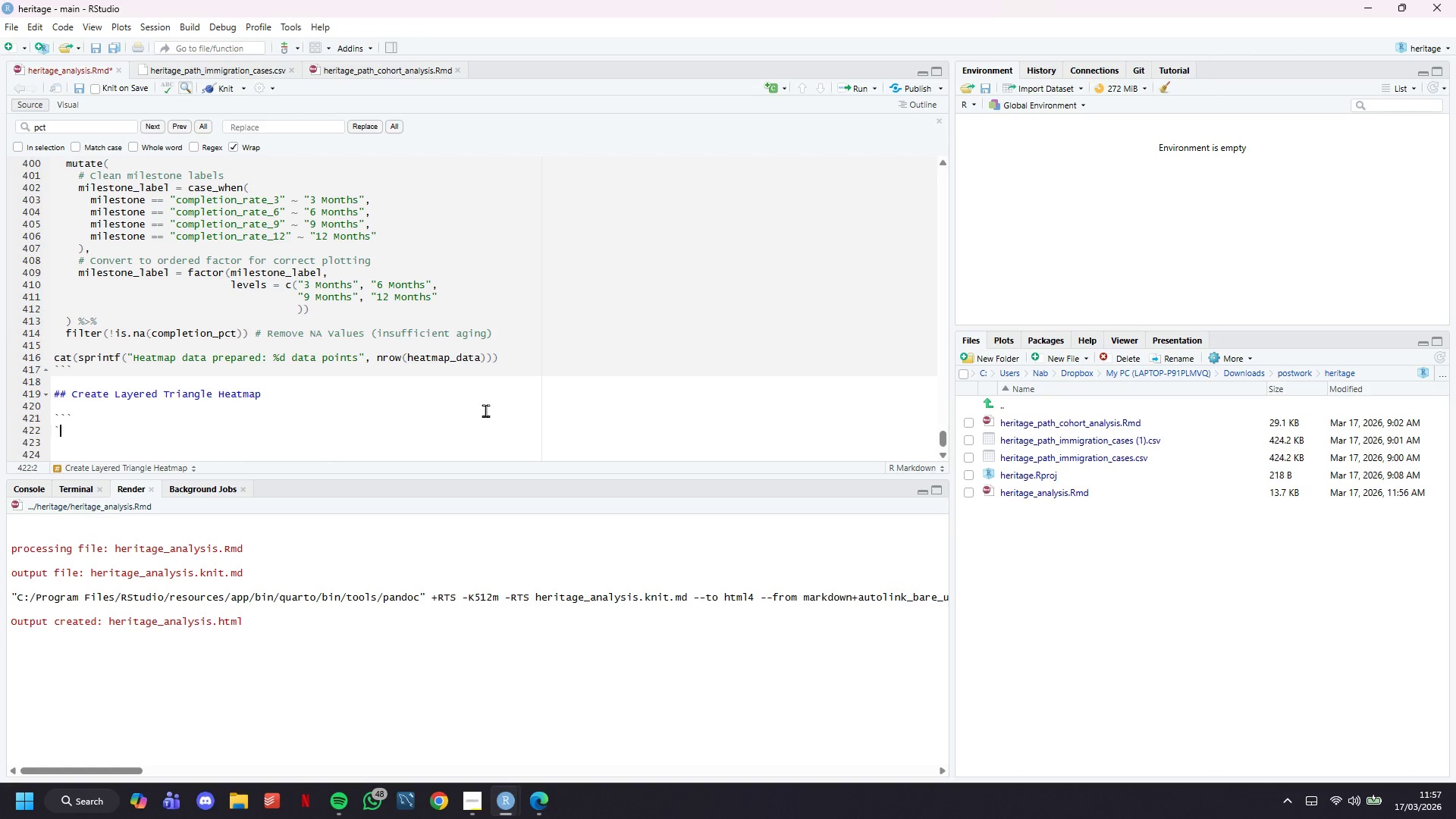 
key(Backquote)
 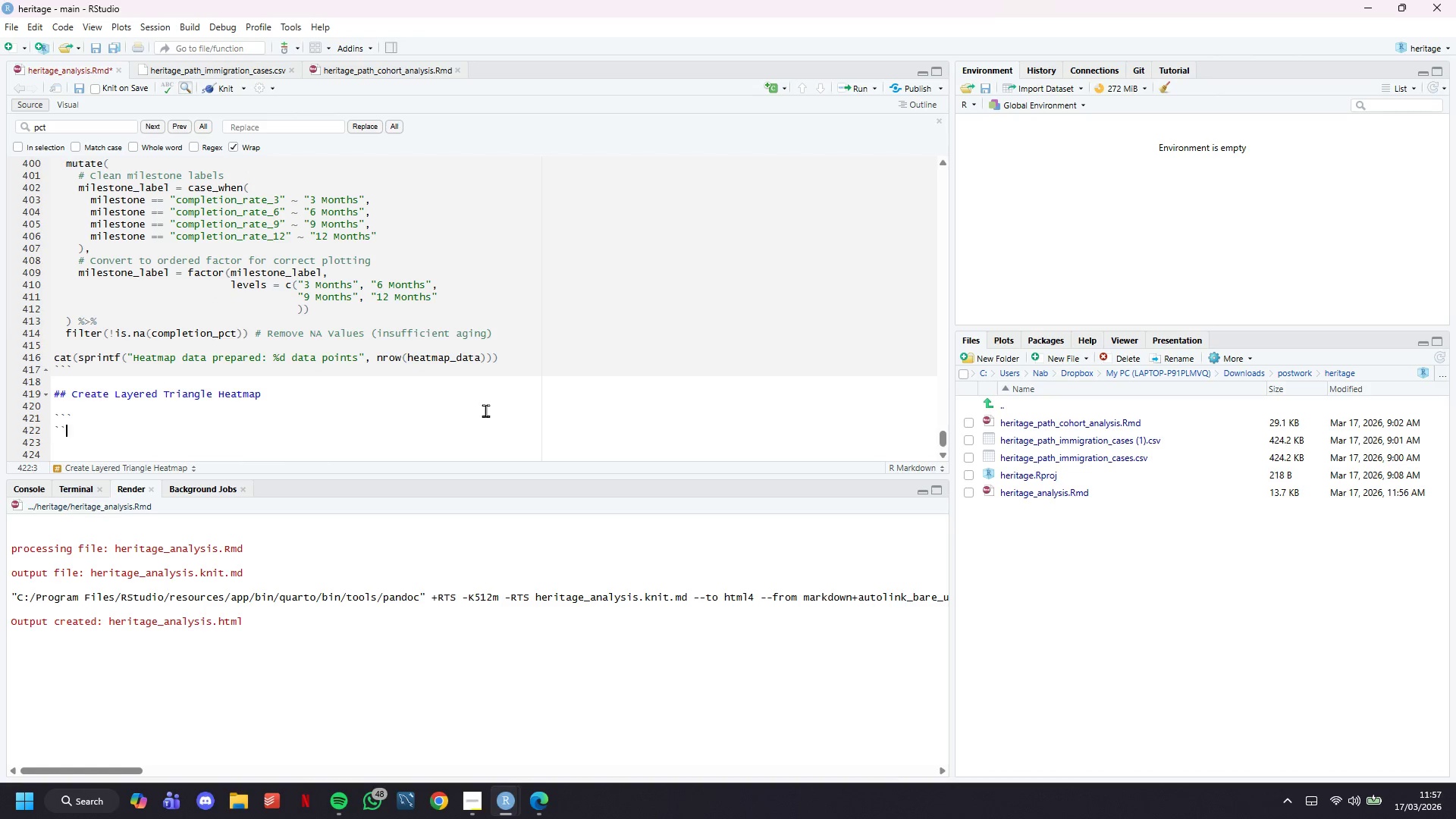 
key(Backquote)
 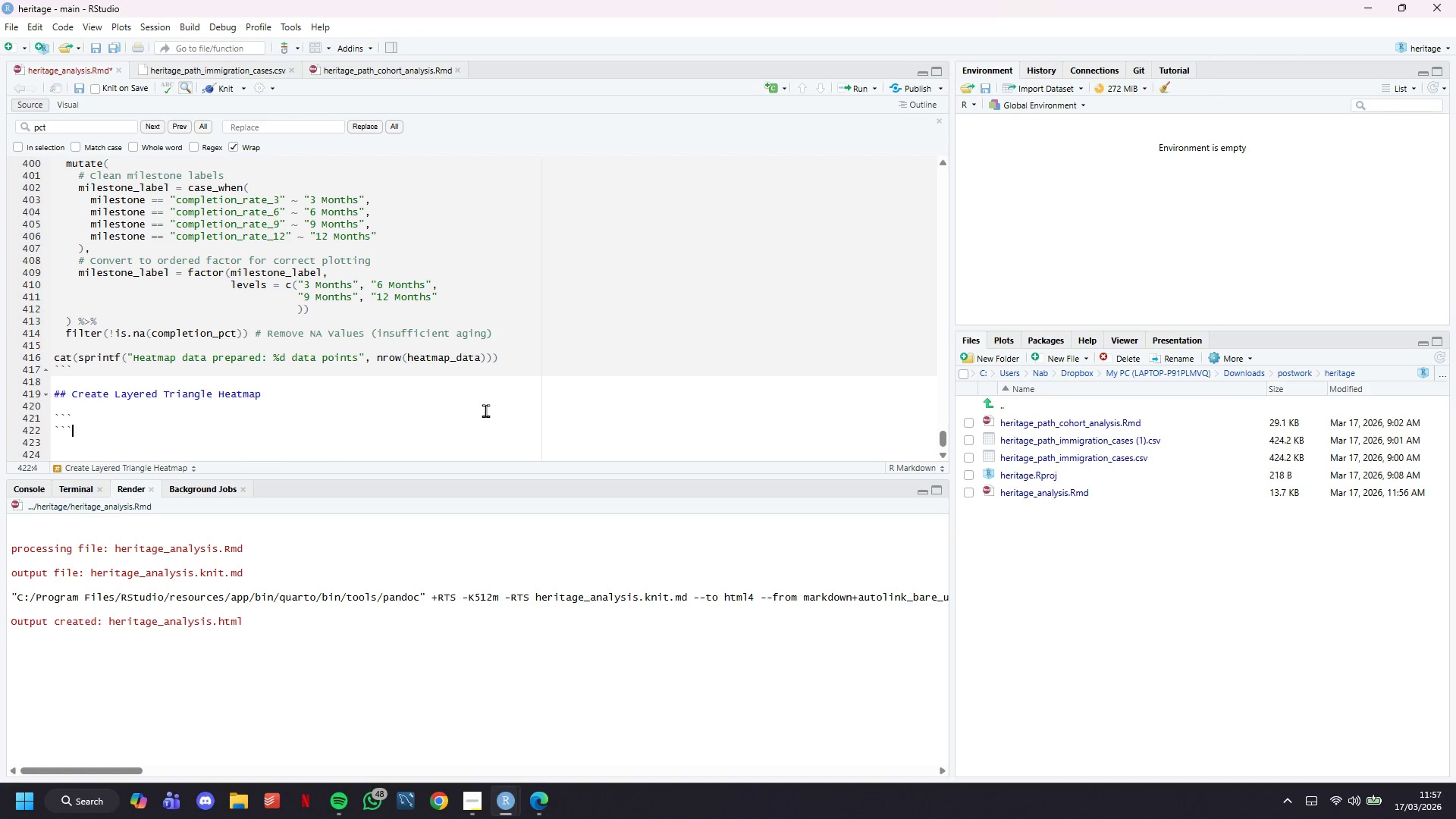 
key(Backquote)
 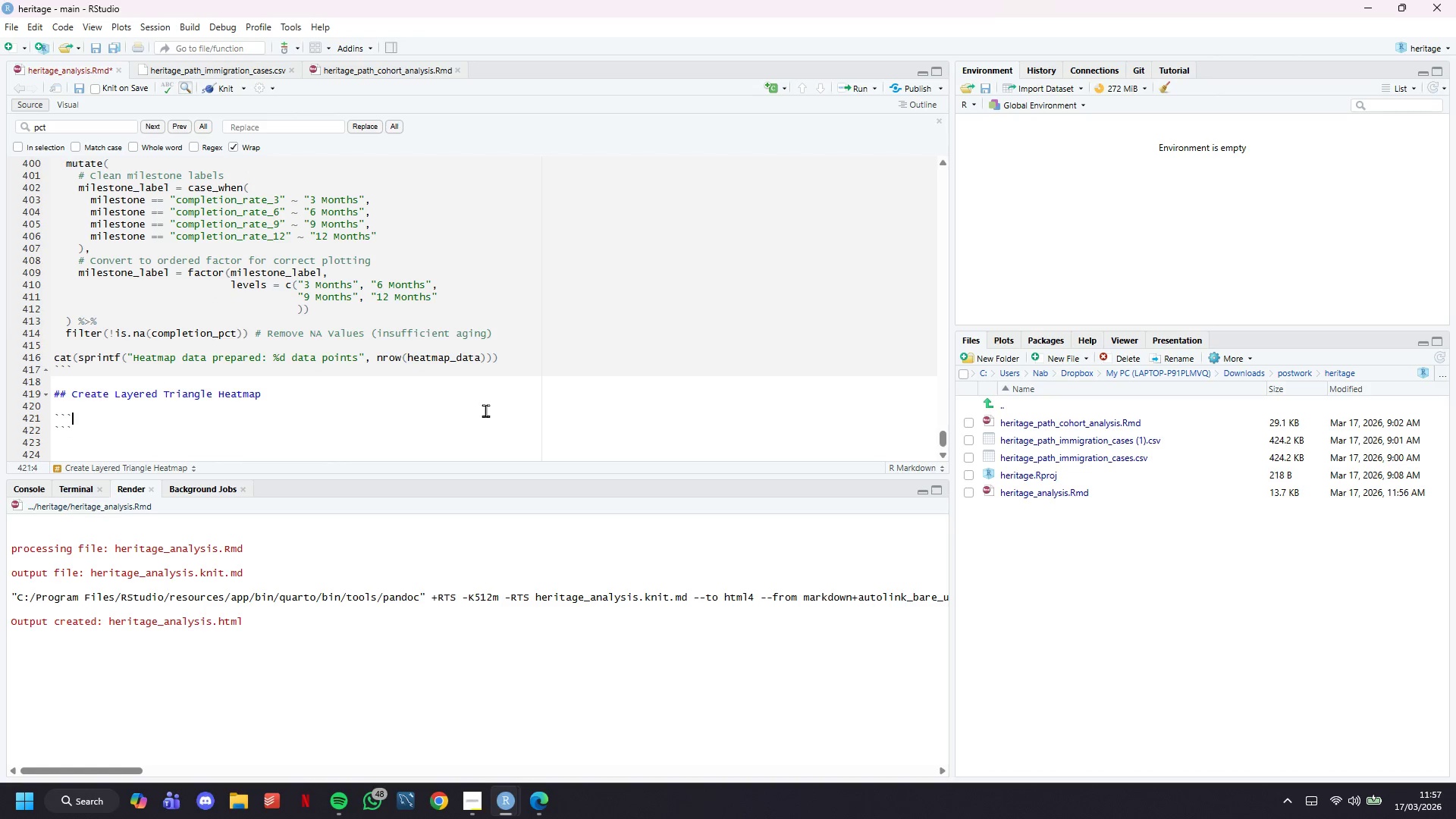 
key(ArrowUp)
 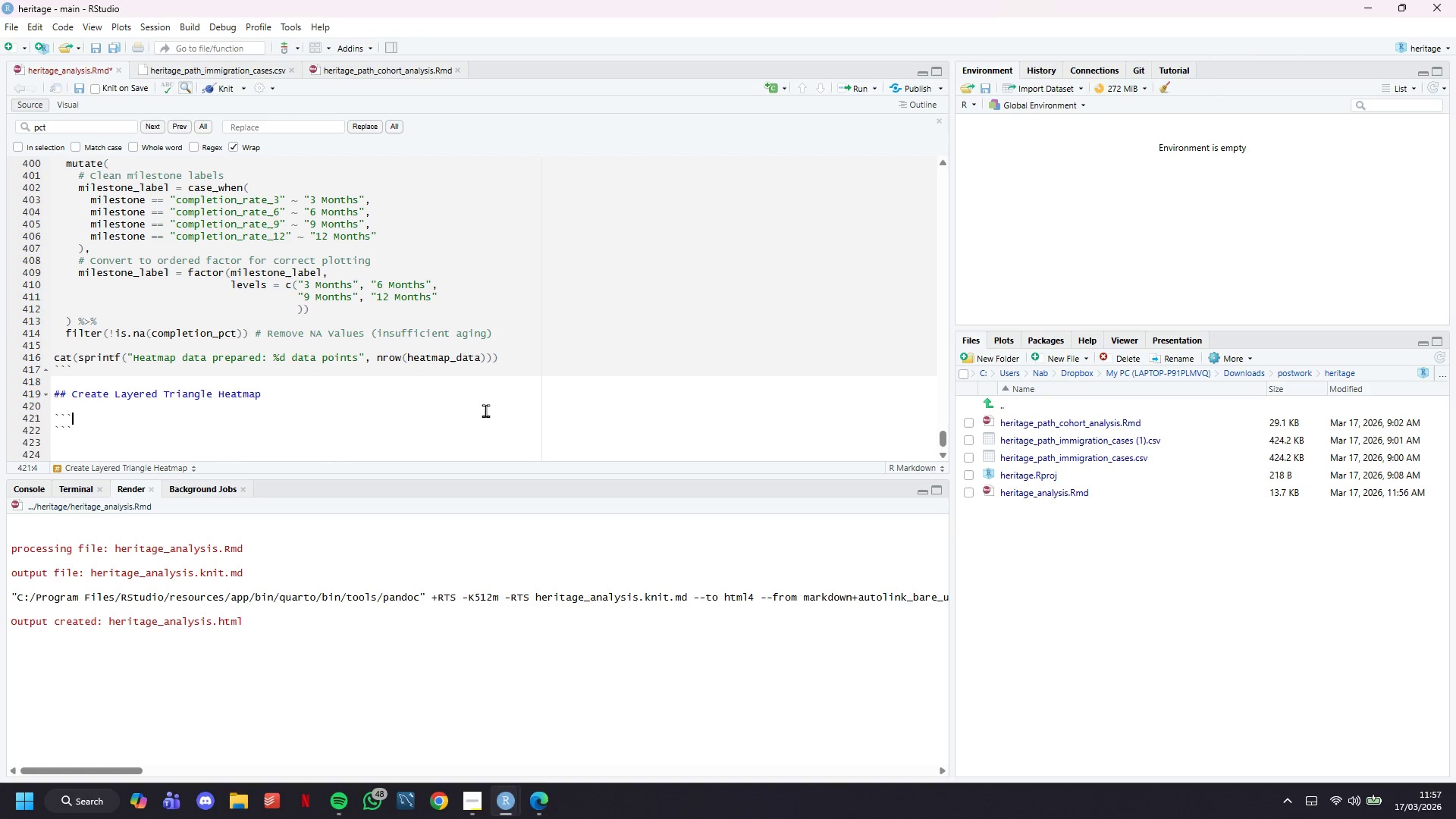 
type({r cohort-heatmap, fig,)
key(Backspace)
type(,wi)
key(Backspace)
key(Backspace)
key(Backspace)
type(.width=12, fig.height=9)
 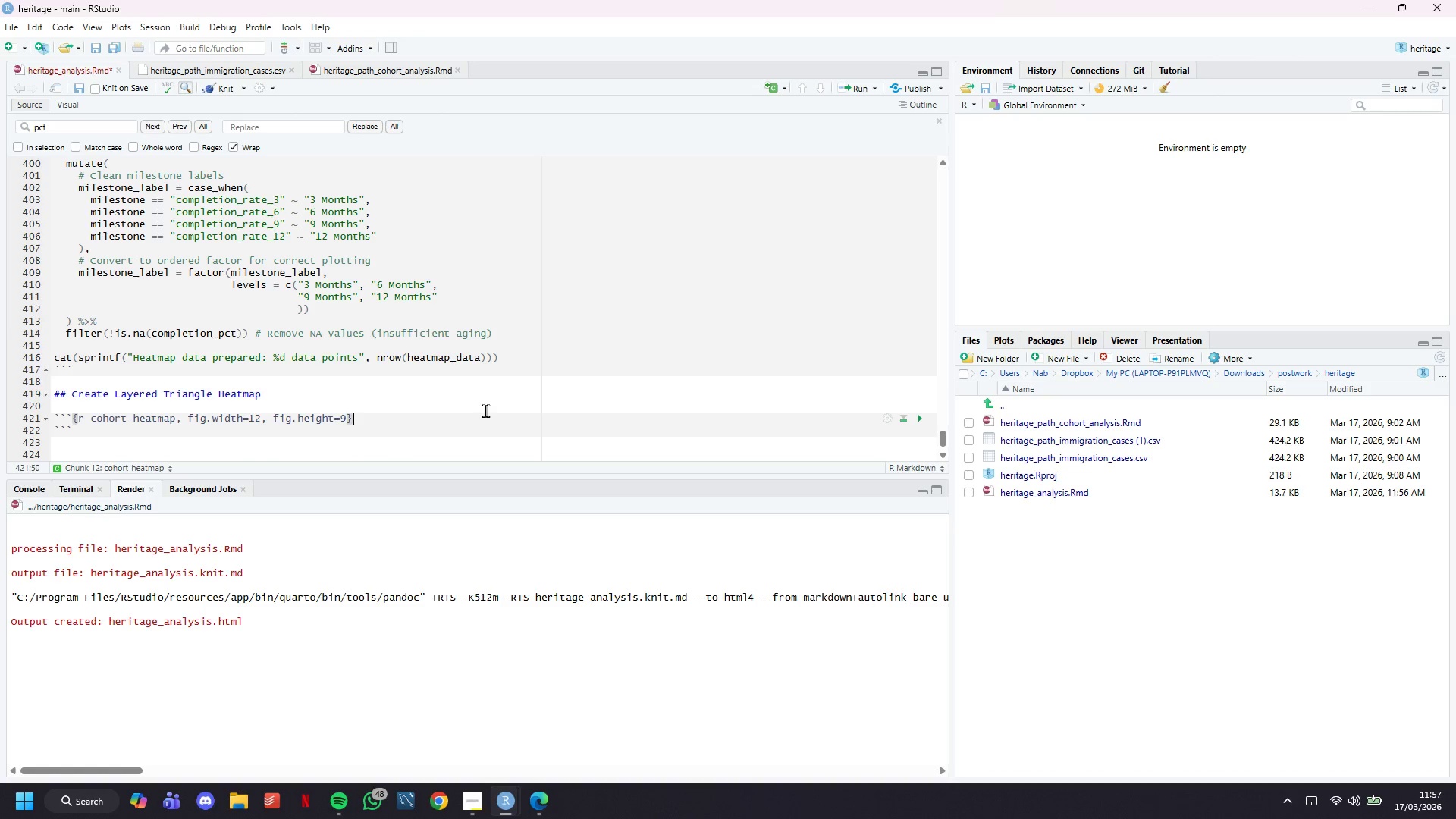 
key(ArrowRight)
 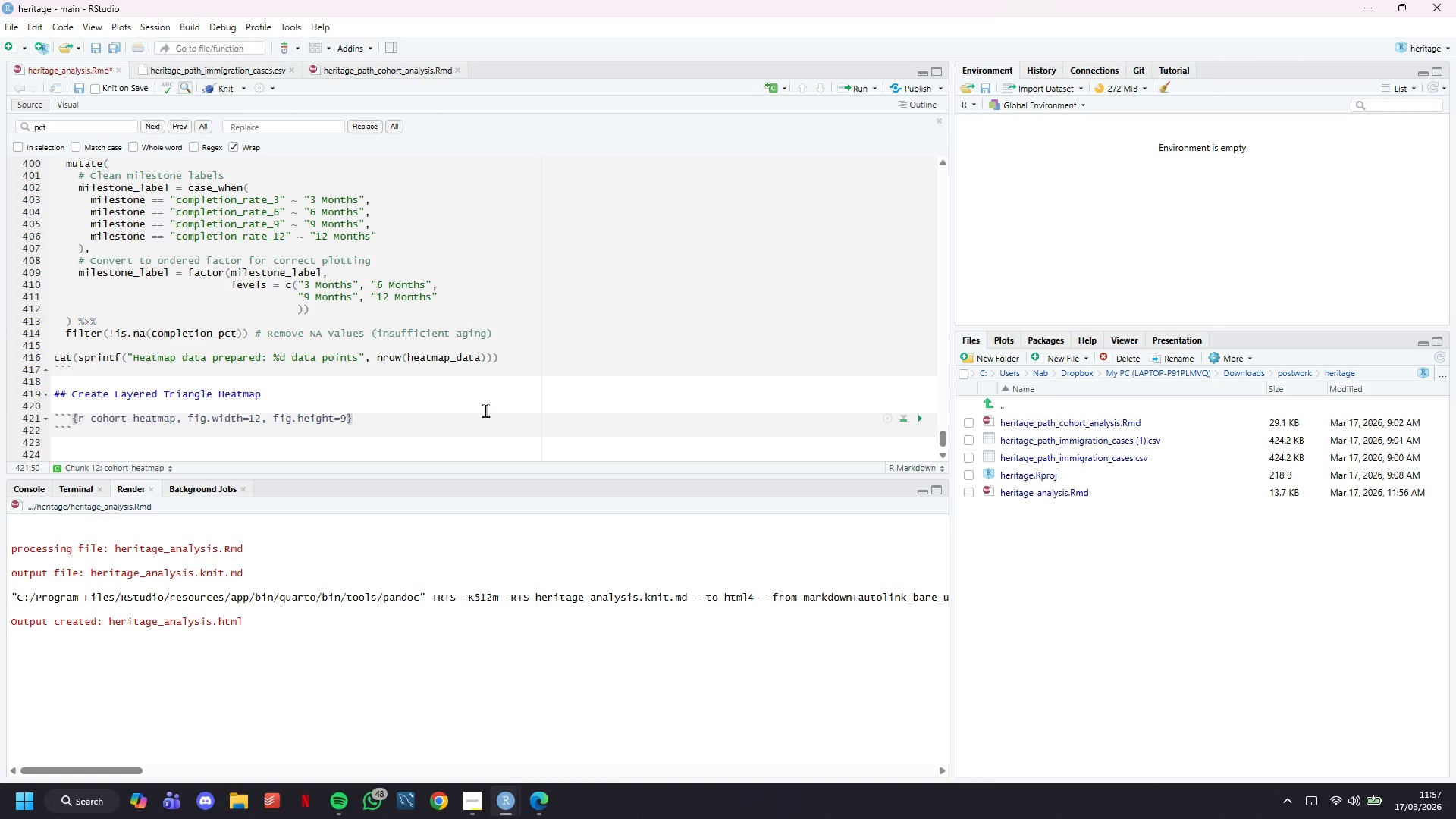 
key(Enter)
 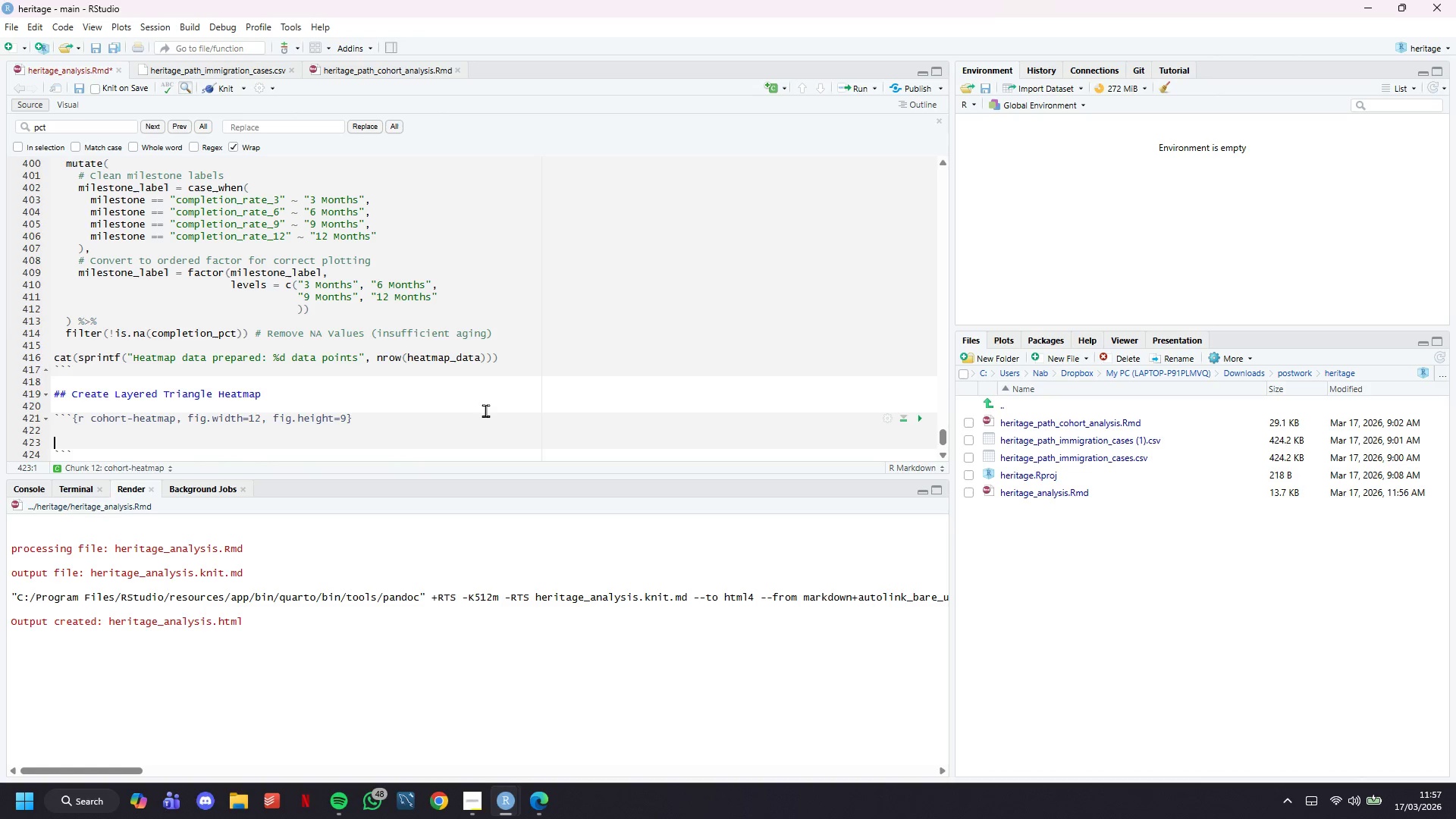 
key(Enter)
 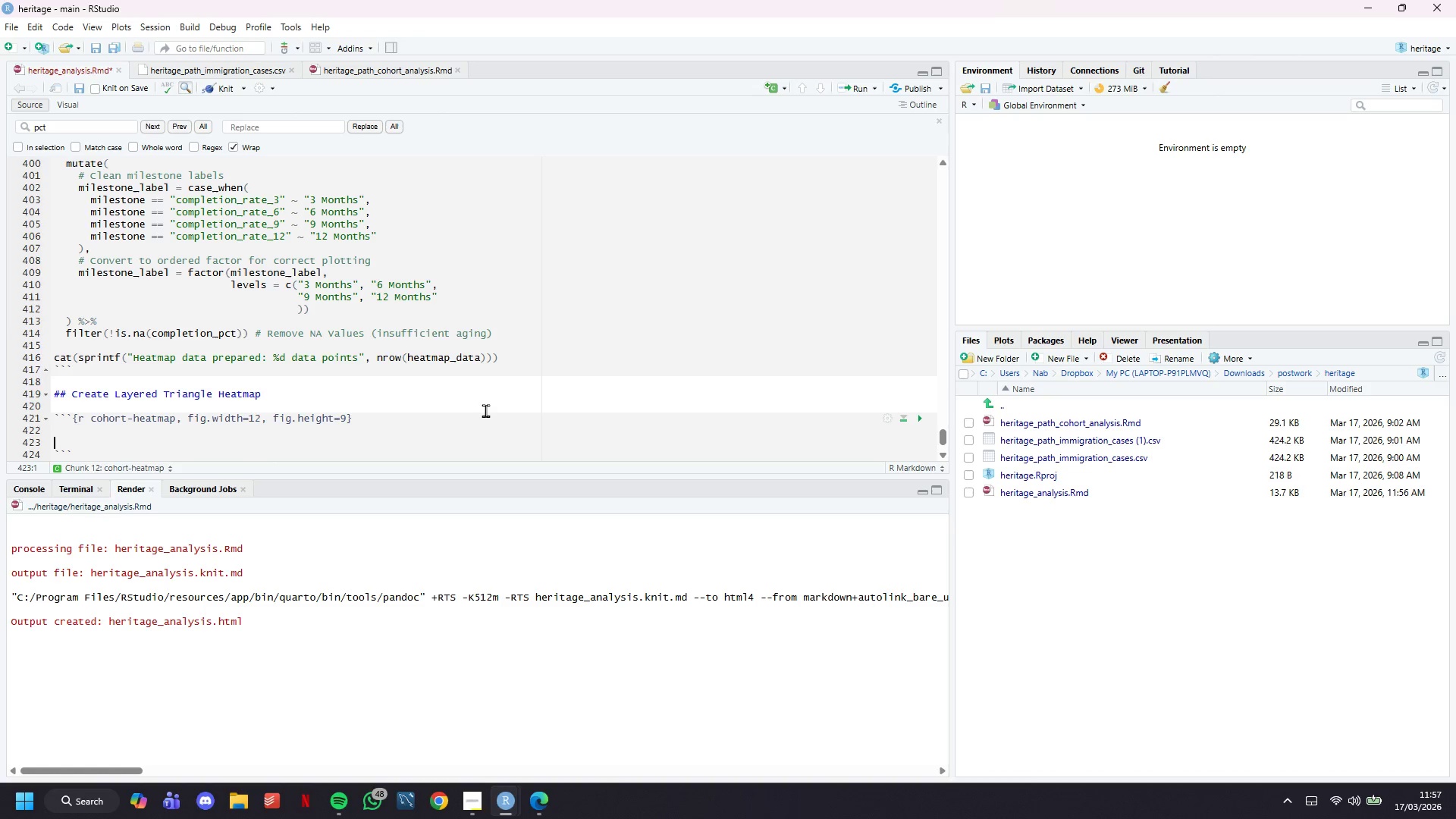 
key(ArrowUp)
 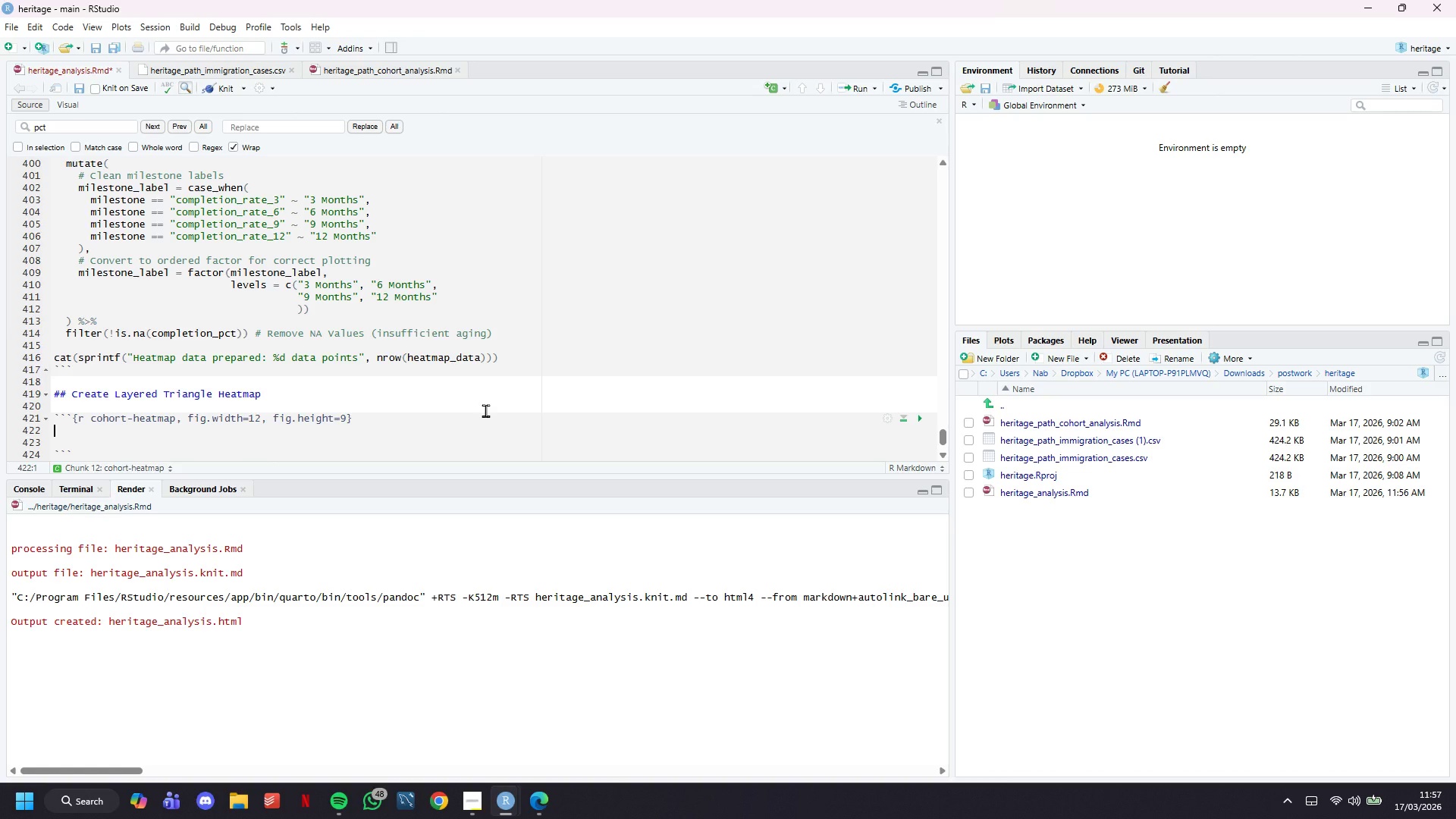 
type(# Cog)
key(Backspace)
type(hort completion heatmap)
 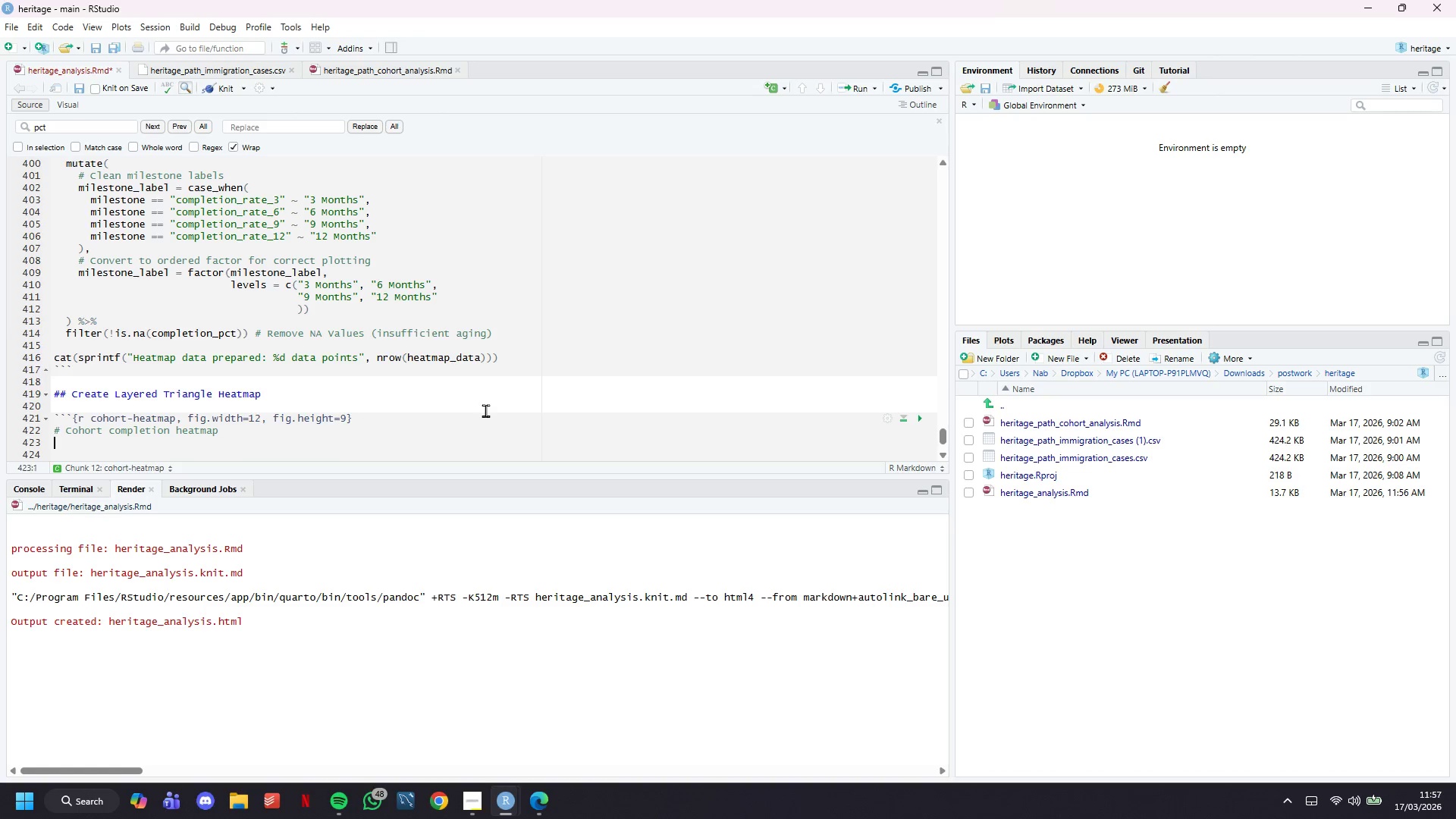 
key(Enter)
 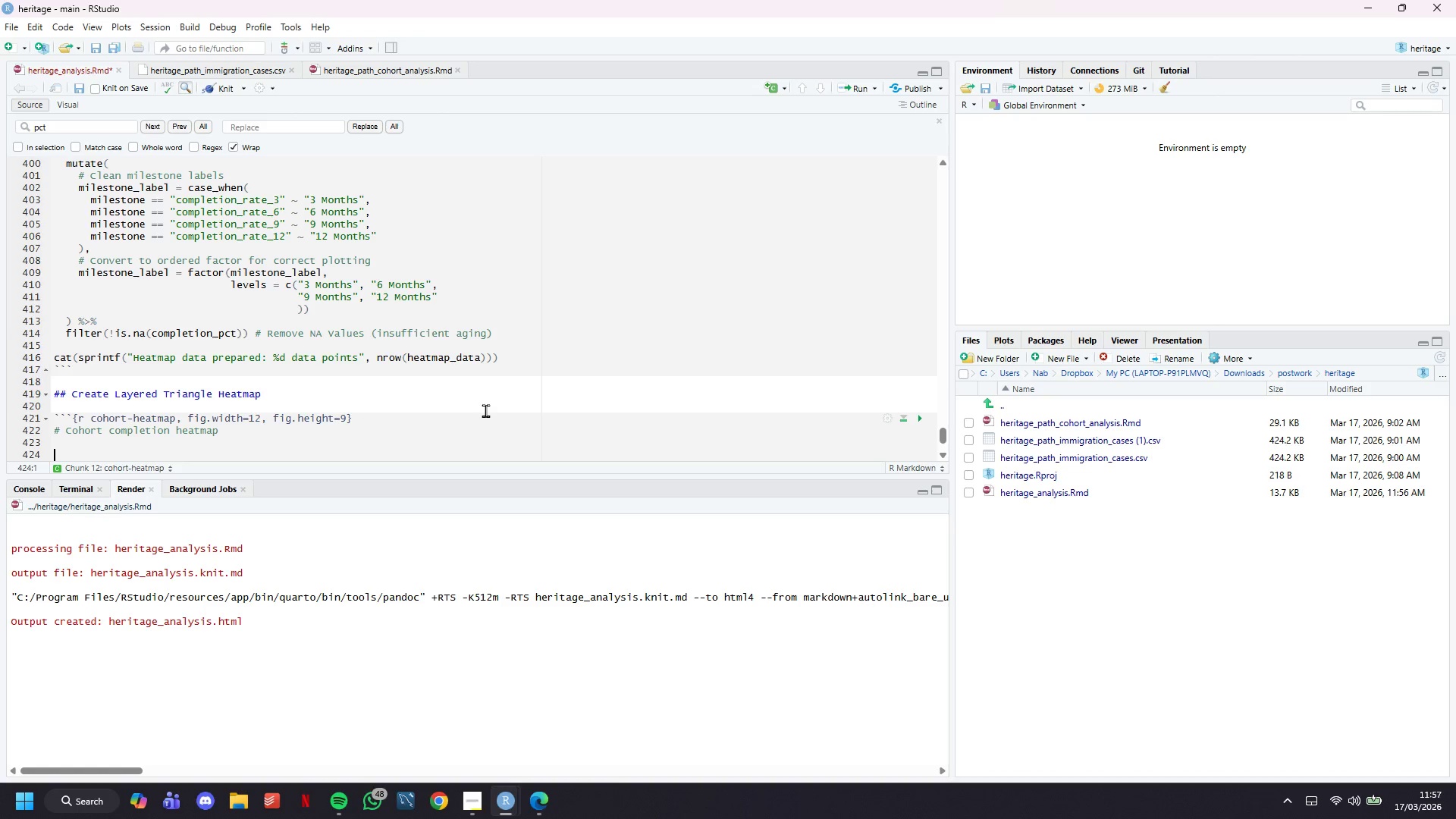 
key(Enter)
 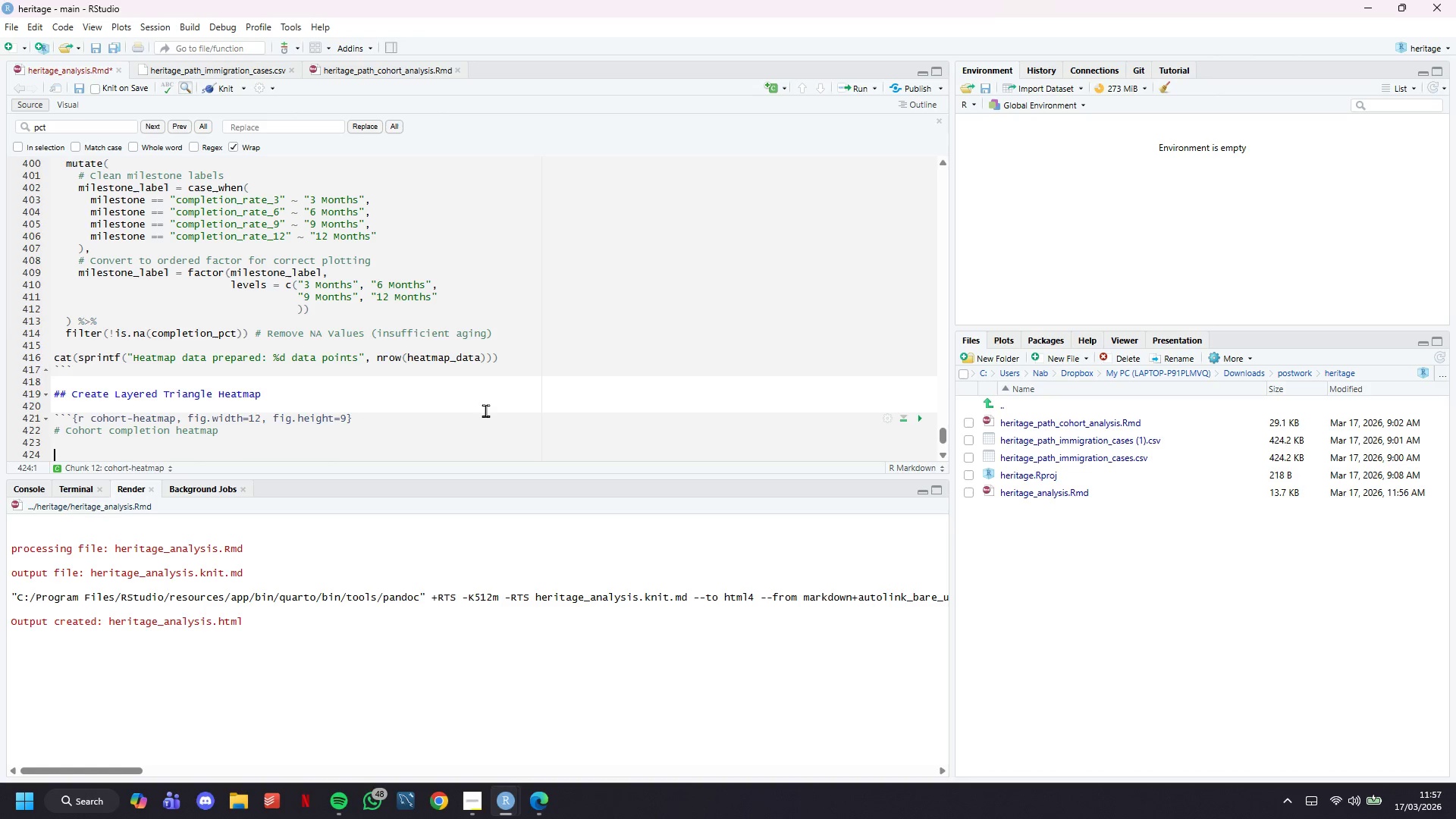 
key(ArrowUp)
 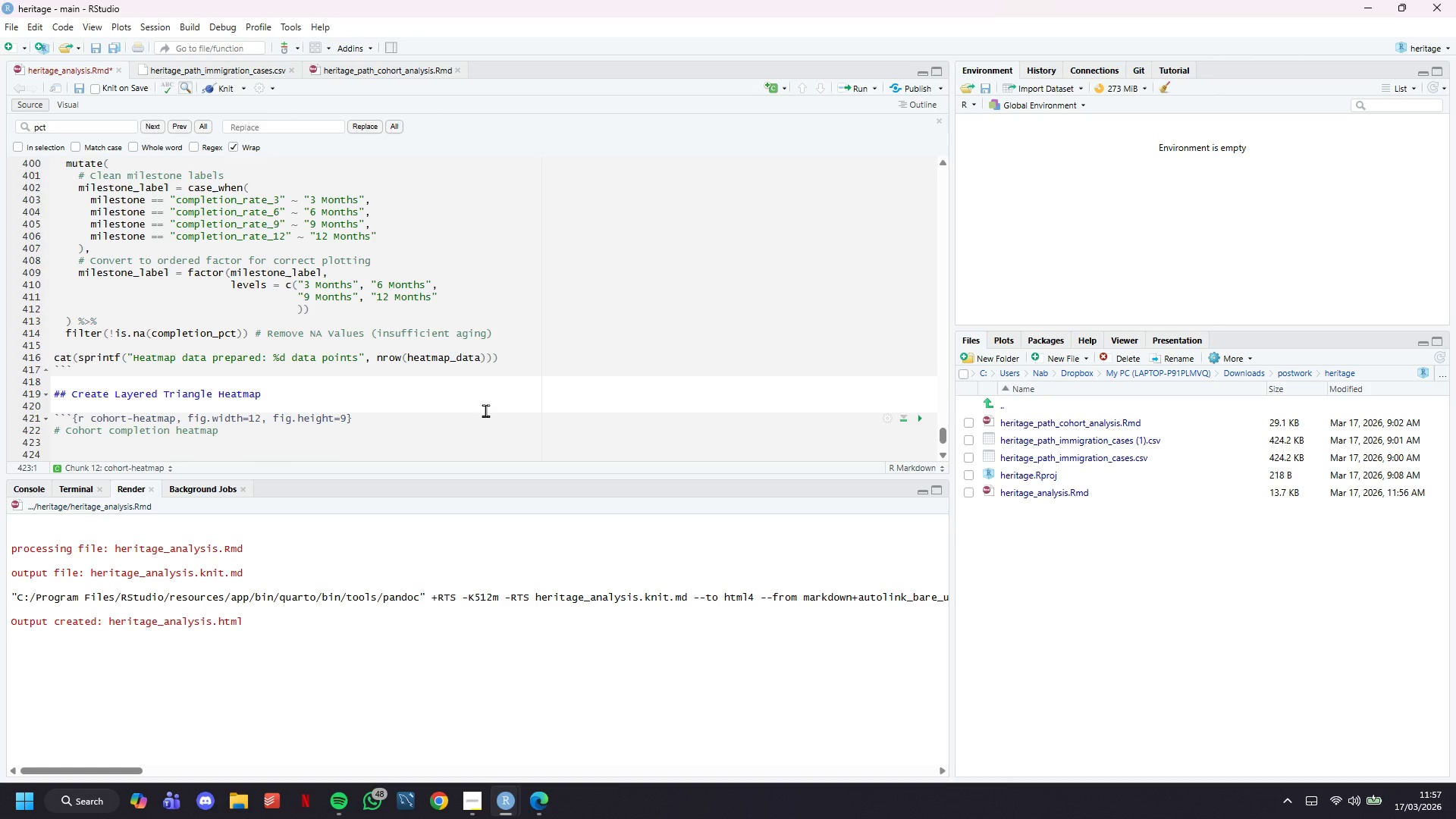 
scroll: coordinate [485, 410], scroll_direction: down, amount: 4.0
 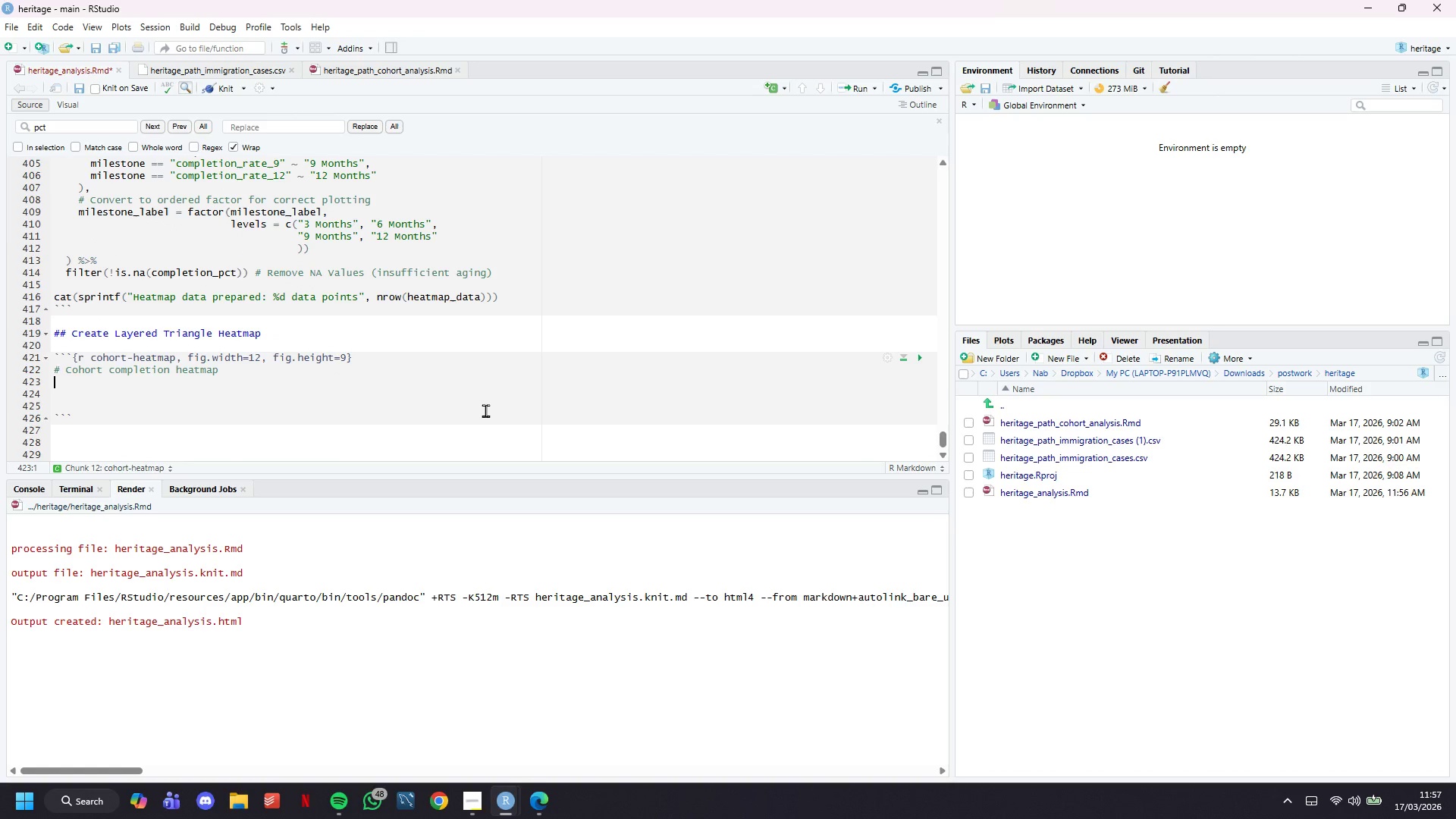 
type(ggplot(heatmap_data, aes(x = milestone_label_)
key(Backspace)
type(, y =c)
key(Backspace)
type( cohort_label, fill = completion_pct )
key(Backspace)
 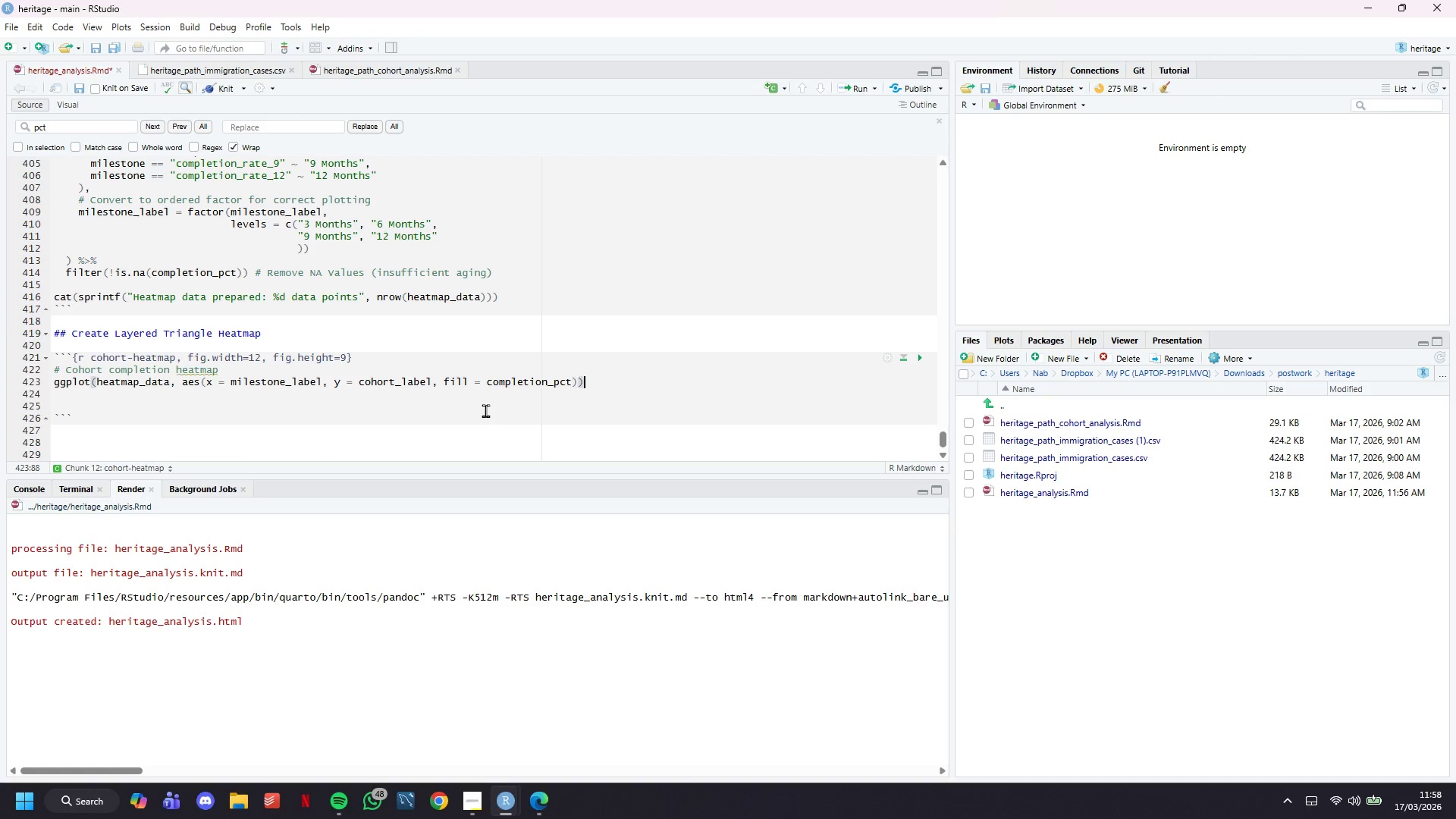 
 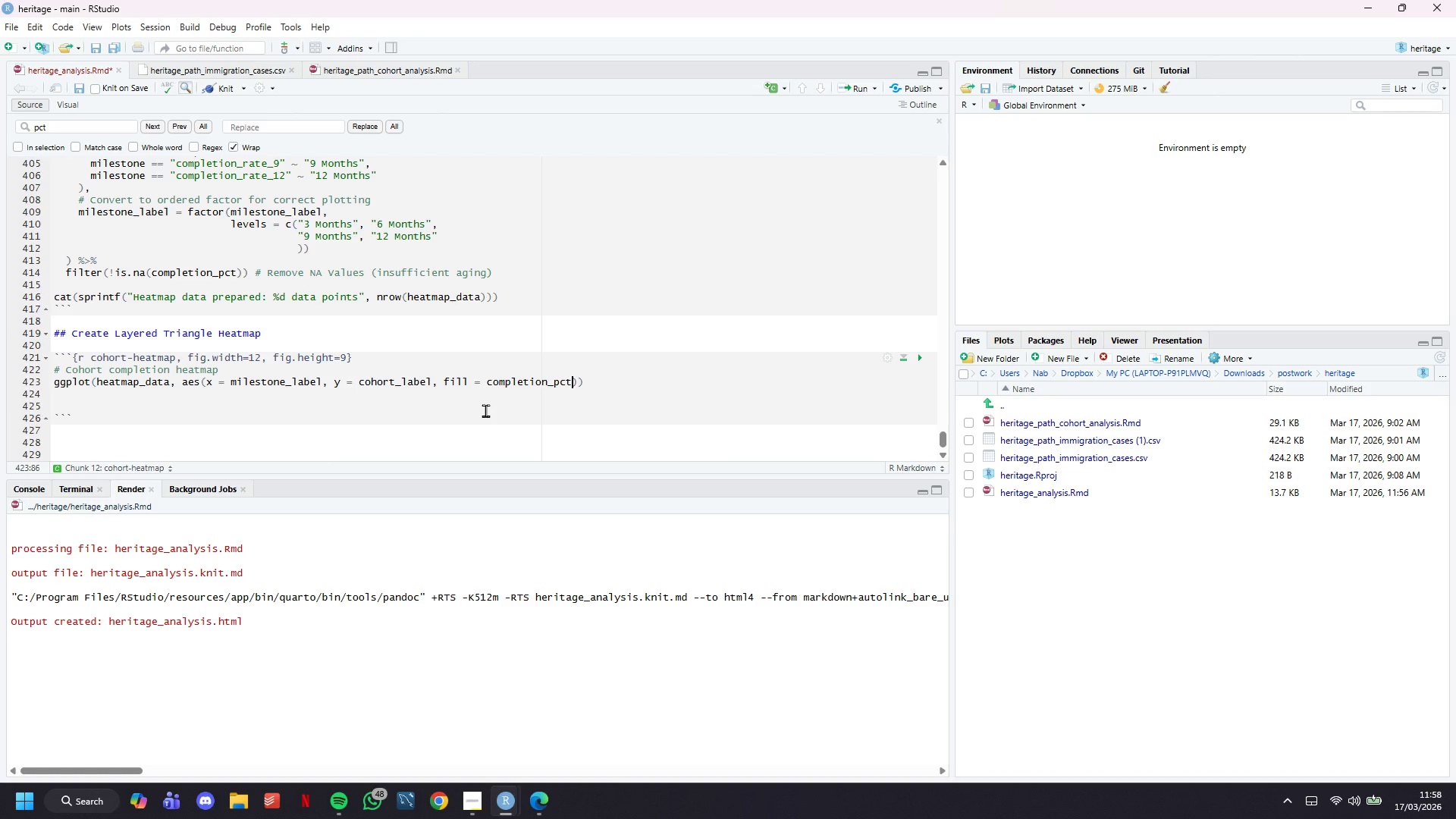 
key(ArrowRight)
 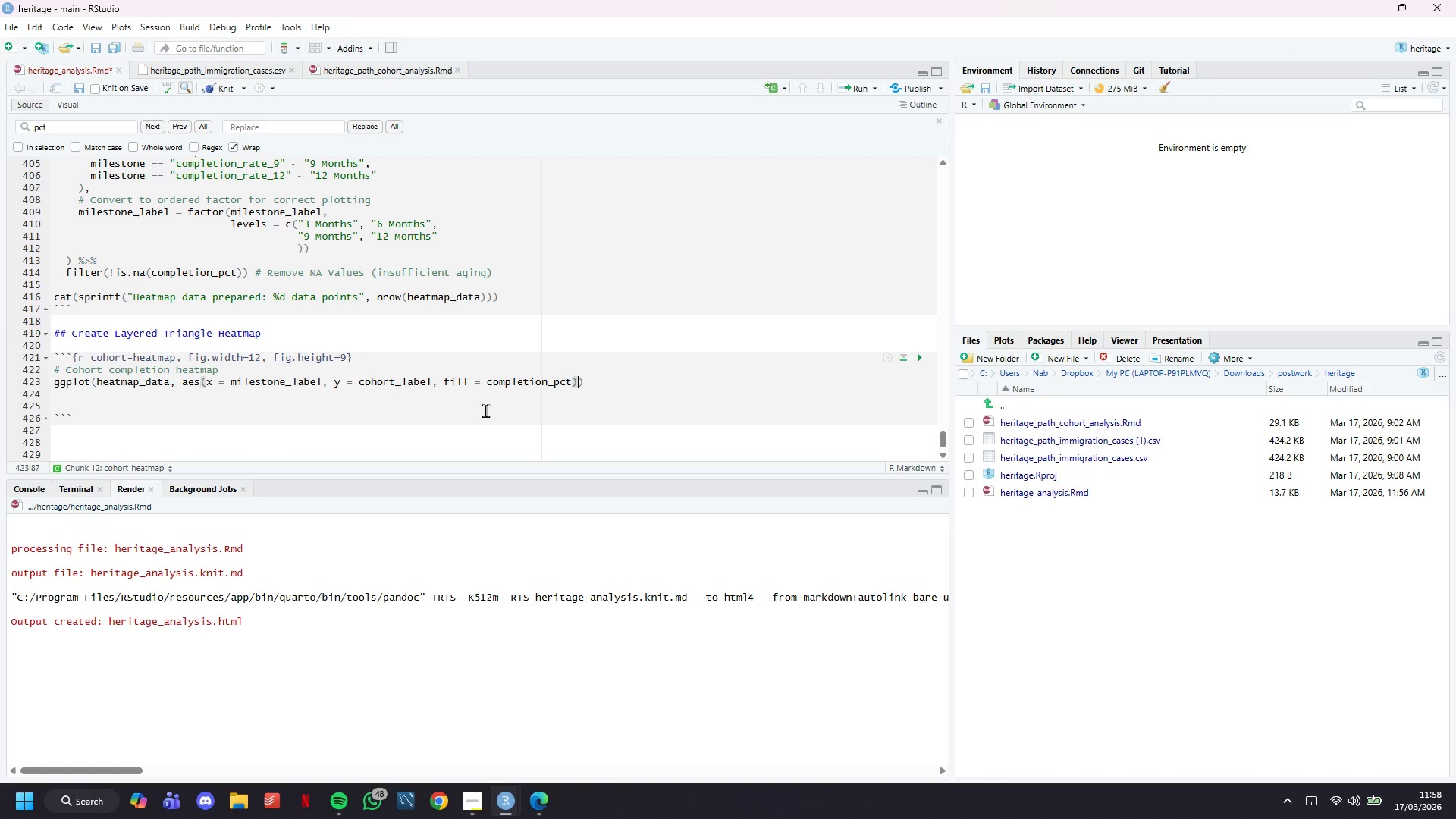 
key(ArrowRight)
 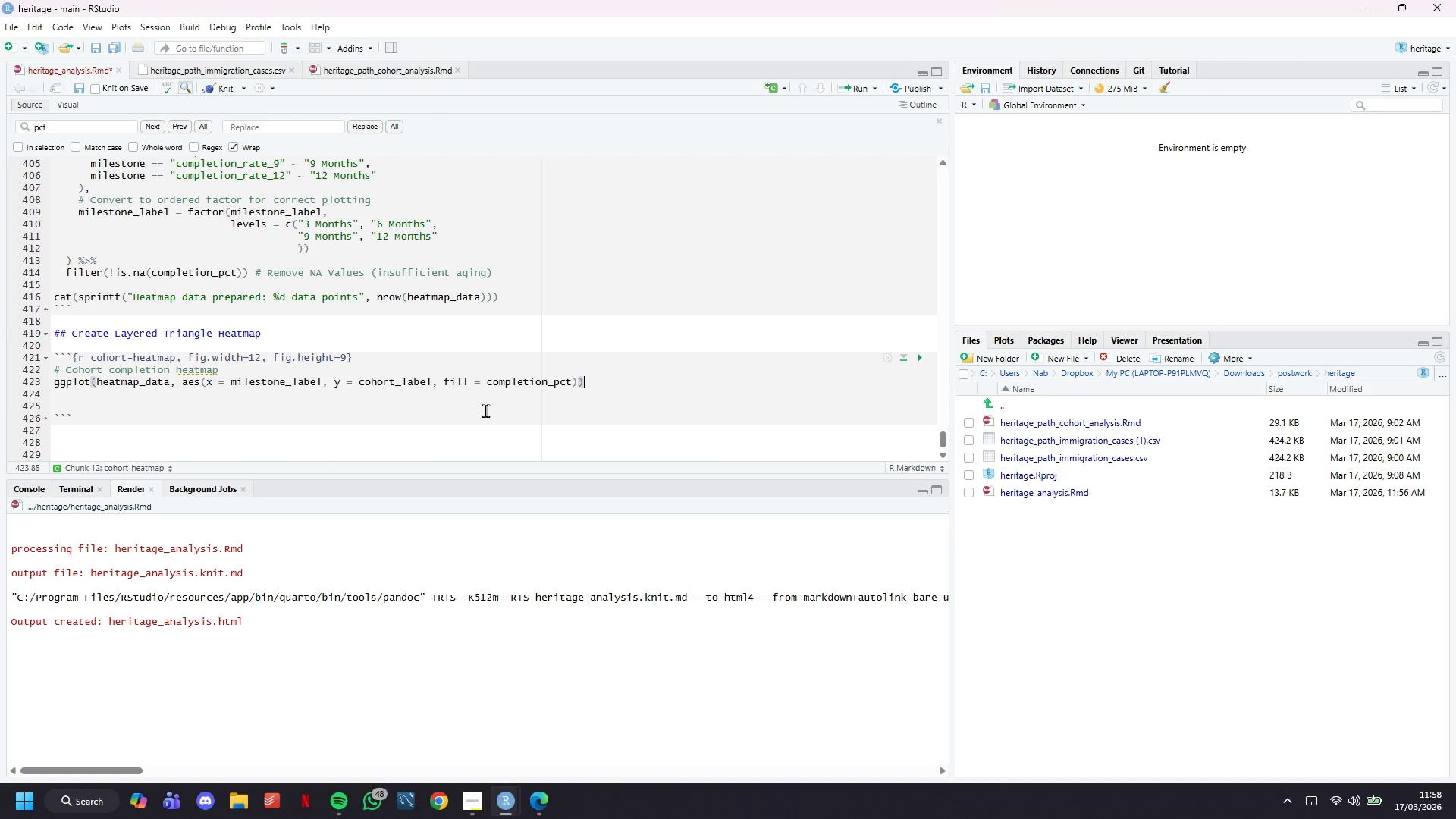 
key(Space)
 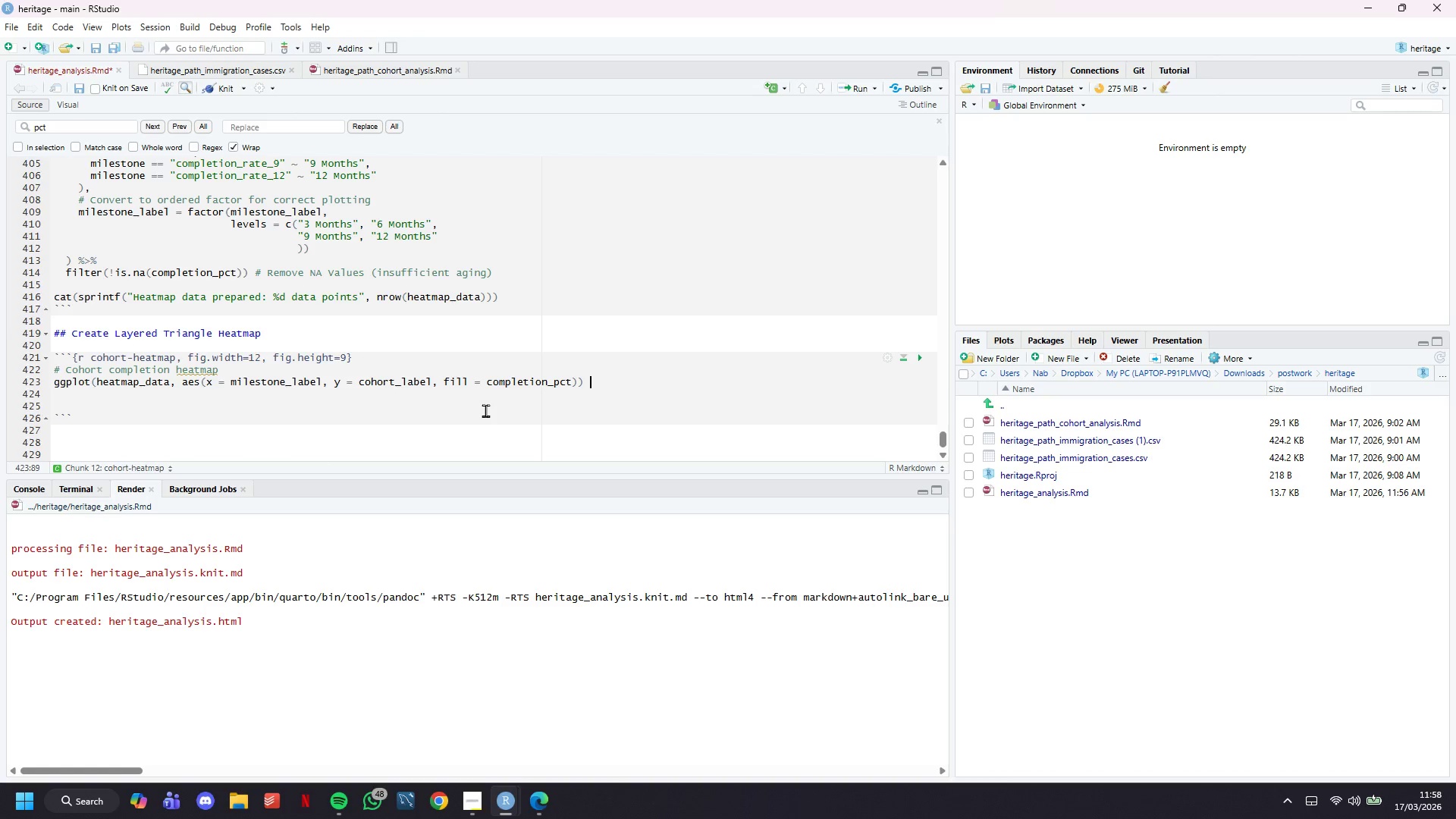 
key(Shift+ShiftLeft)
 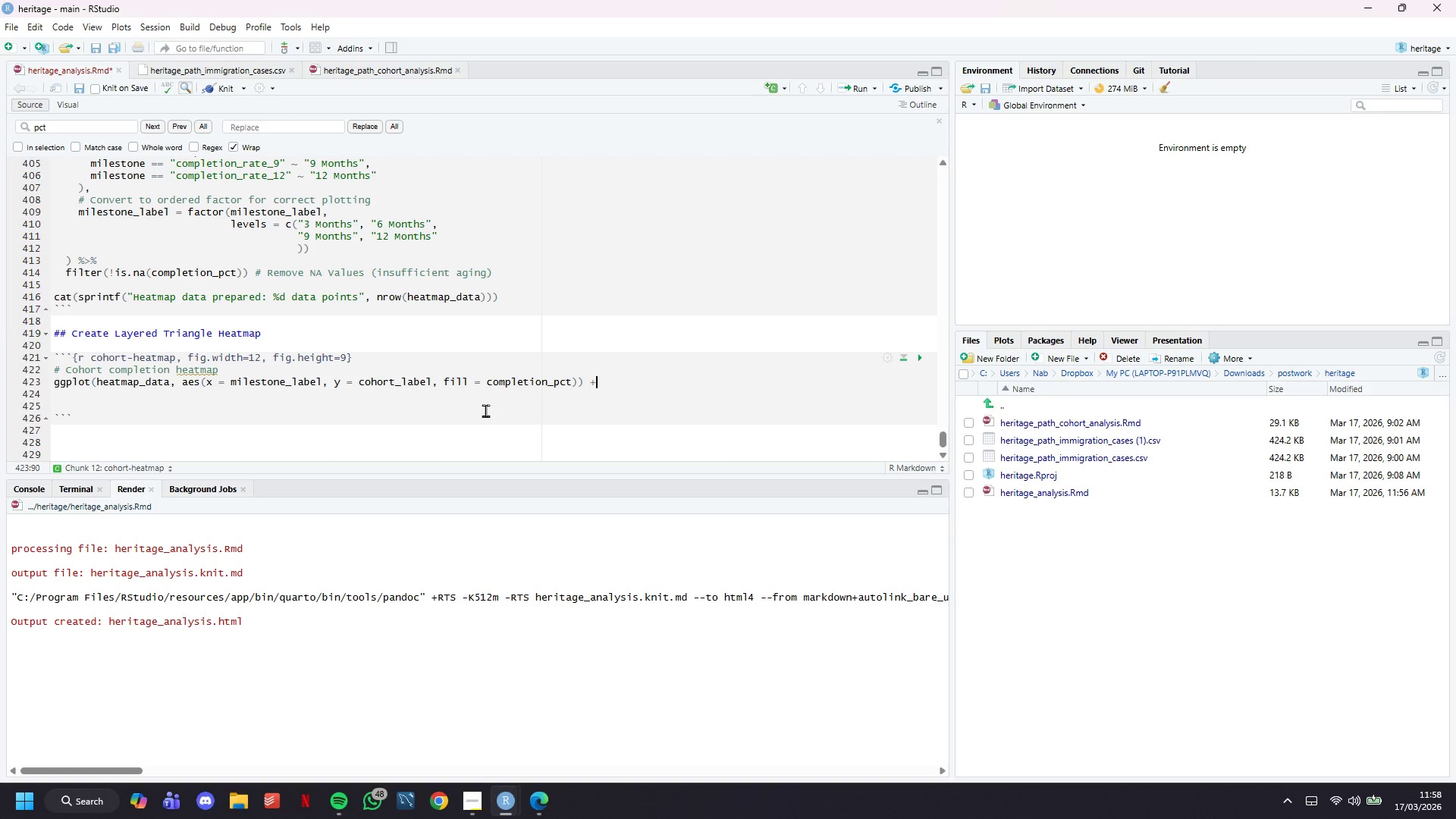 
key(Shift+Equal)
 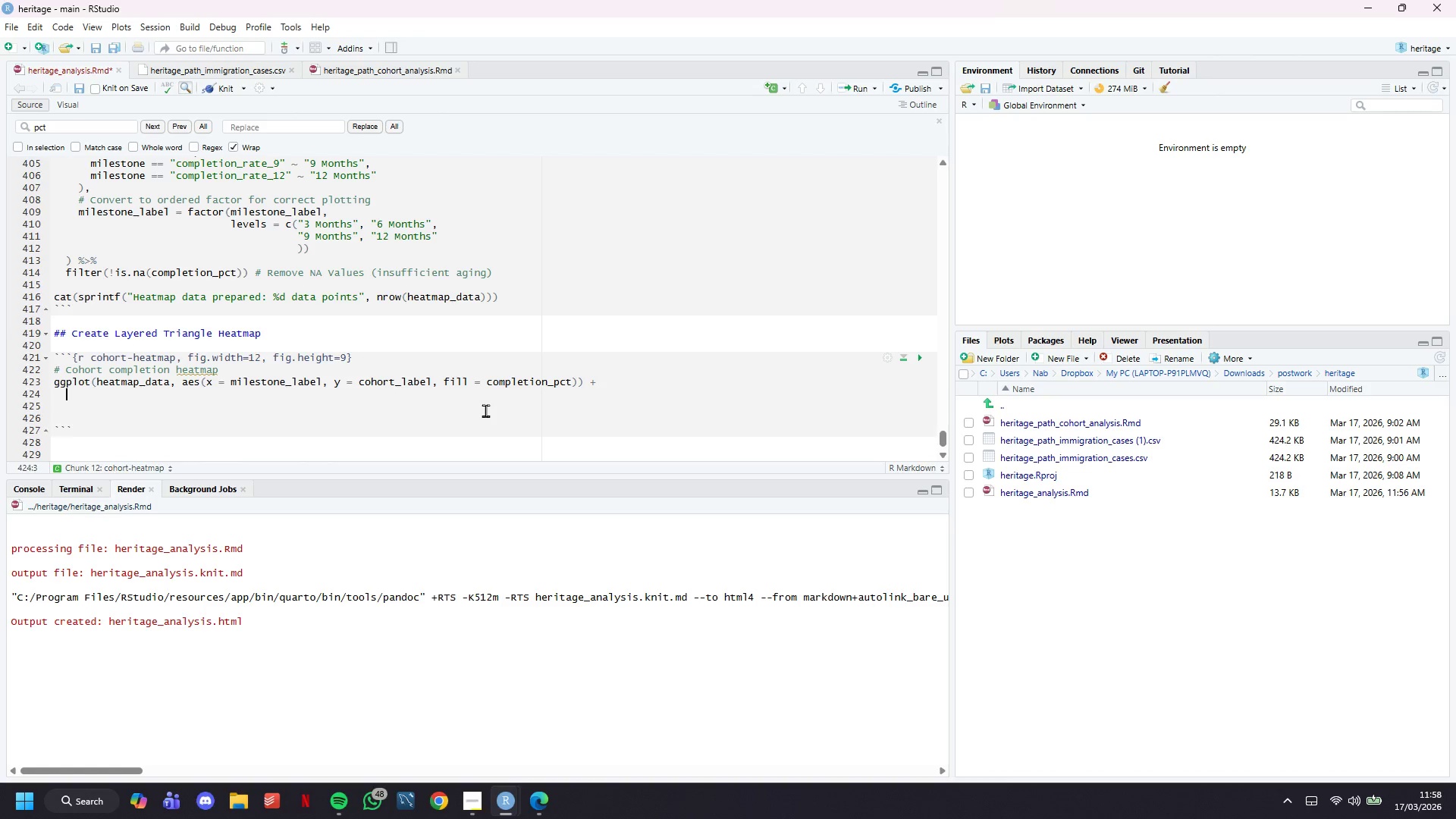 
key(Enter)
 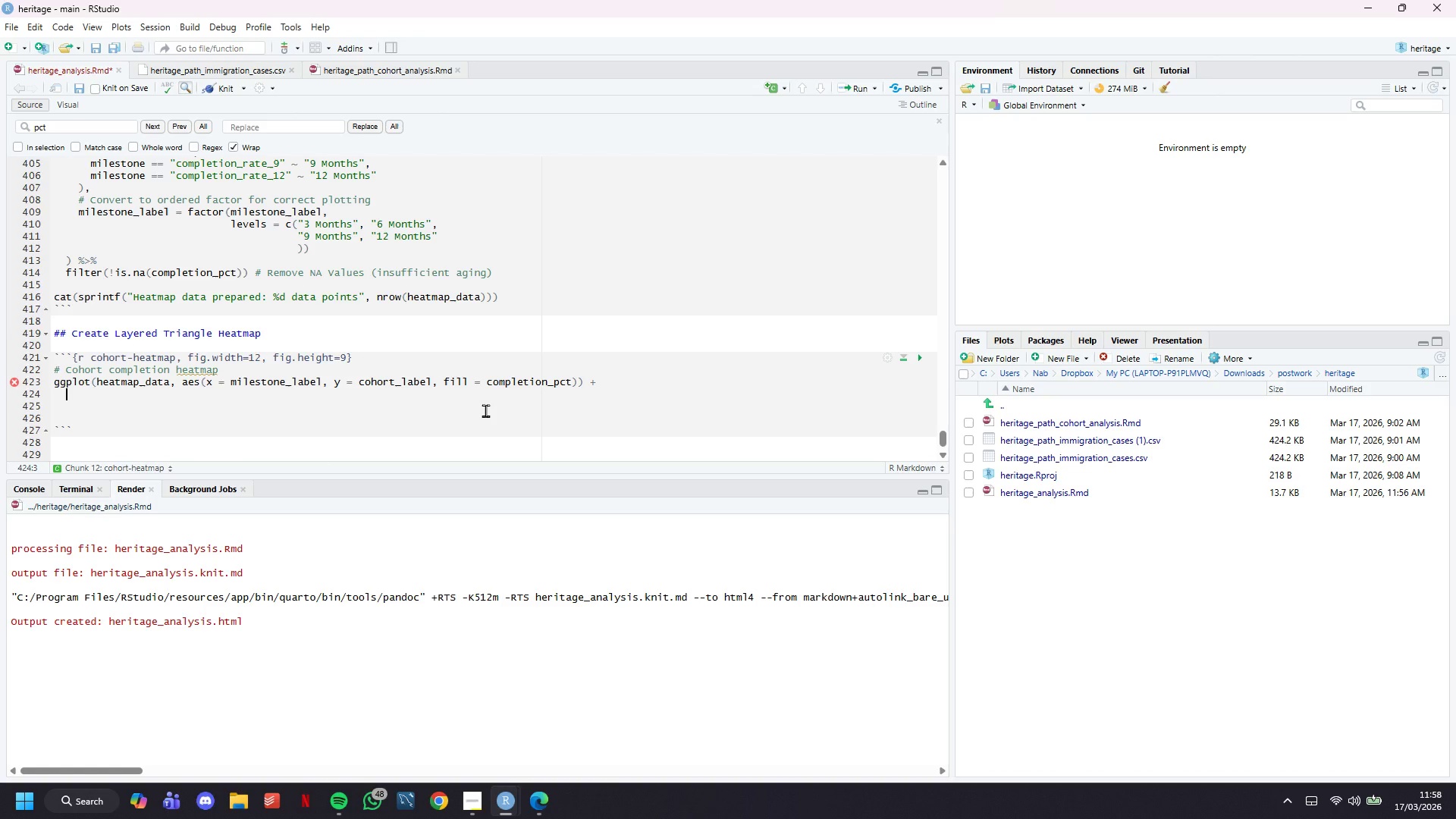 
scroll: coordinate [485, 410], scroll_direction: down, amount: 3.0
 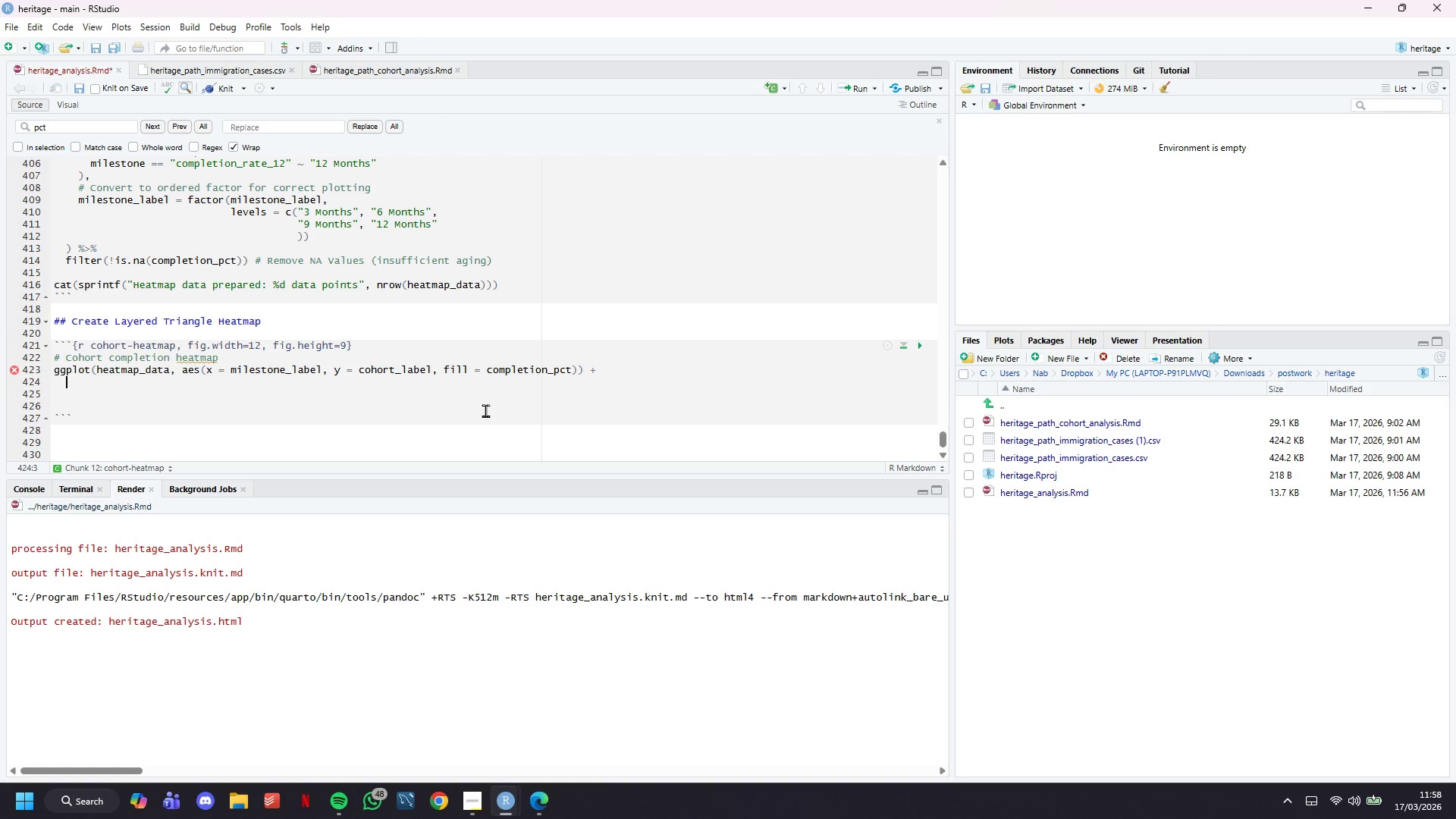 
type(geom_tile(color = "white)
 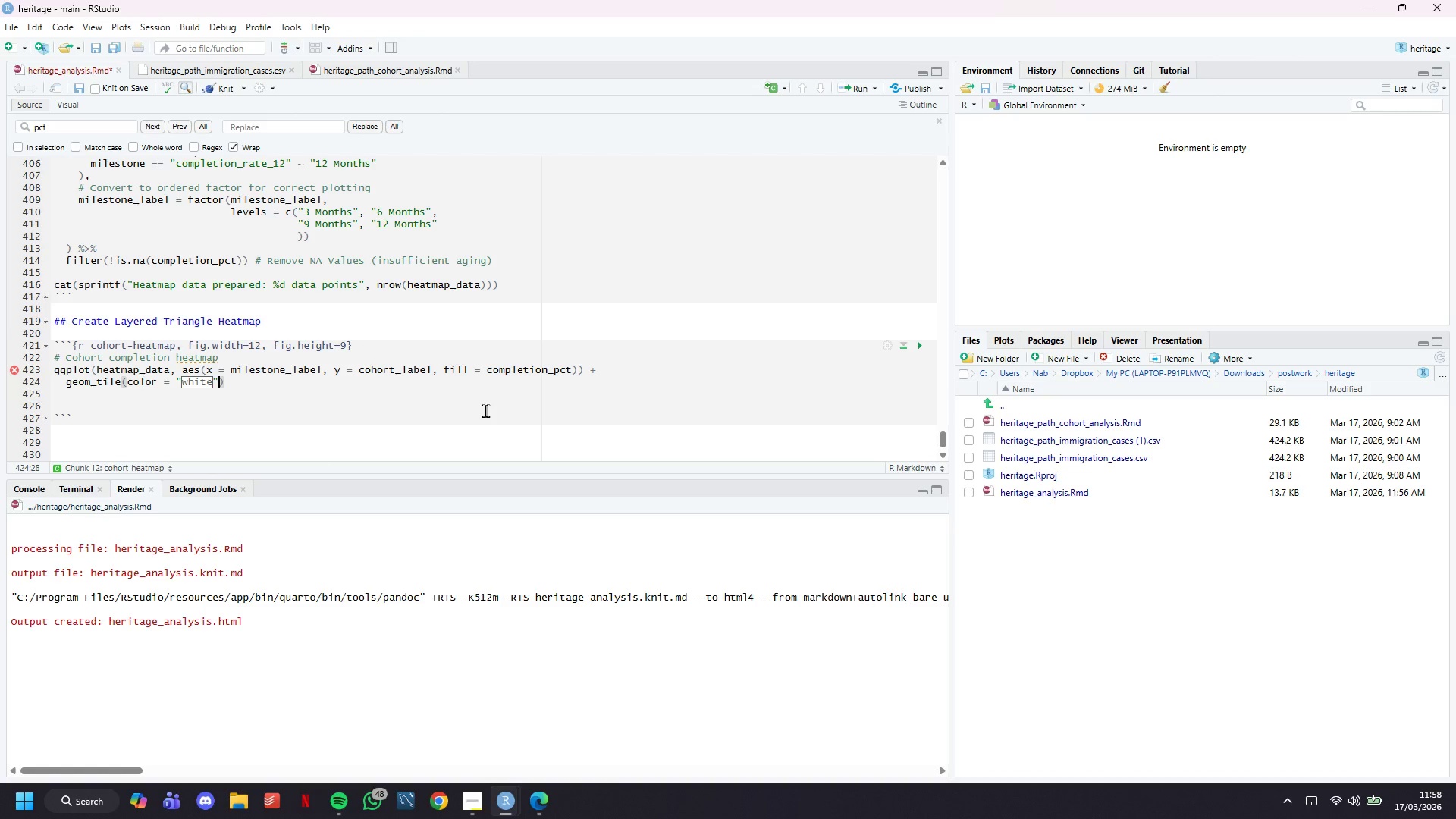 
 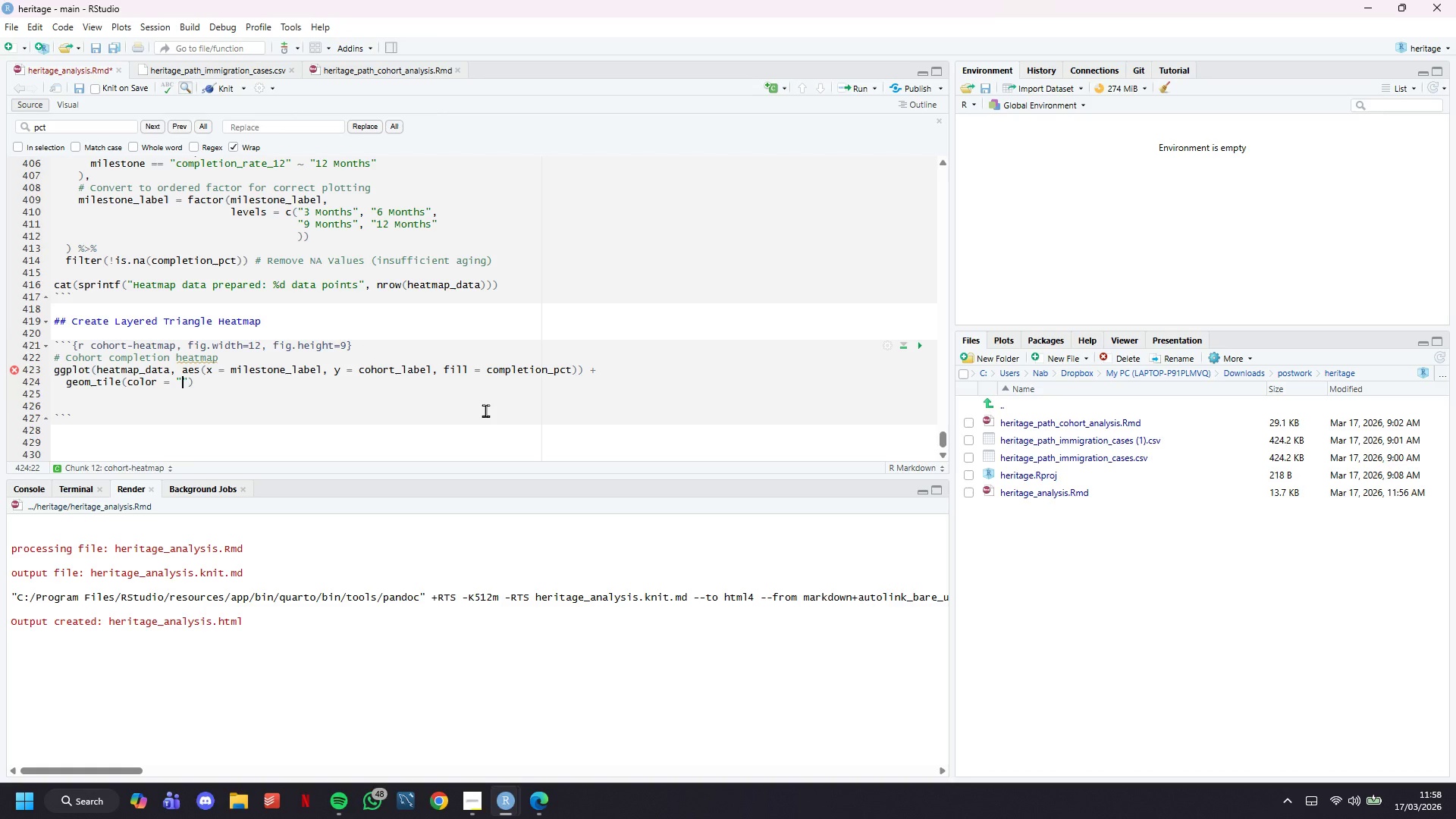 
key(ArrowRight)
 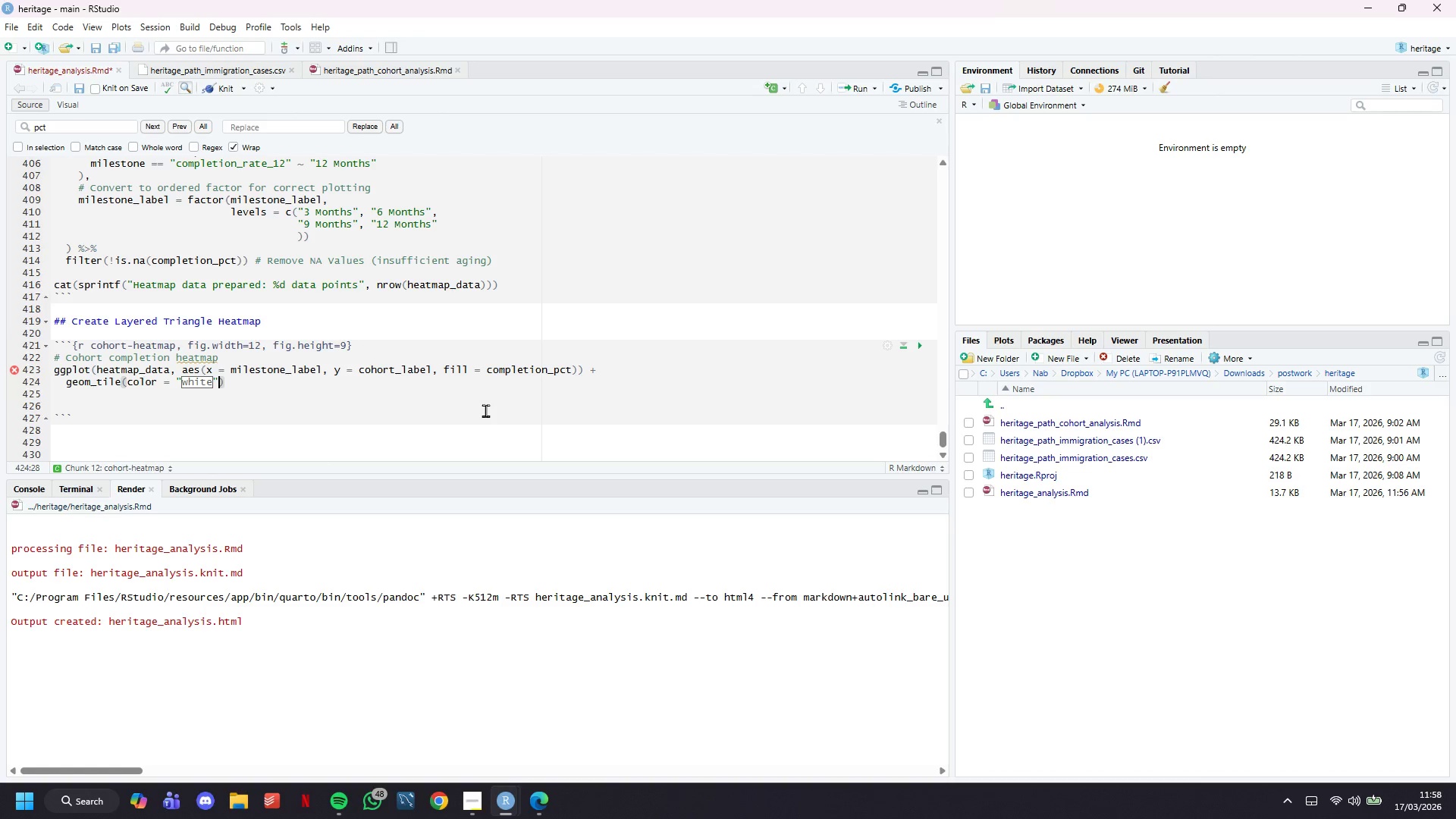 
type(, size=0.5)
 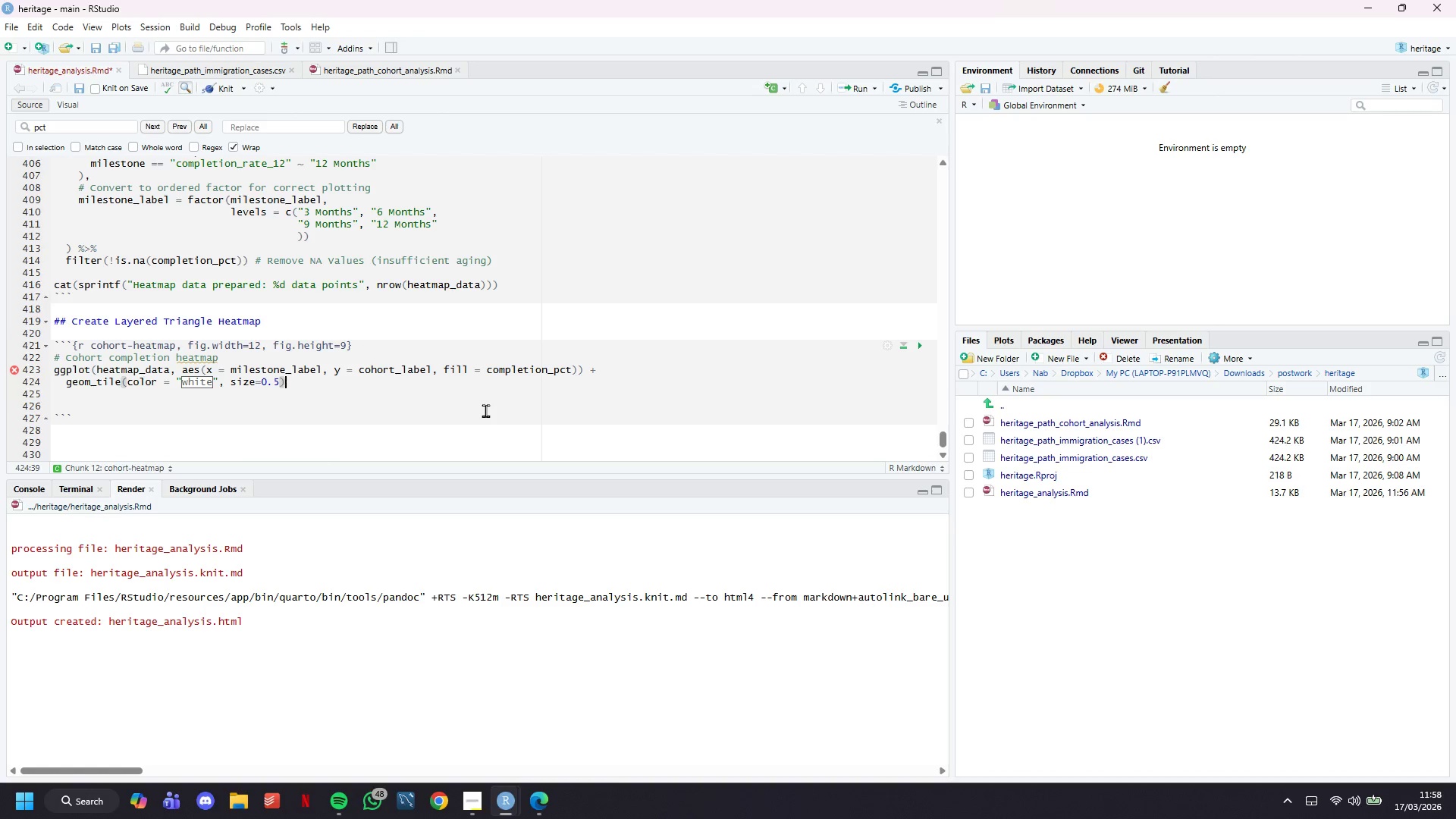 
key(ArrowRight)
 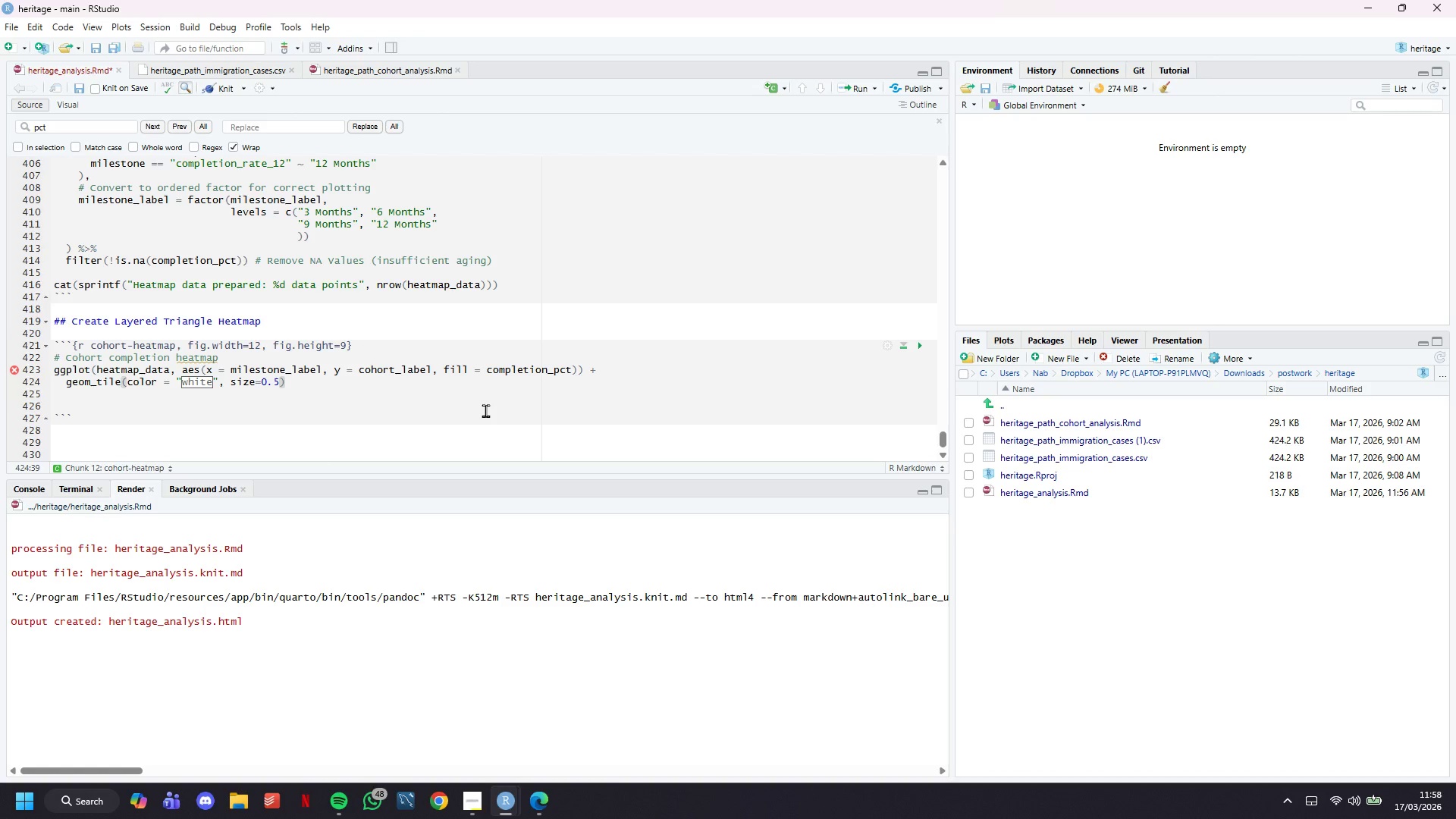 
key(Space)
 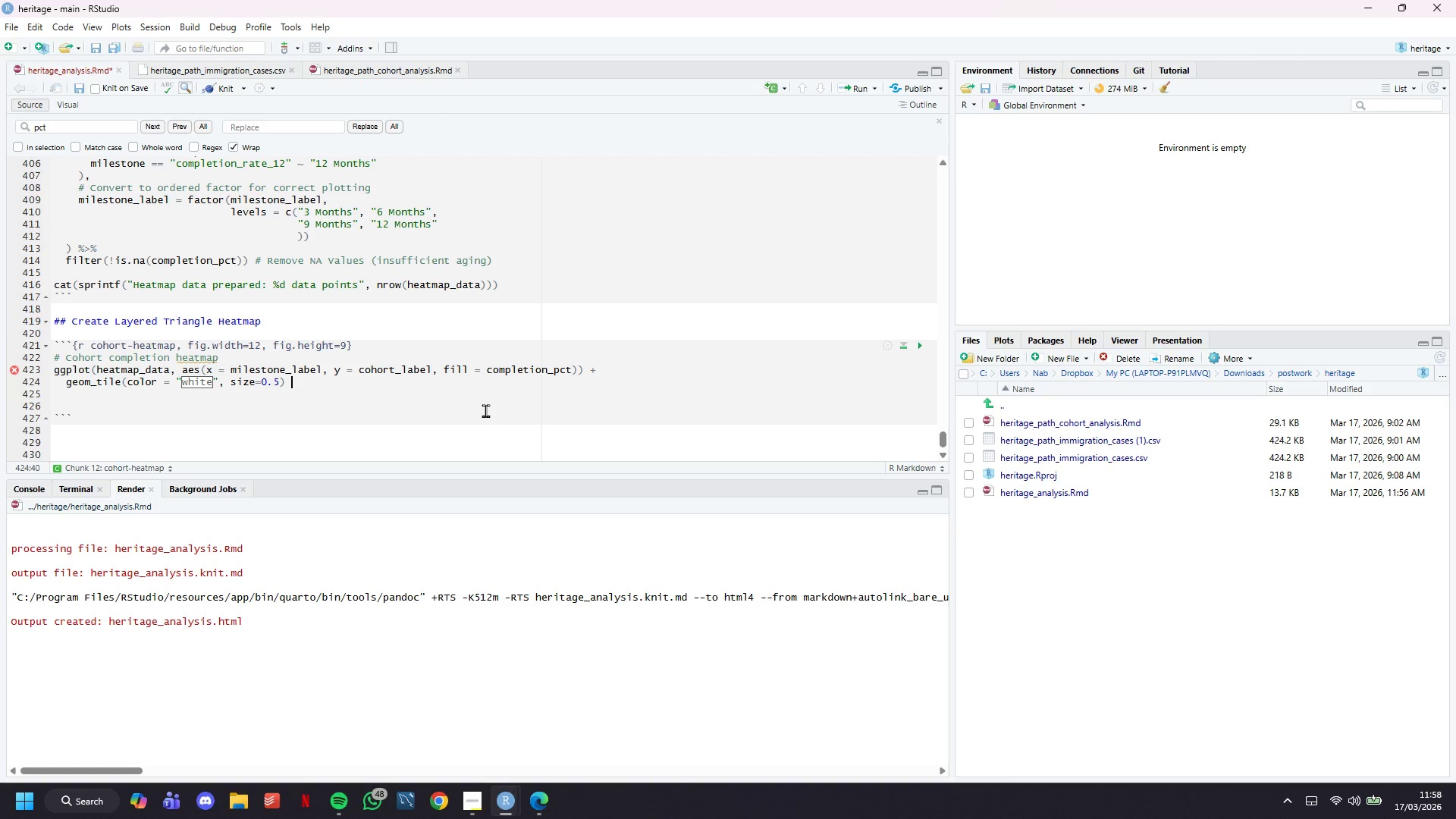 
key(Shift+Equal)
 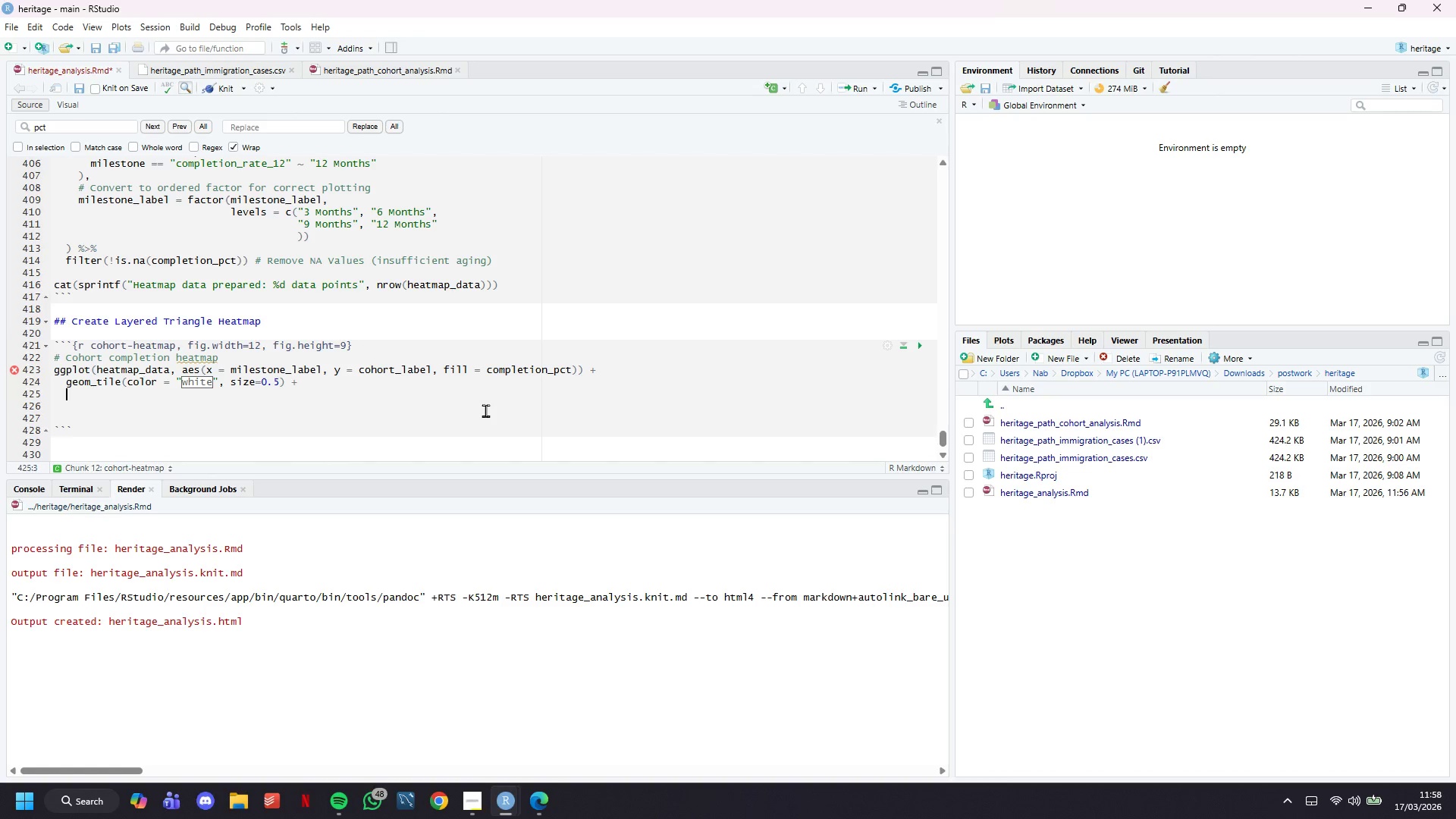 
key(Enter)
 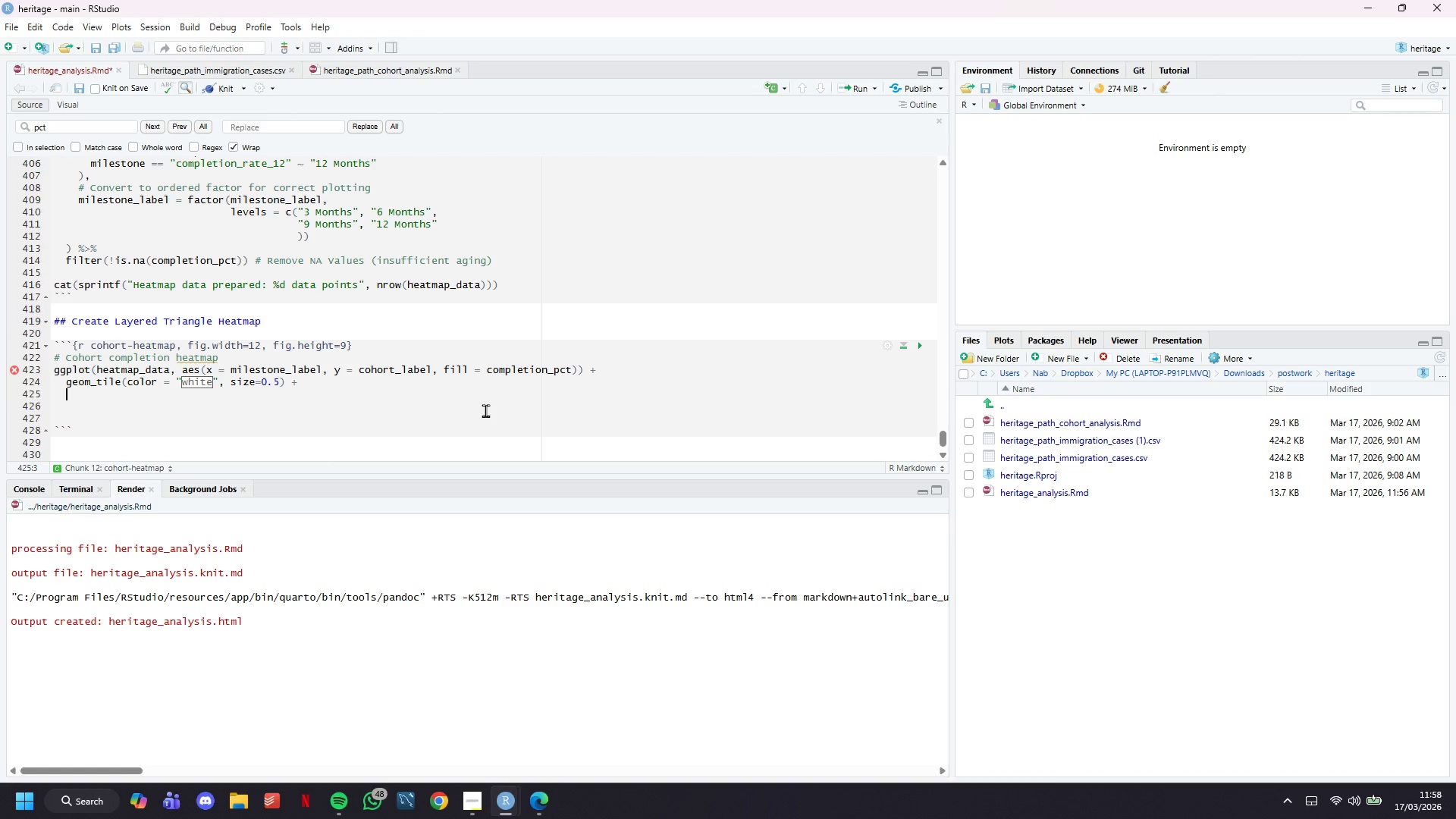 
type(geom_text(e)
key(Backspace)
type(aes(label = sprintf("%.0f%%)
 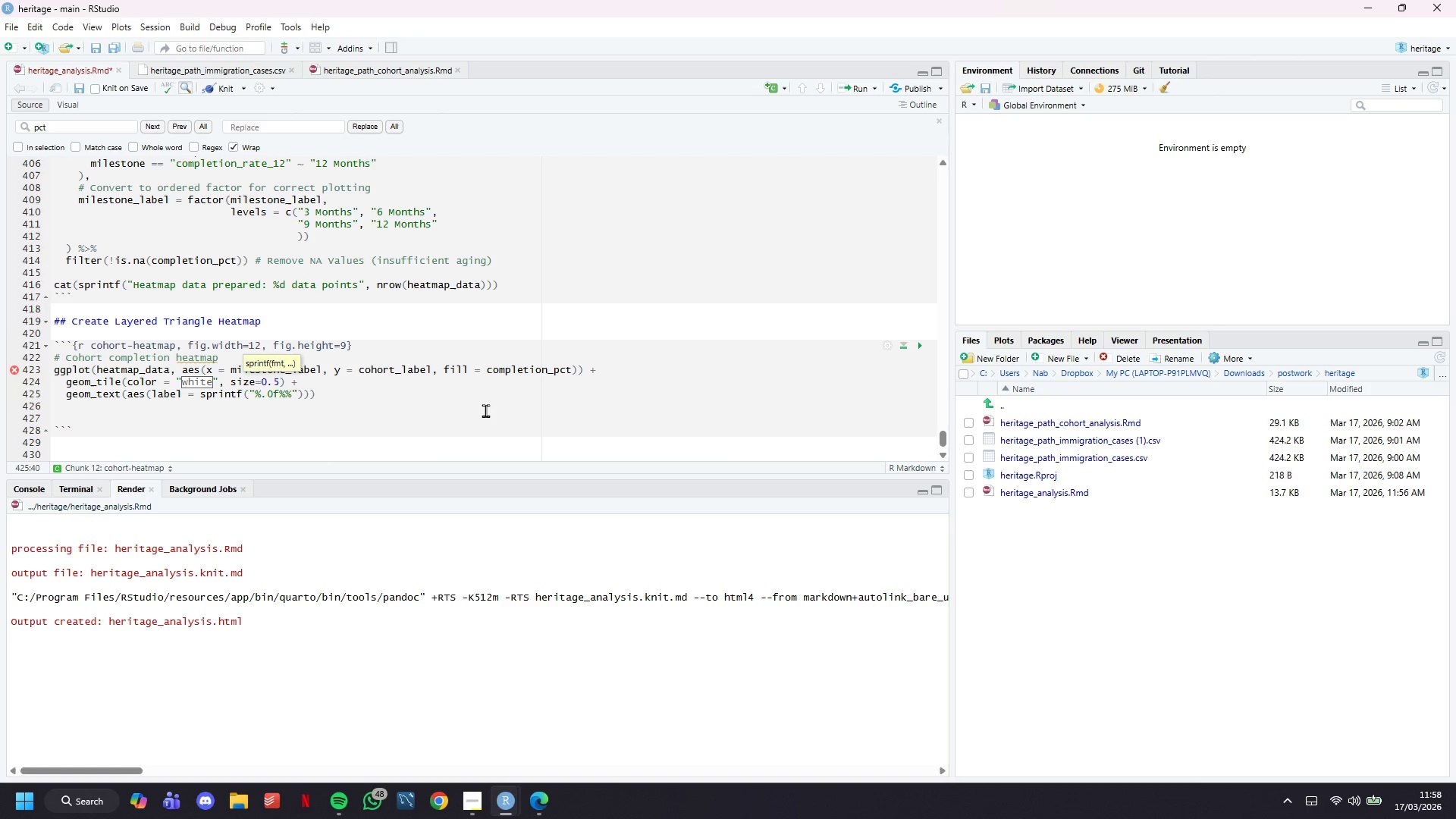 
key(ArrowRight)
 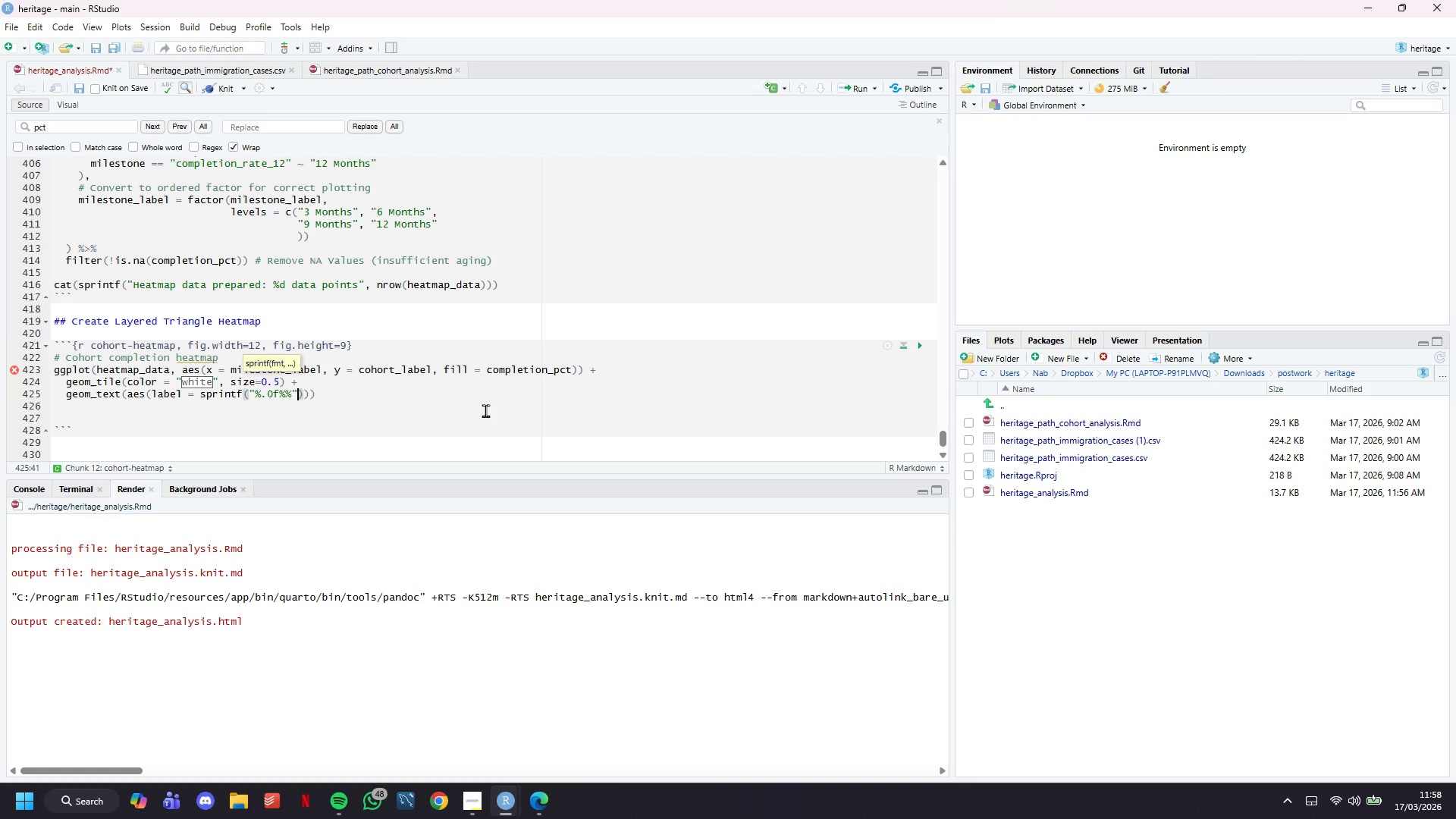 
key(ArrowRight)
 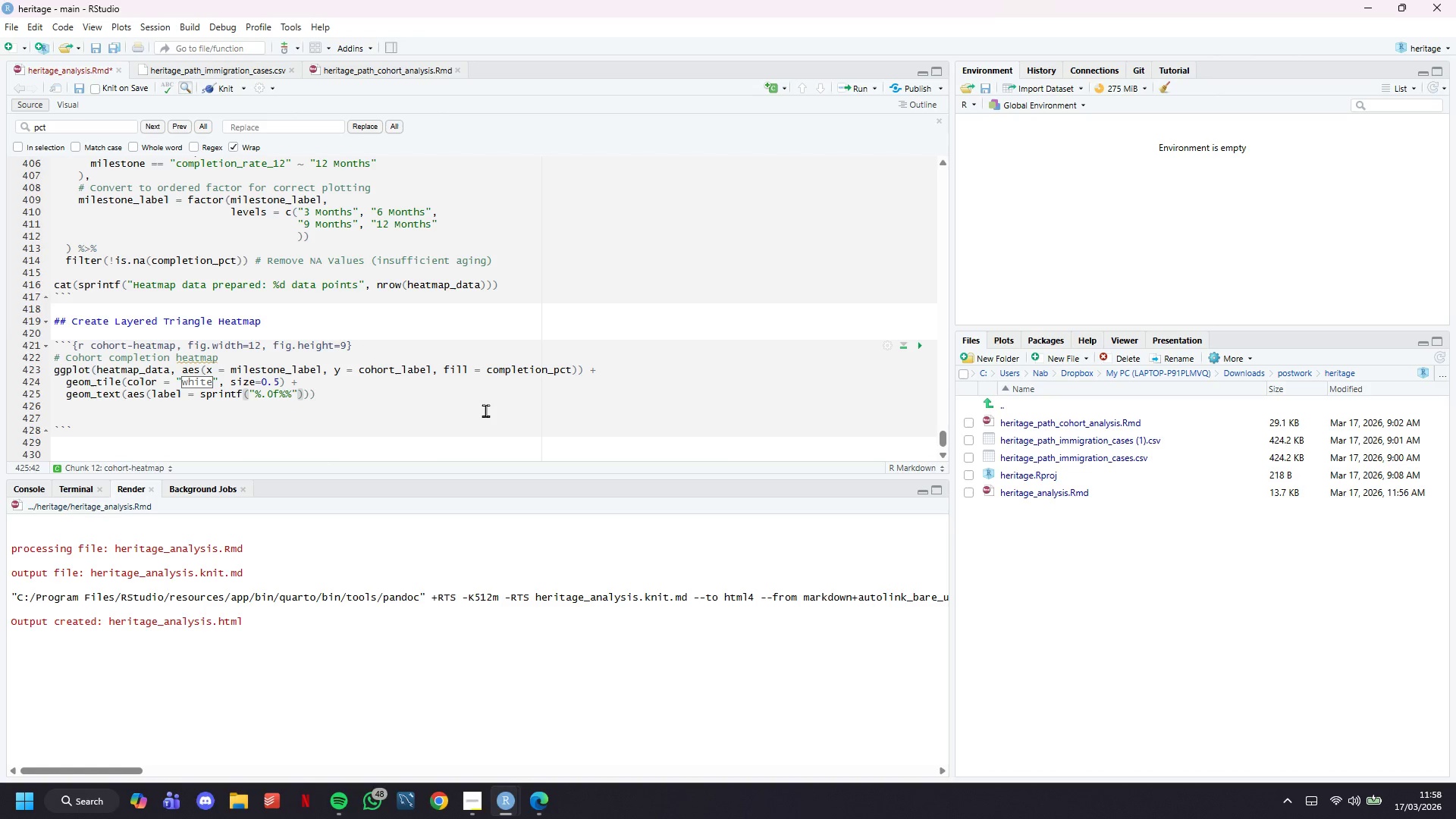 
key(ArrowLeft)
 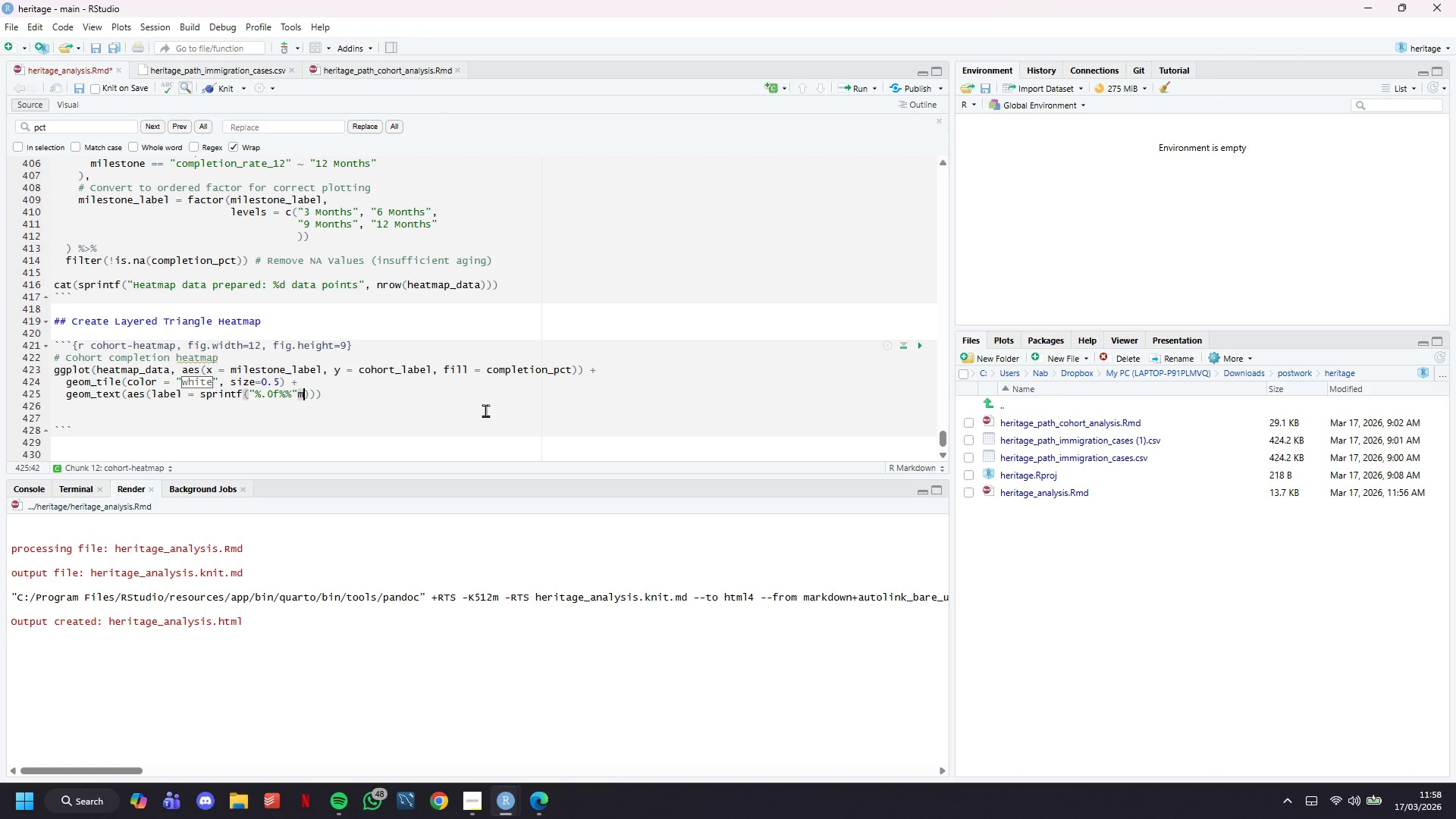 
type(m)
key(Backspace)
type(, completion_pct)
 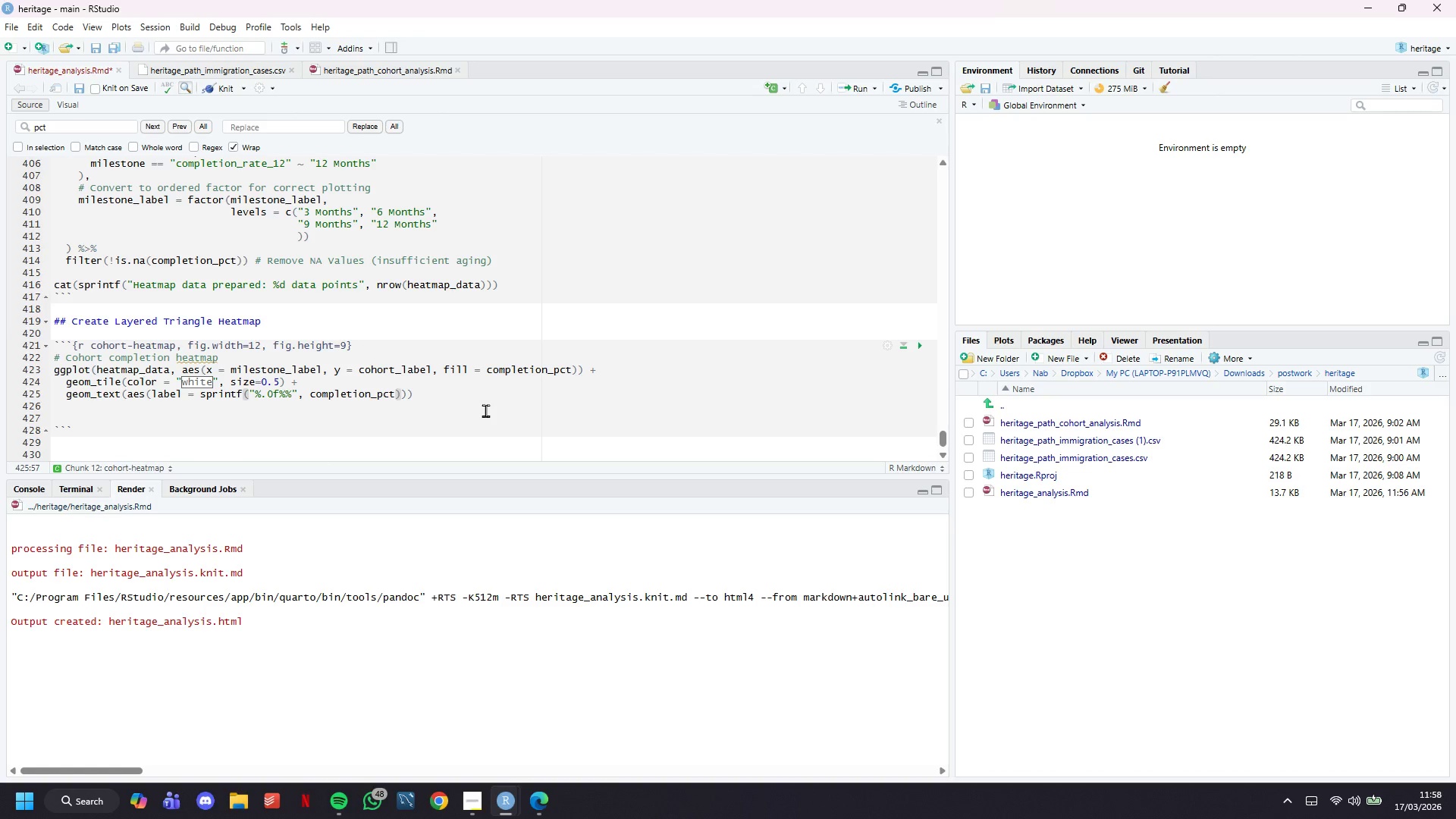 
key(ArrowRight)
 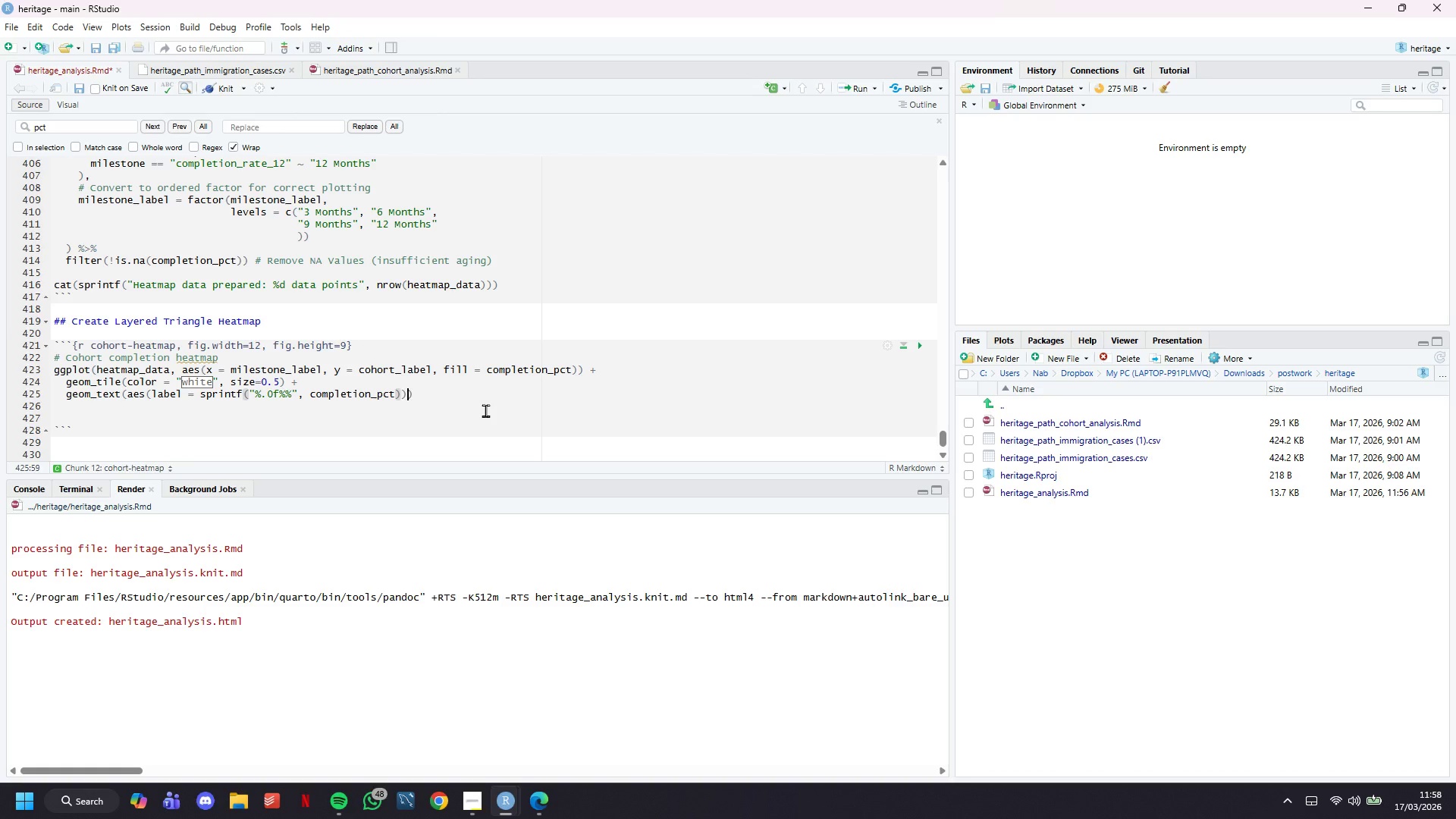 
key(ArrowRight)
 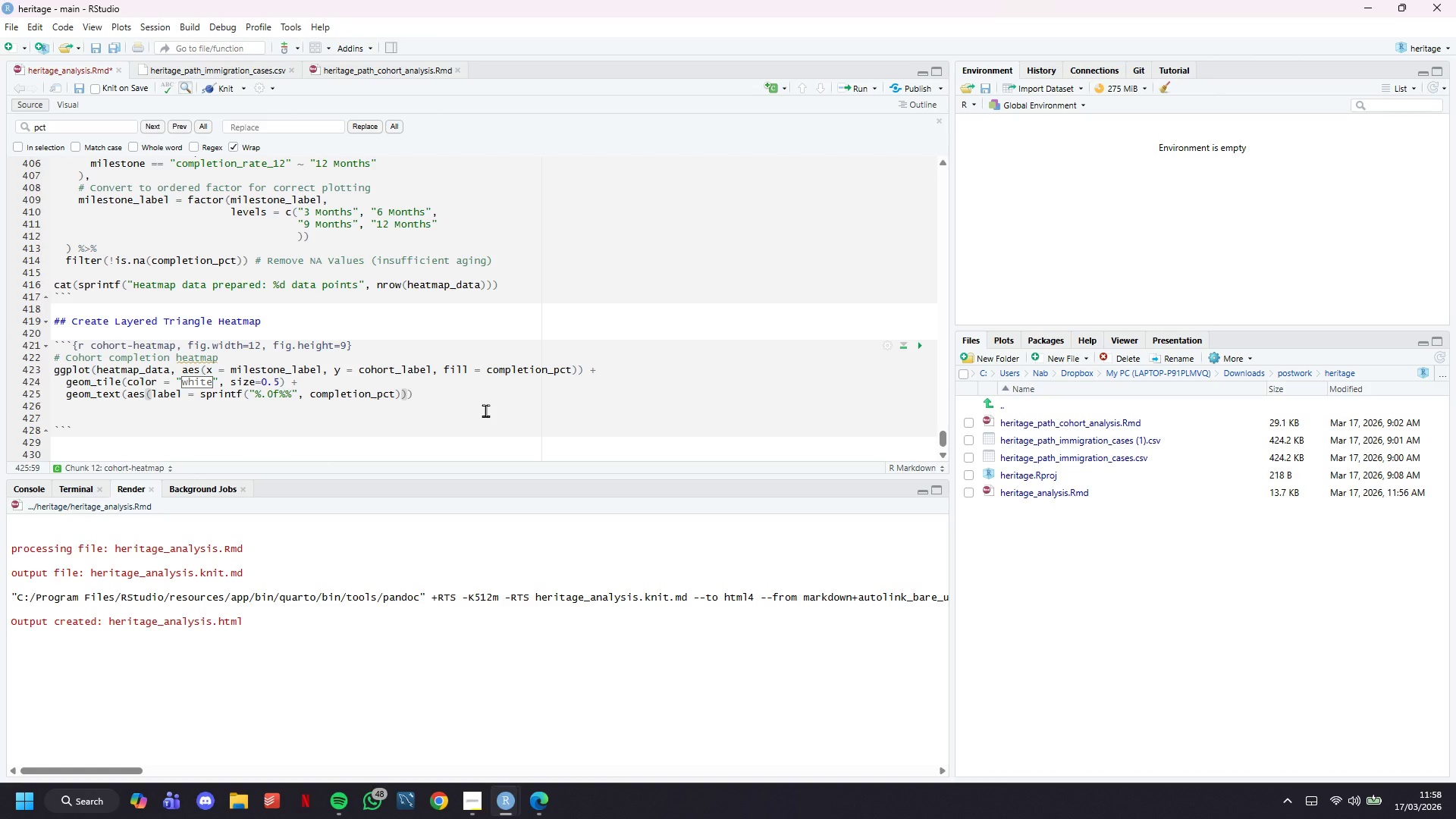 
key(Comma)
 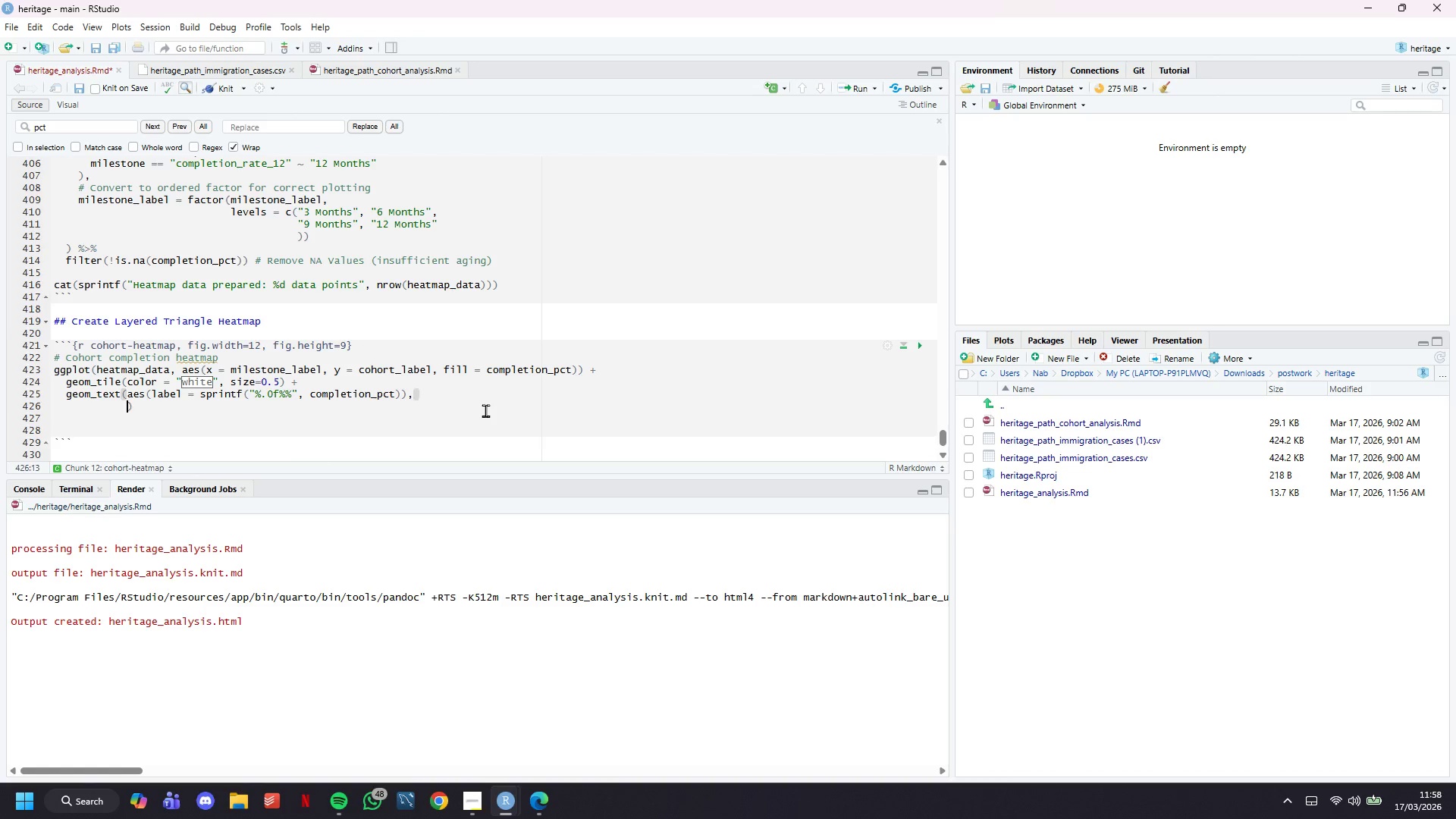 
key(Enter)
 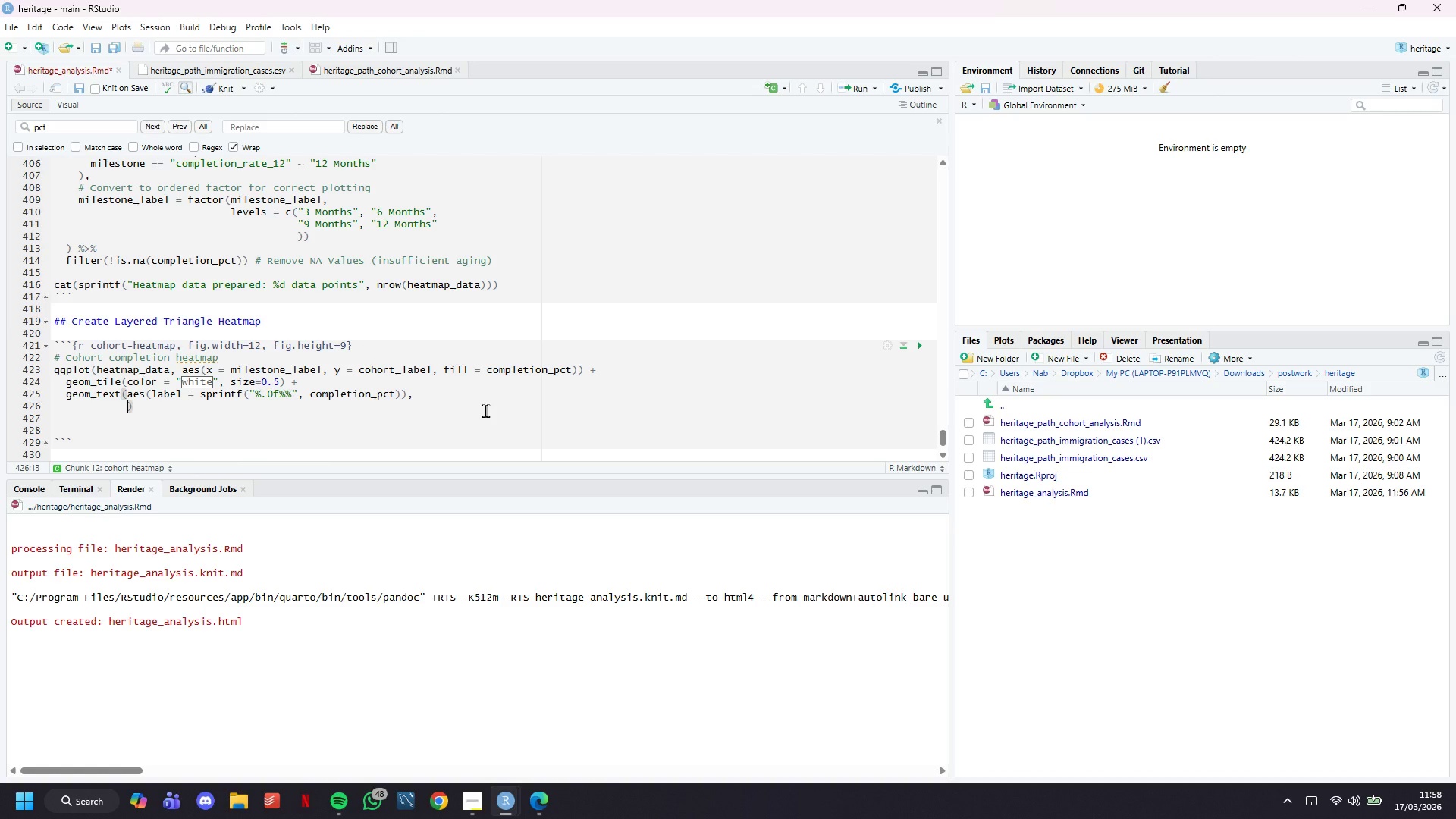 
key(Enter)
 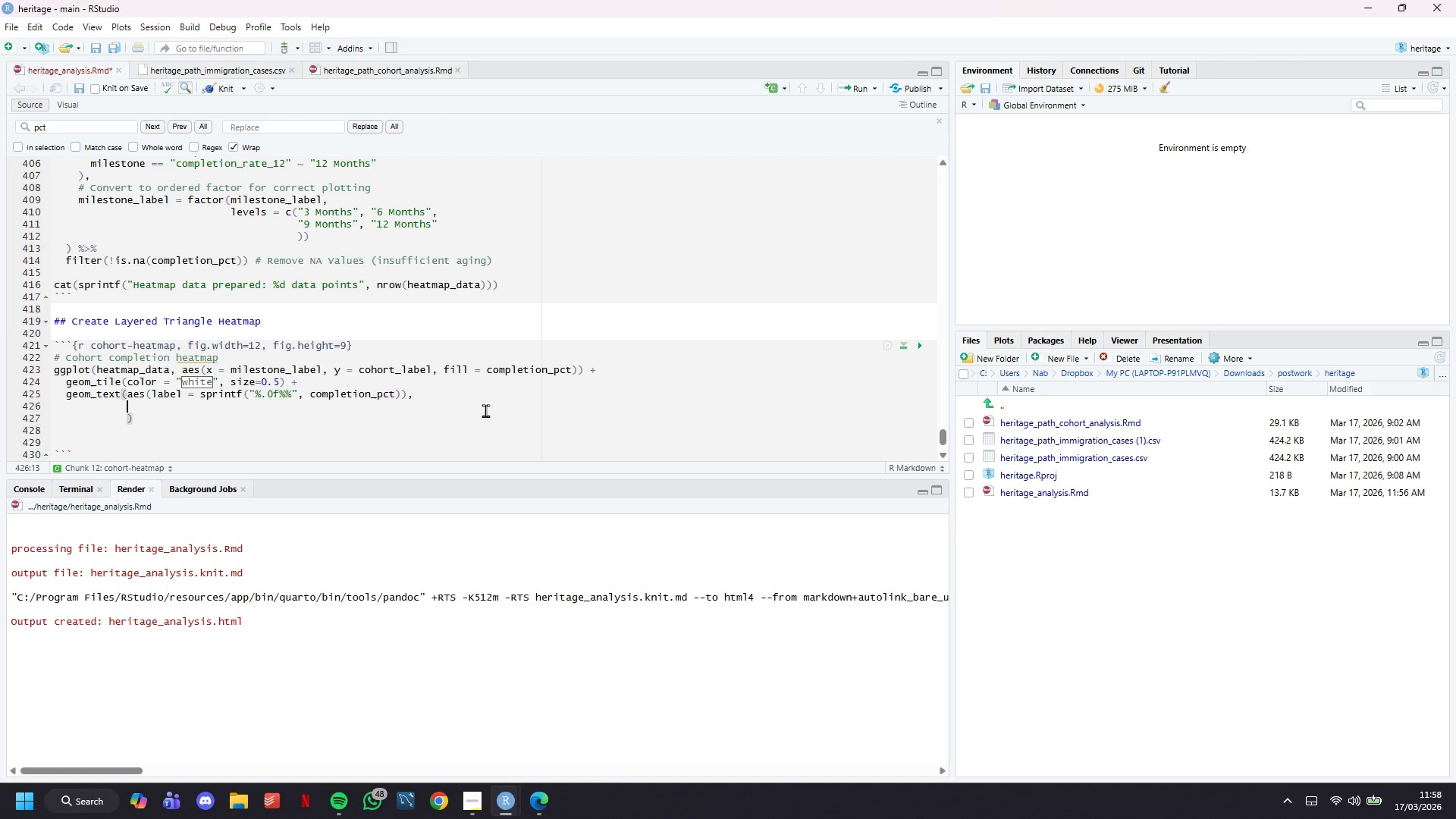 
key(ArrowUp)
 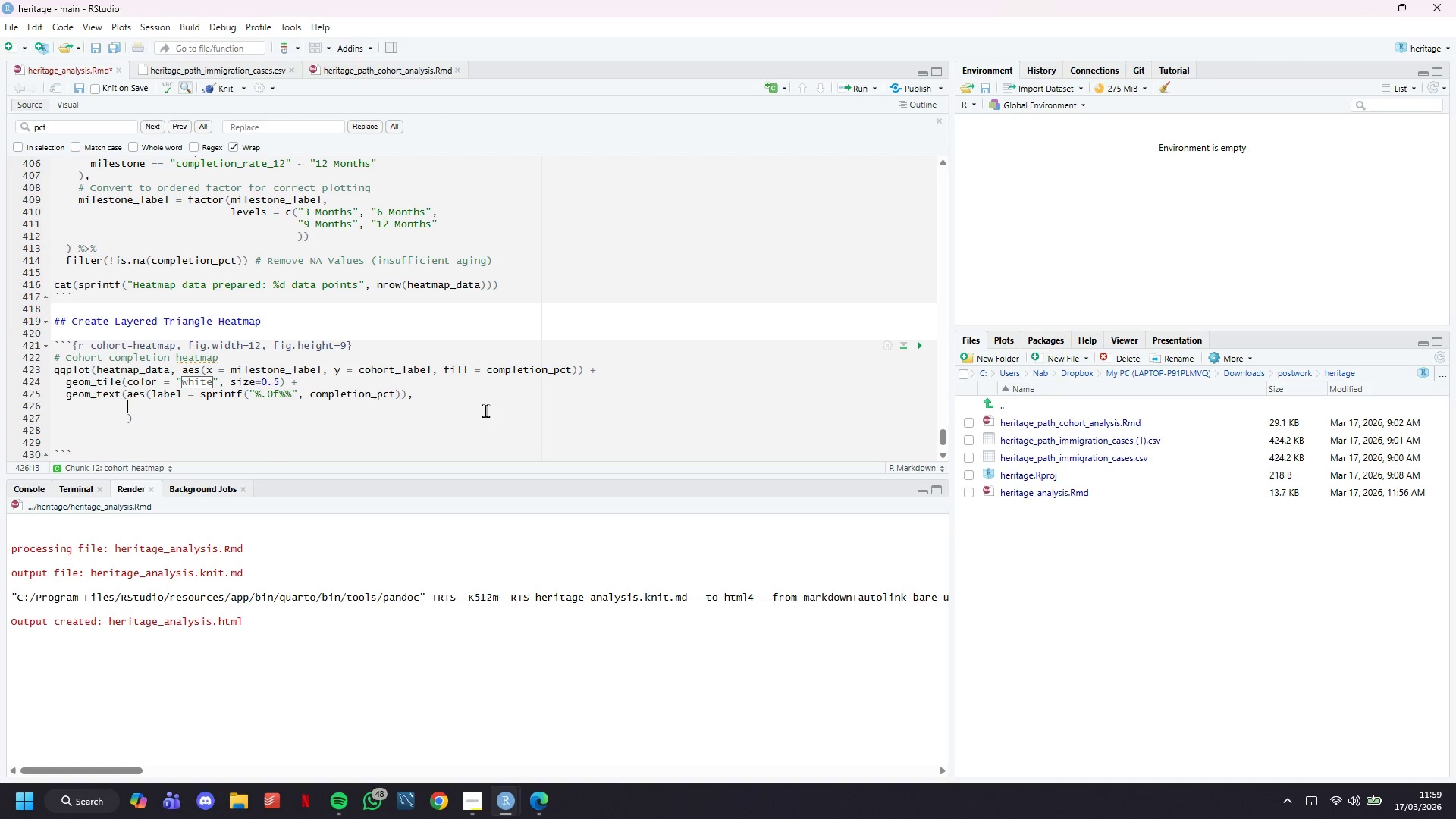 
wait(5.47)
 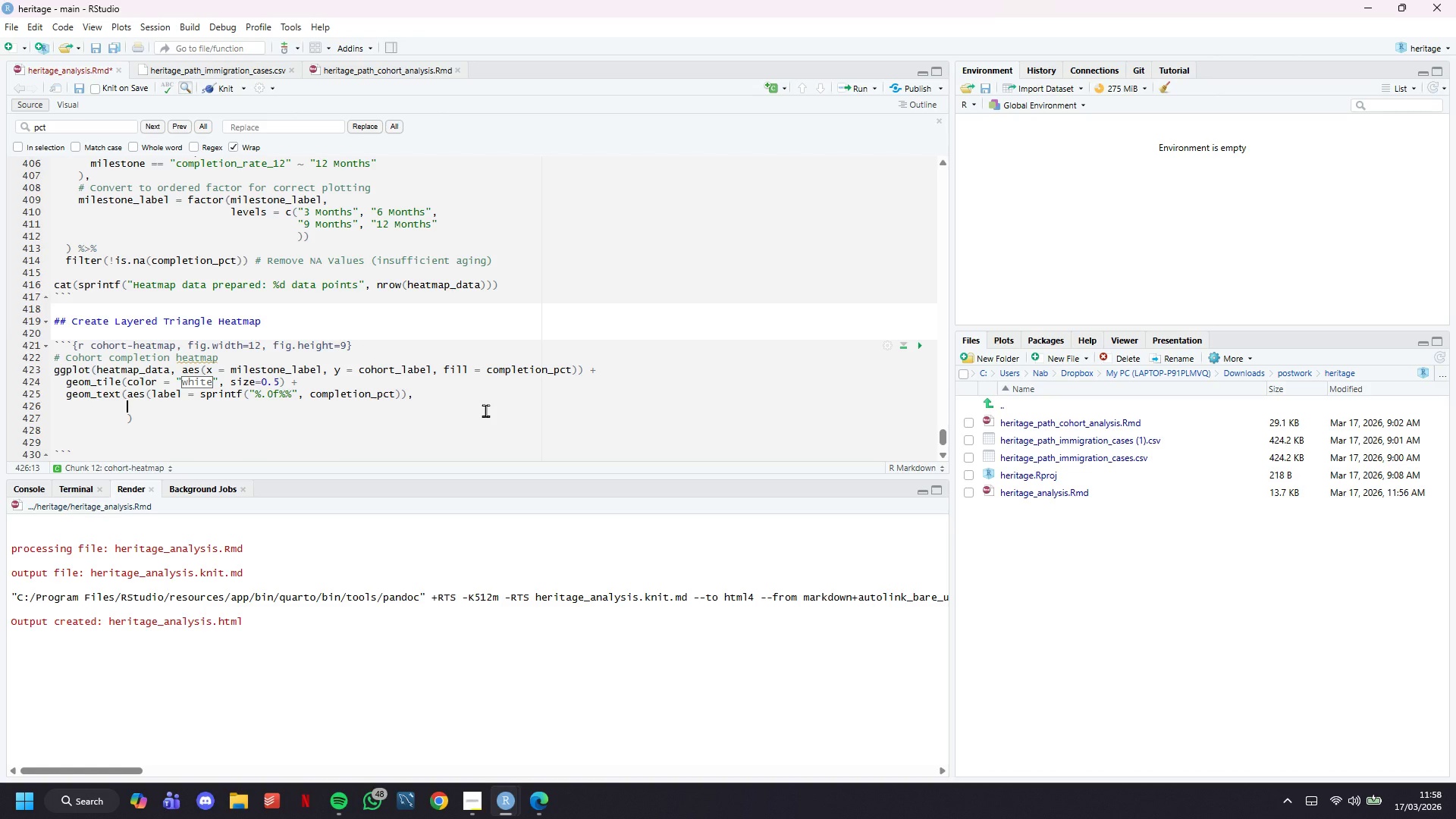 
type(color = "wgit)
key(Backspace)
key(Backspace)
key(Backspace)
type(hite)
 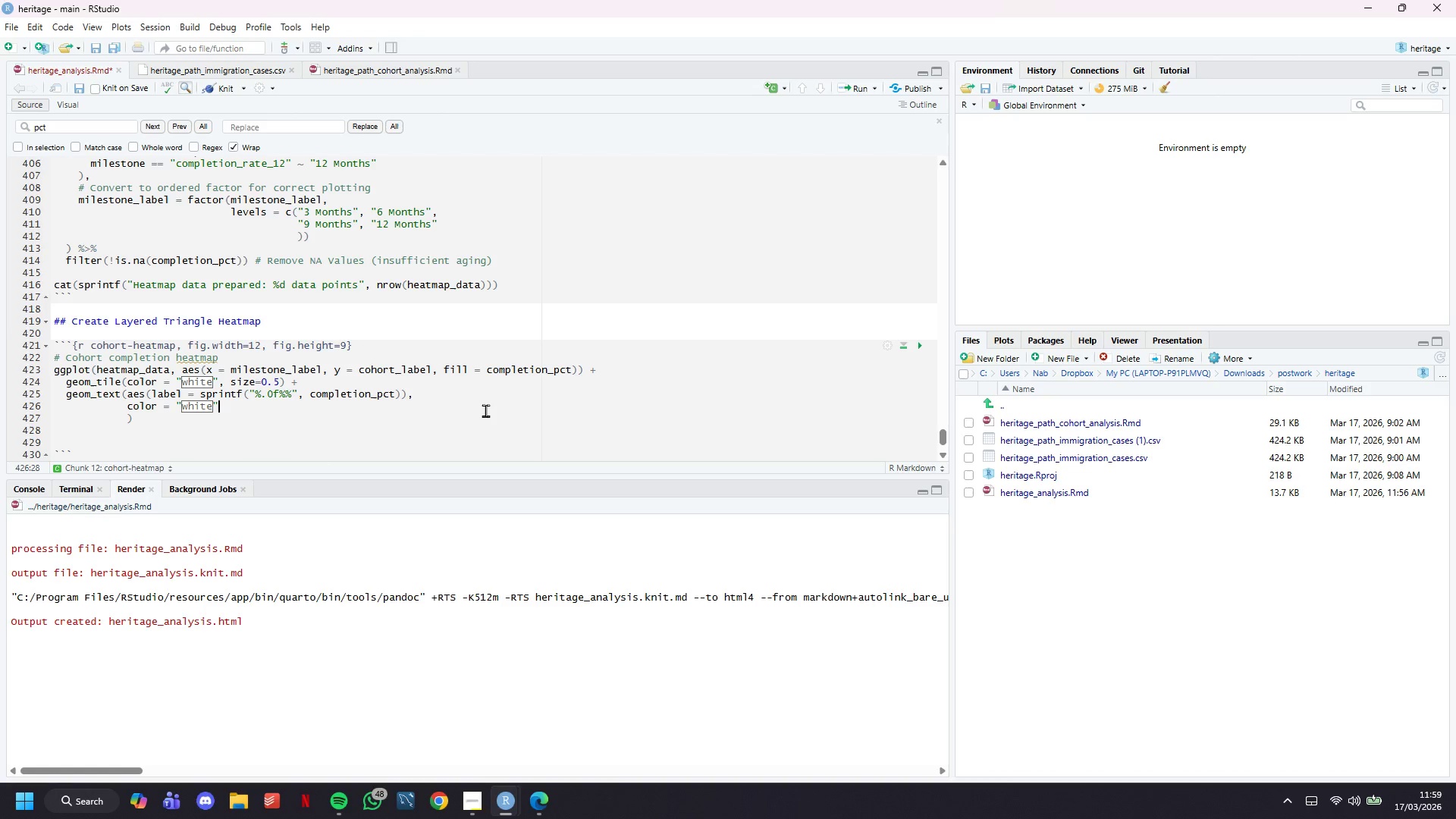 
key(ArrowRight)
 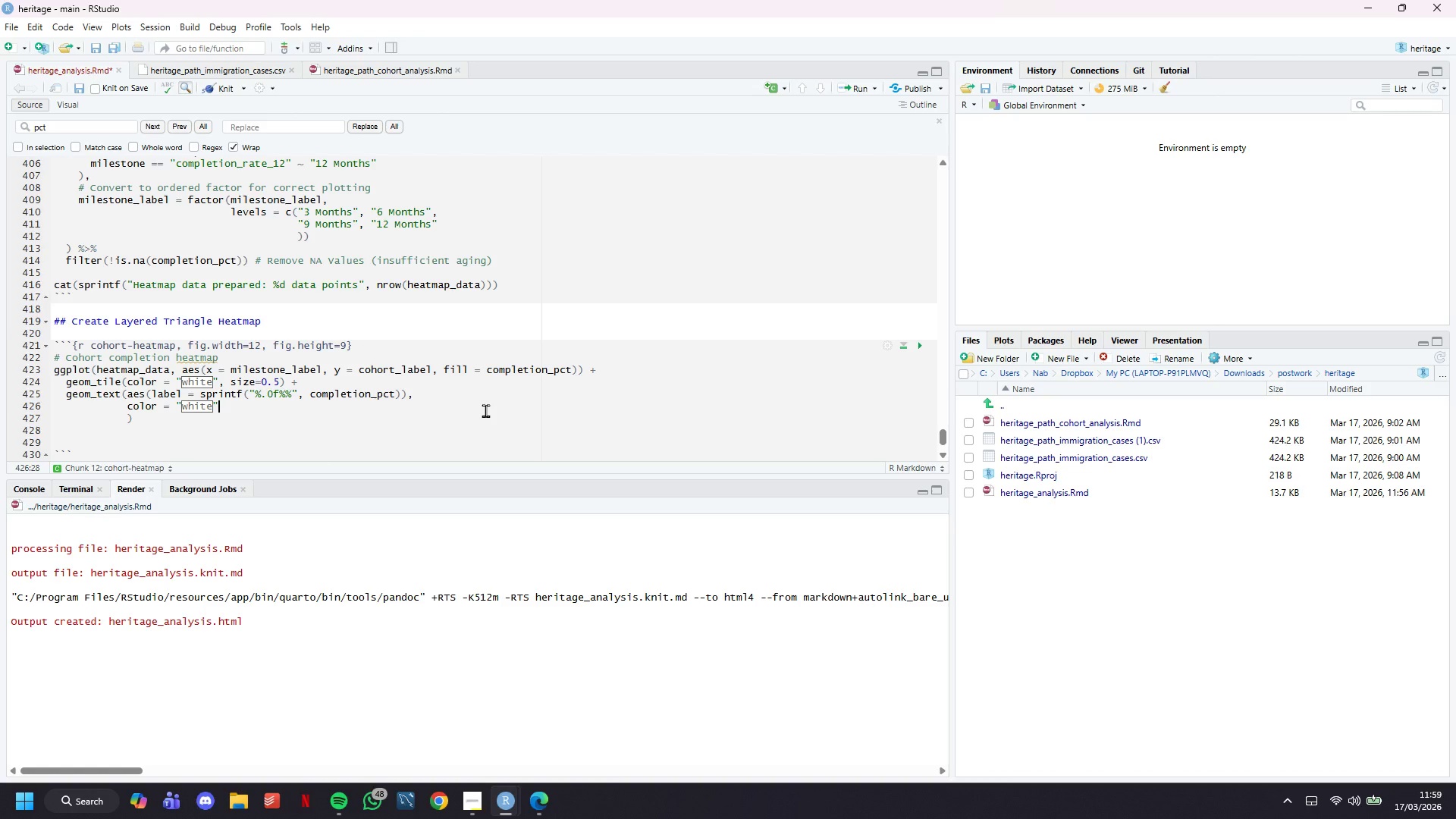 
type(, size = 3, fontface = "bold)
 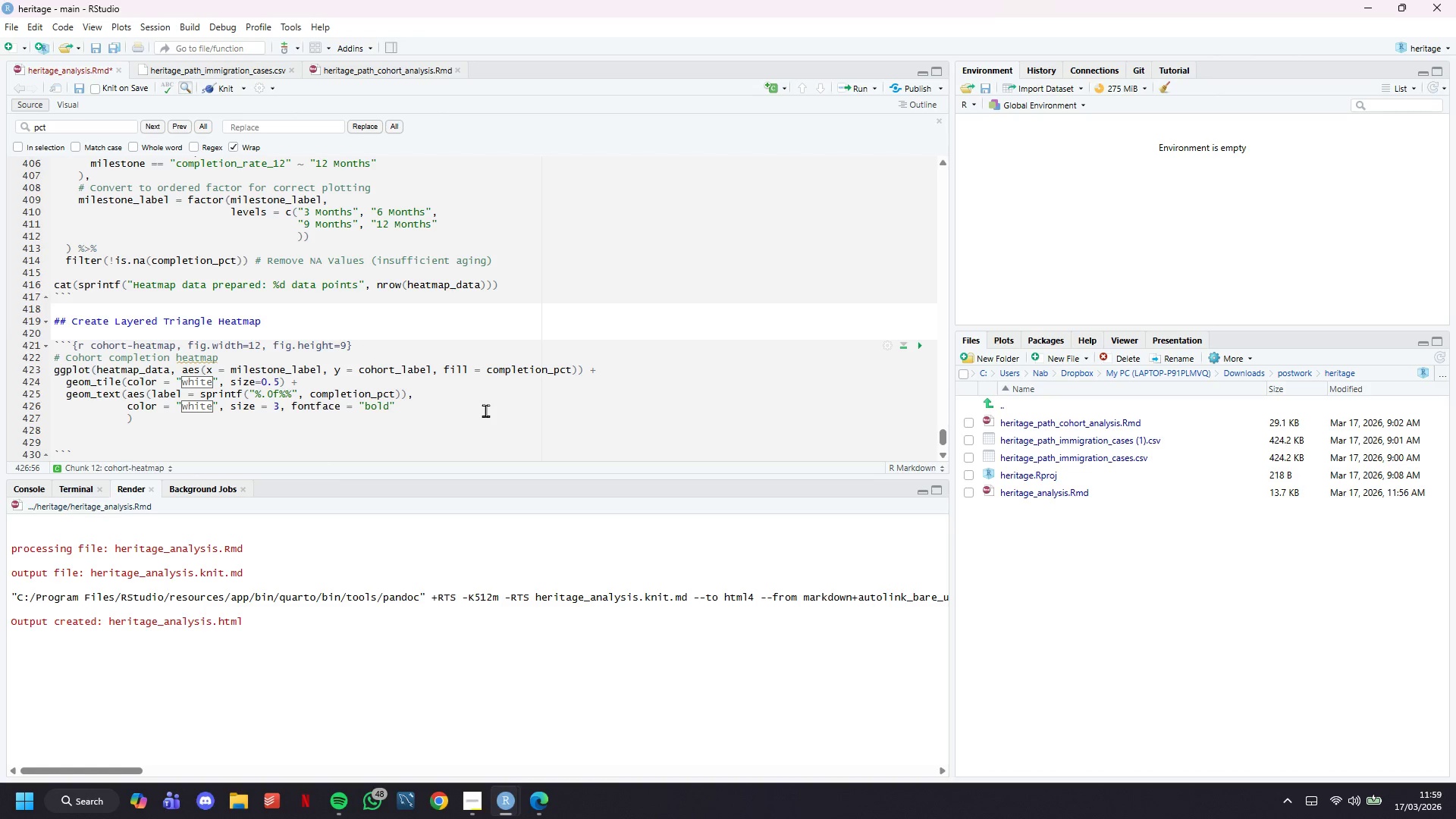 
wait(7.56)
 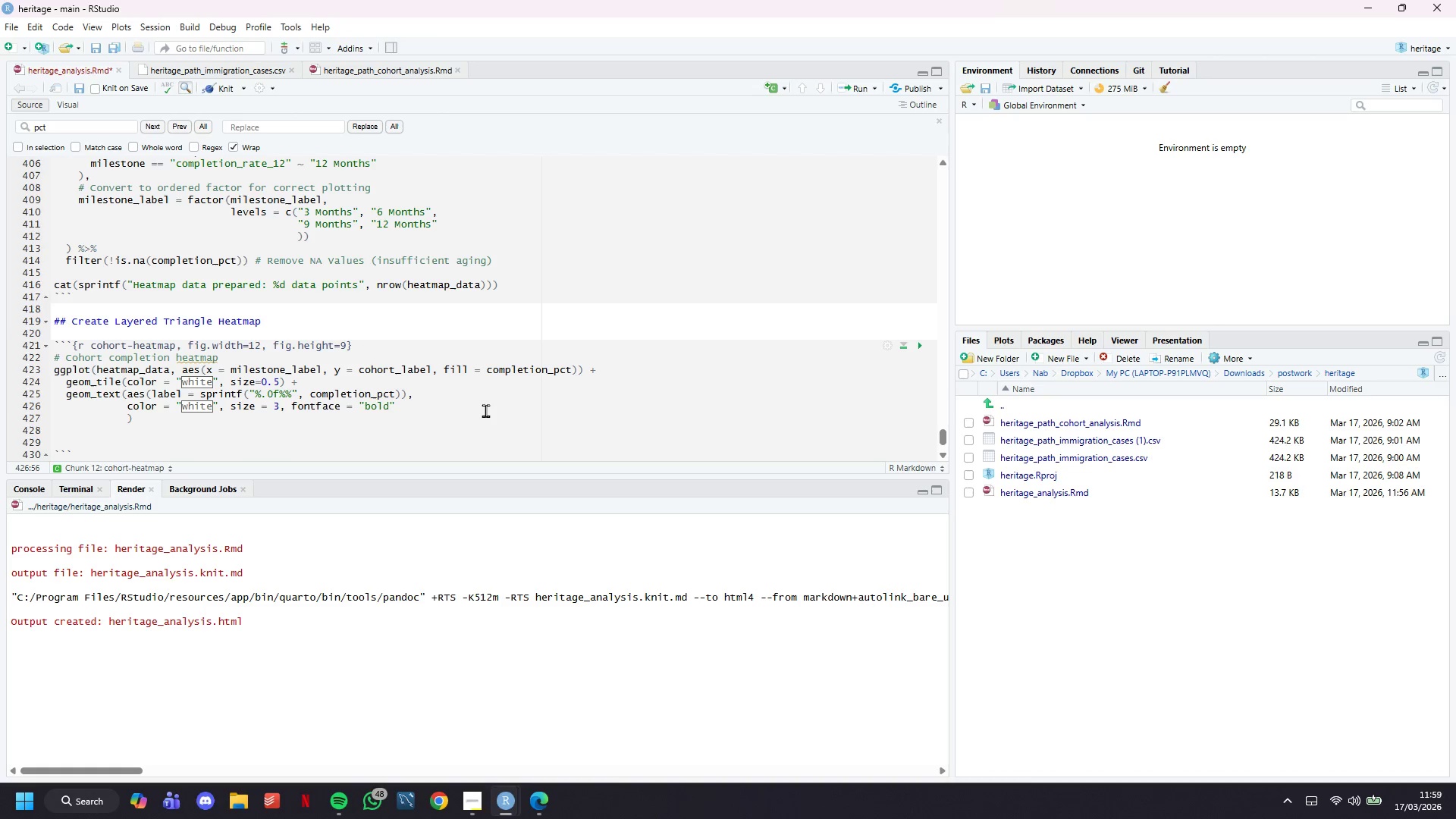 
key(ArrowRight)
 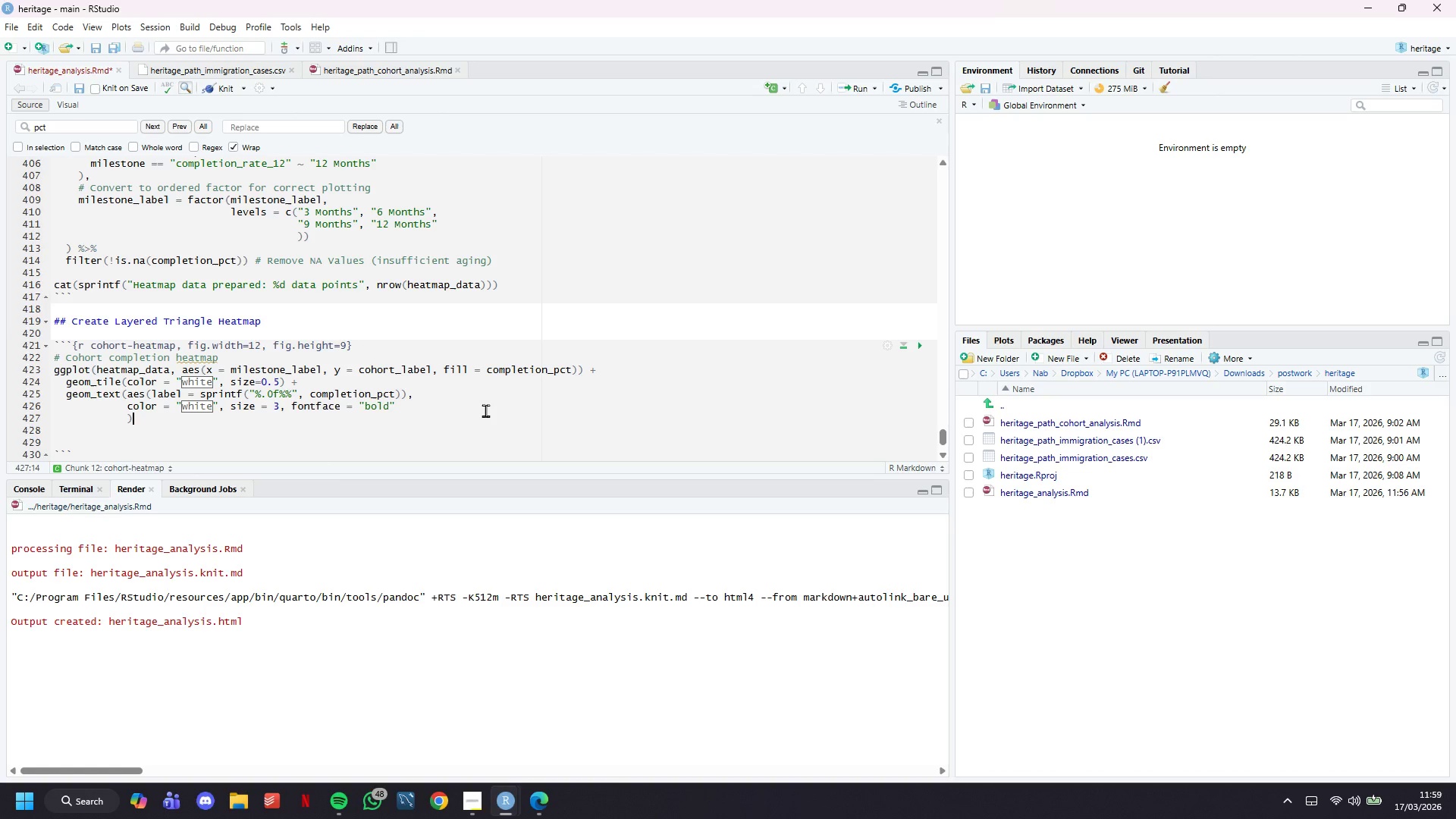 
key(ArrowDown)
 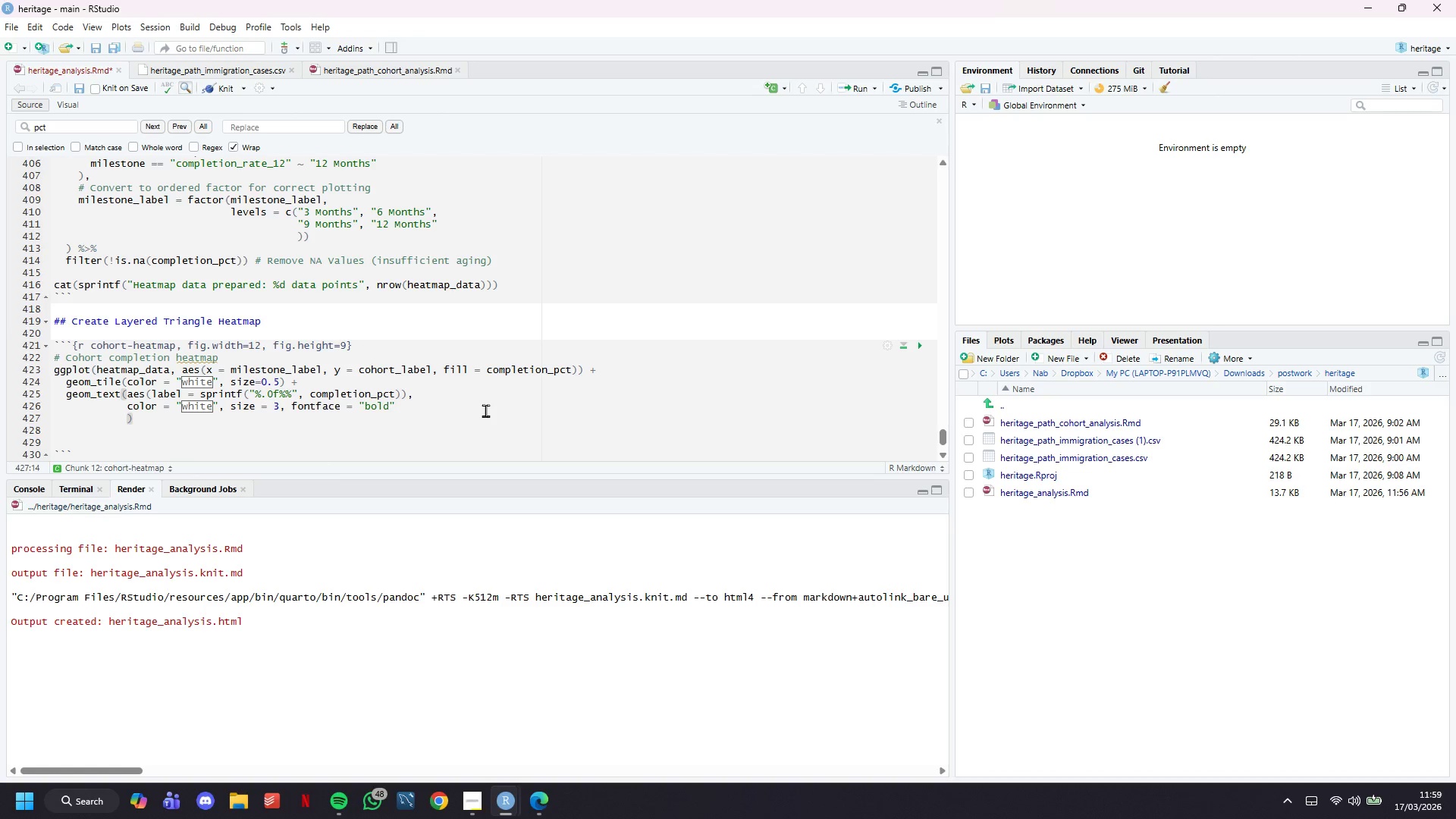 
key(Space)
 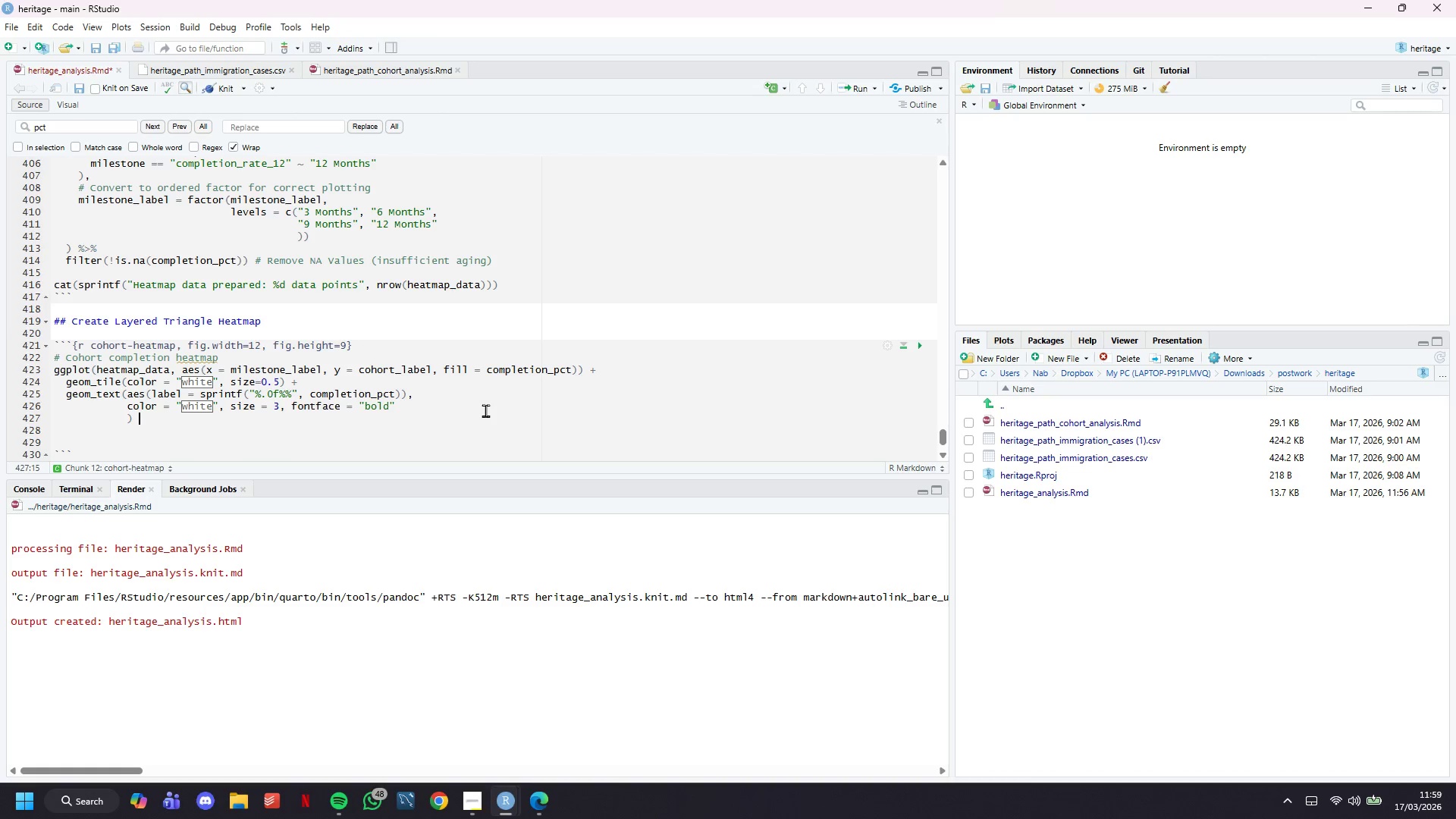 
key(Shift+Equal)
 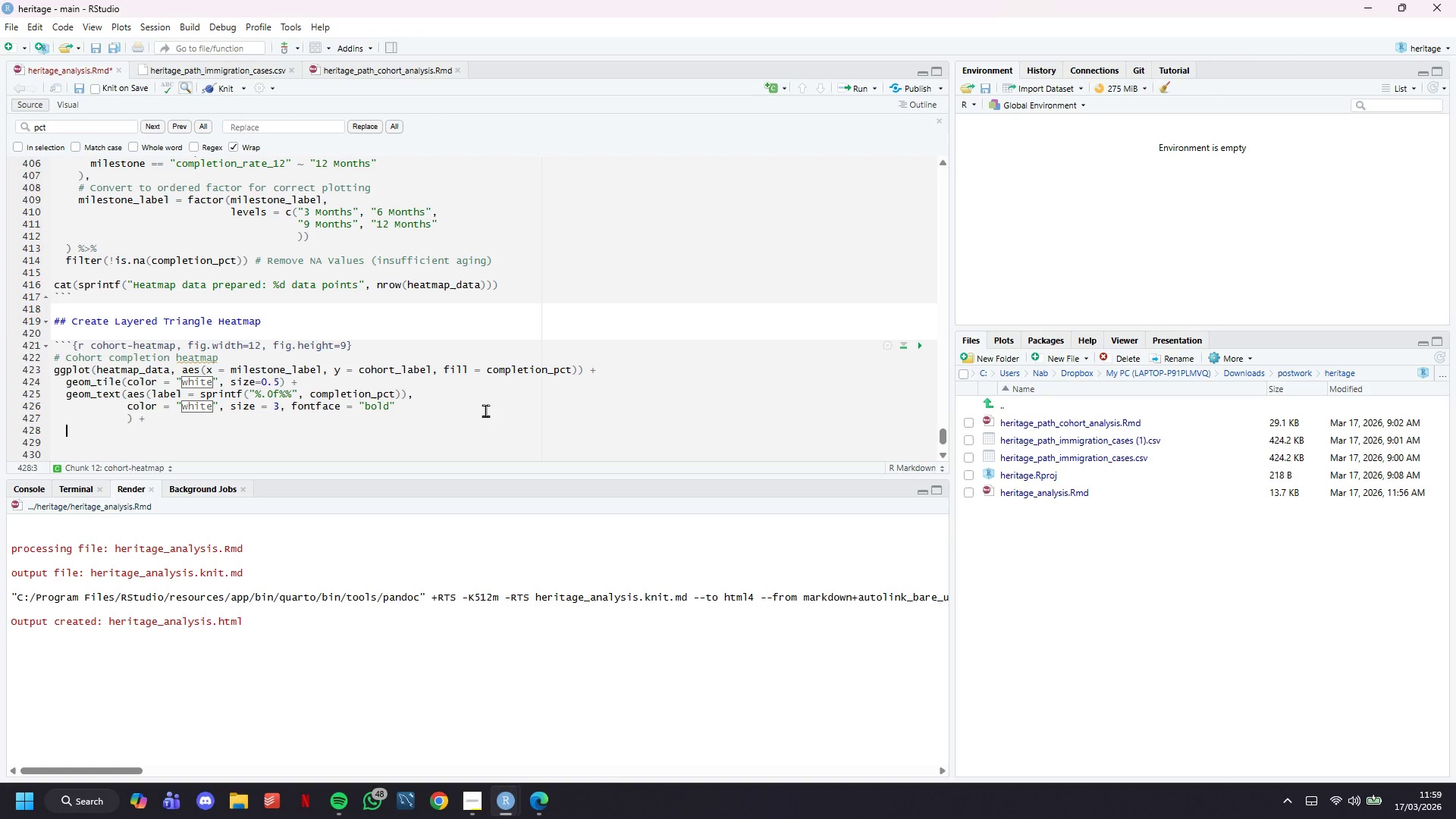 
key(Enter)
 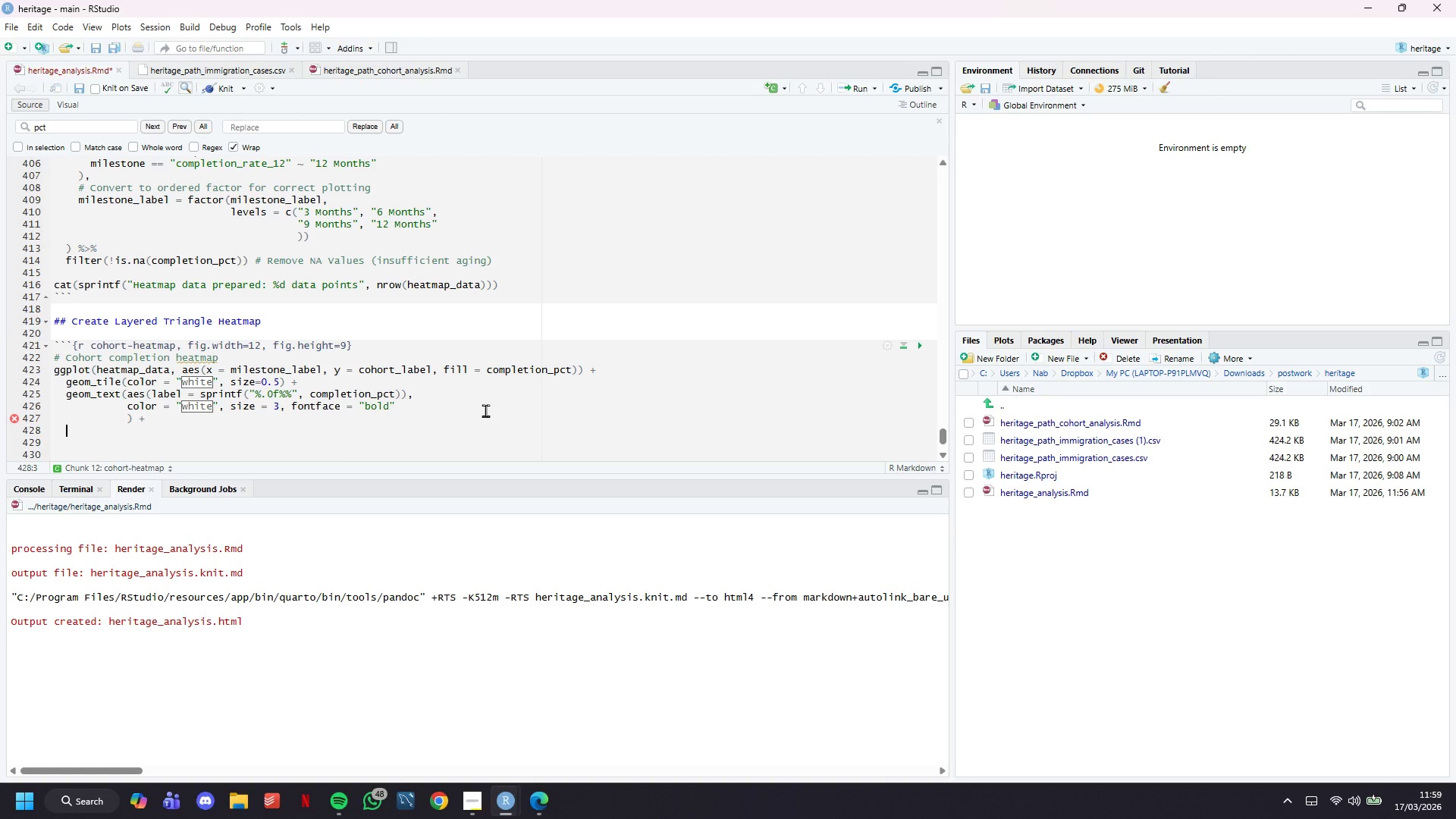 
wait(5.28)
 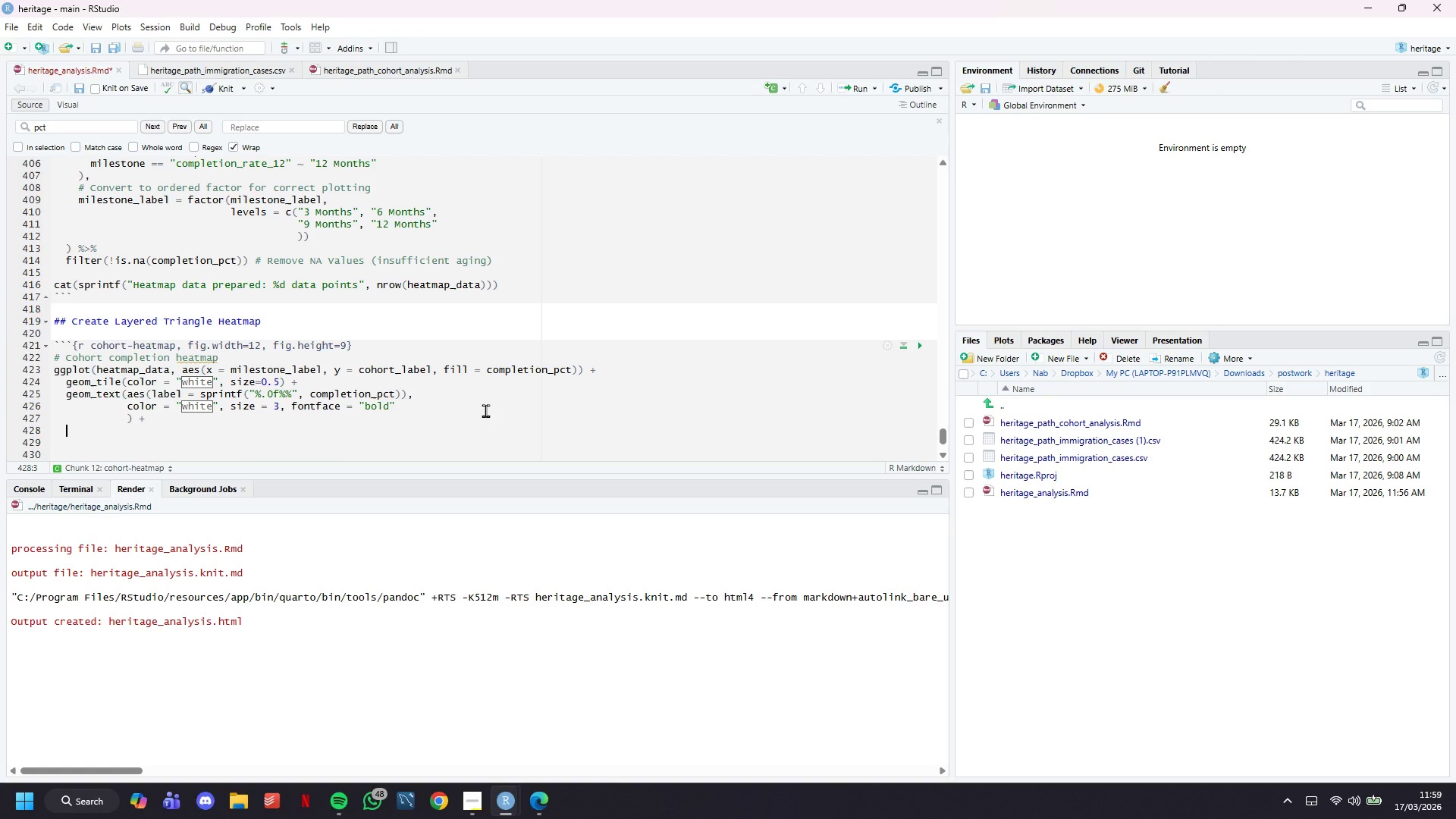 
type(scale_ful)
key(Backspace)
key(Backspace)
type(ill_virisid)
key(Backspace)
key(Backspace)
key(Backspace)
type(dis = )
key(Backspace)
key(Backspace)
key(Backspace)
type((option = "plasam)
key(Backspace)
key(Backspace)
type(ma)
 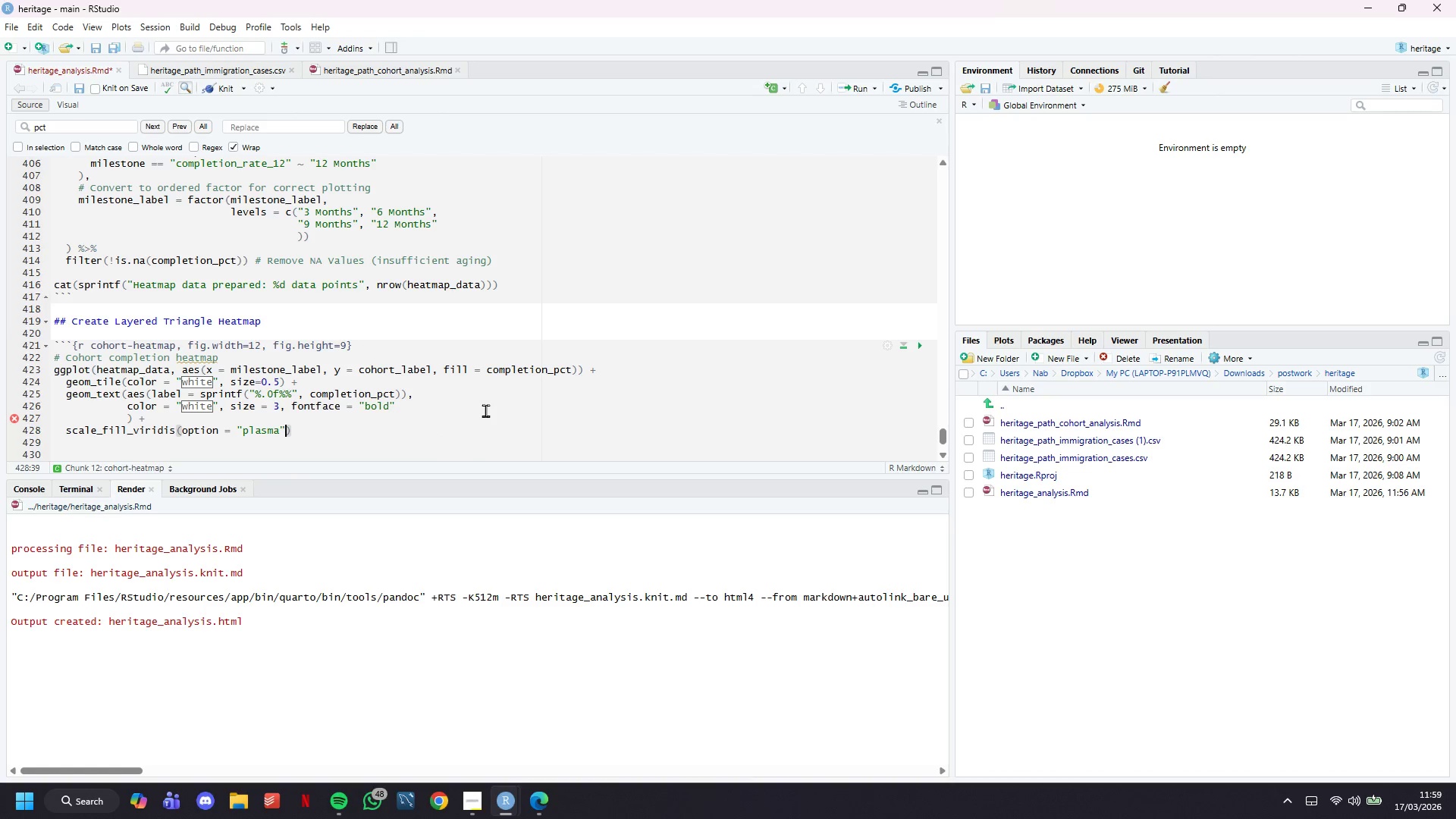 
 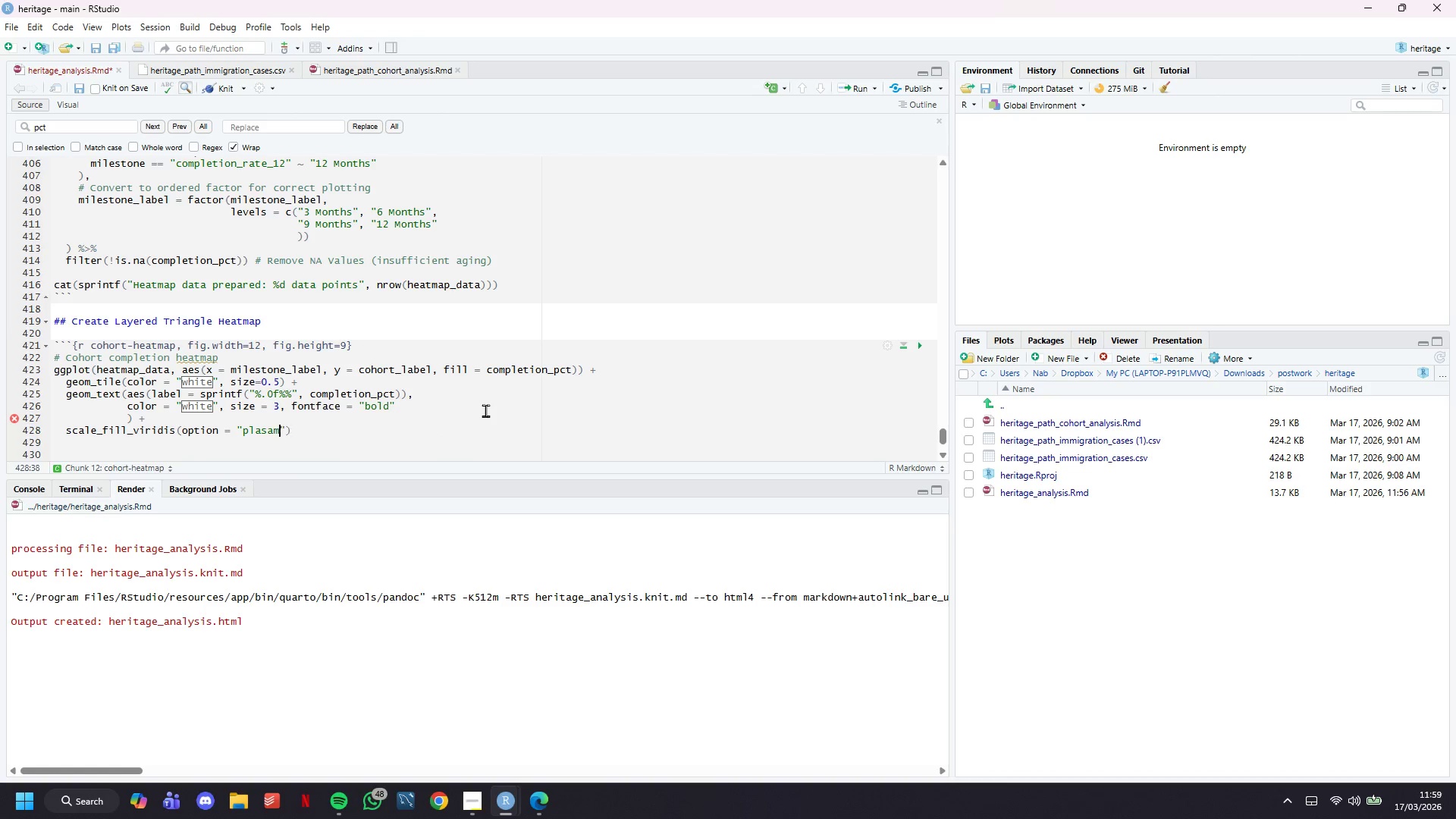 
key(ArrowRight)
 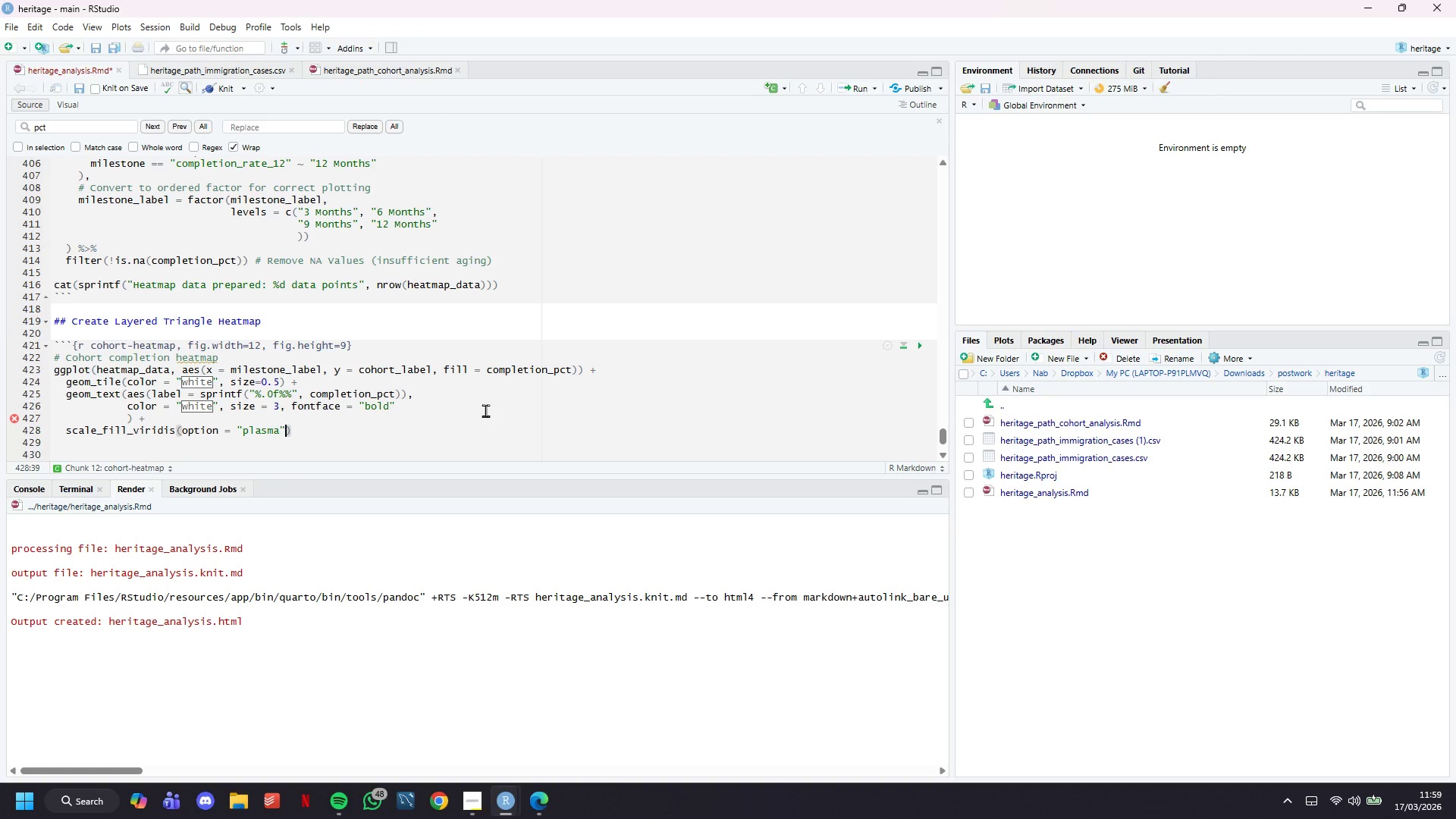 
key(Comma)
 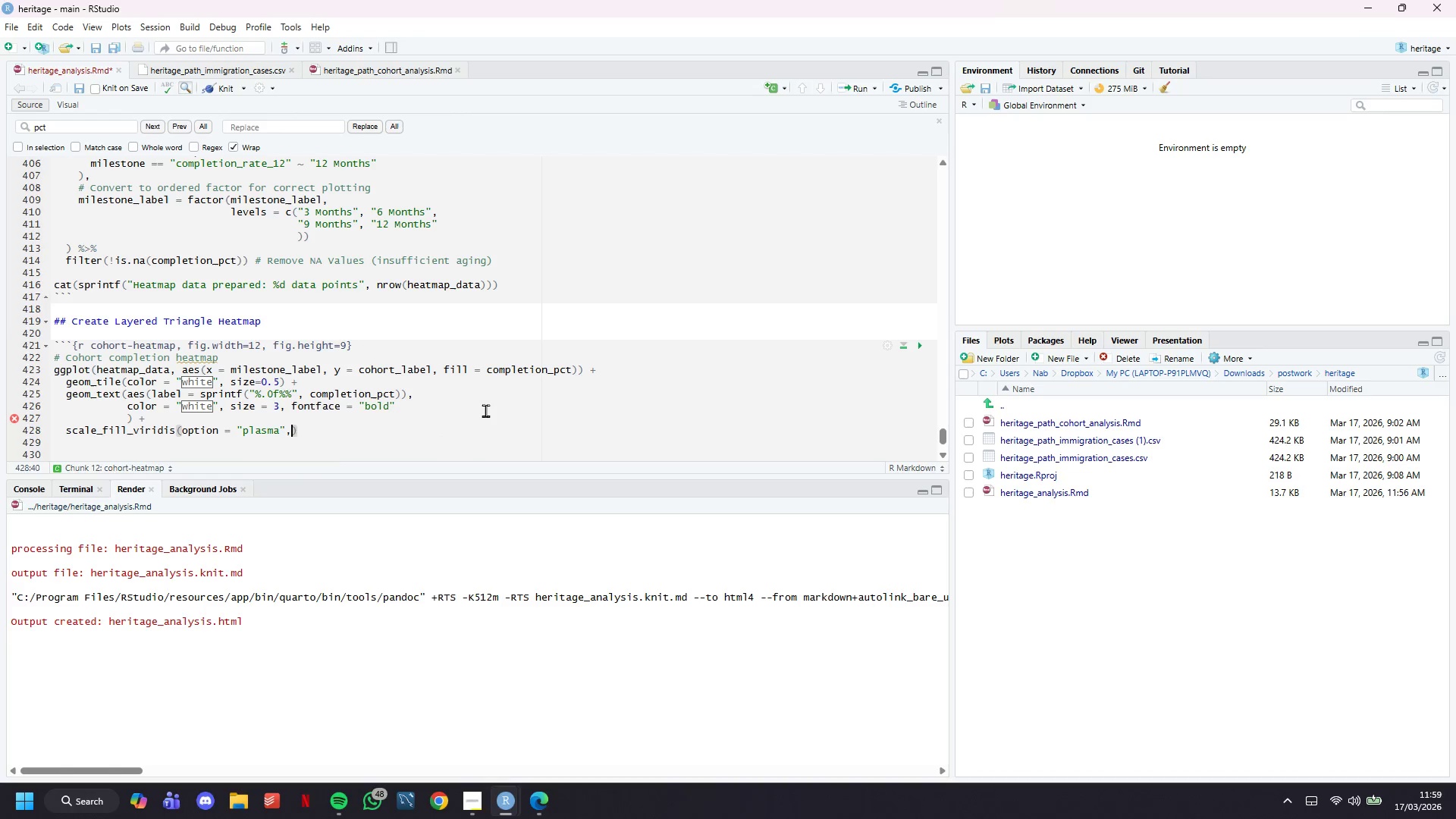 
key(Enter)
 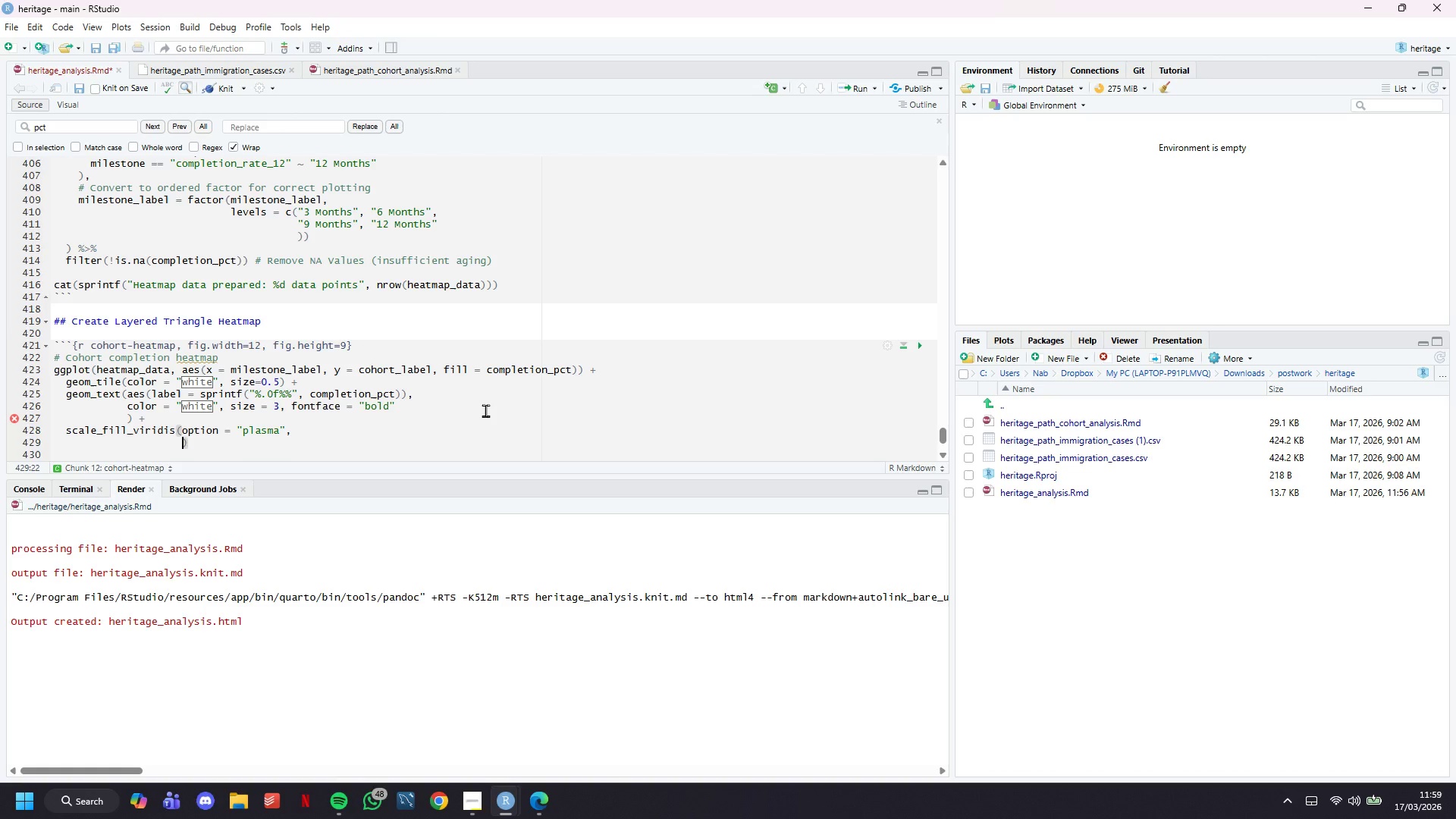 
key(Enter)
 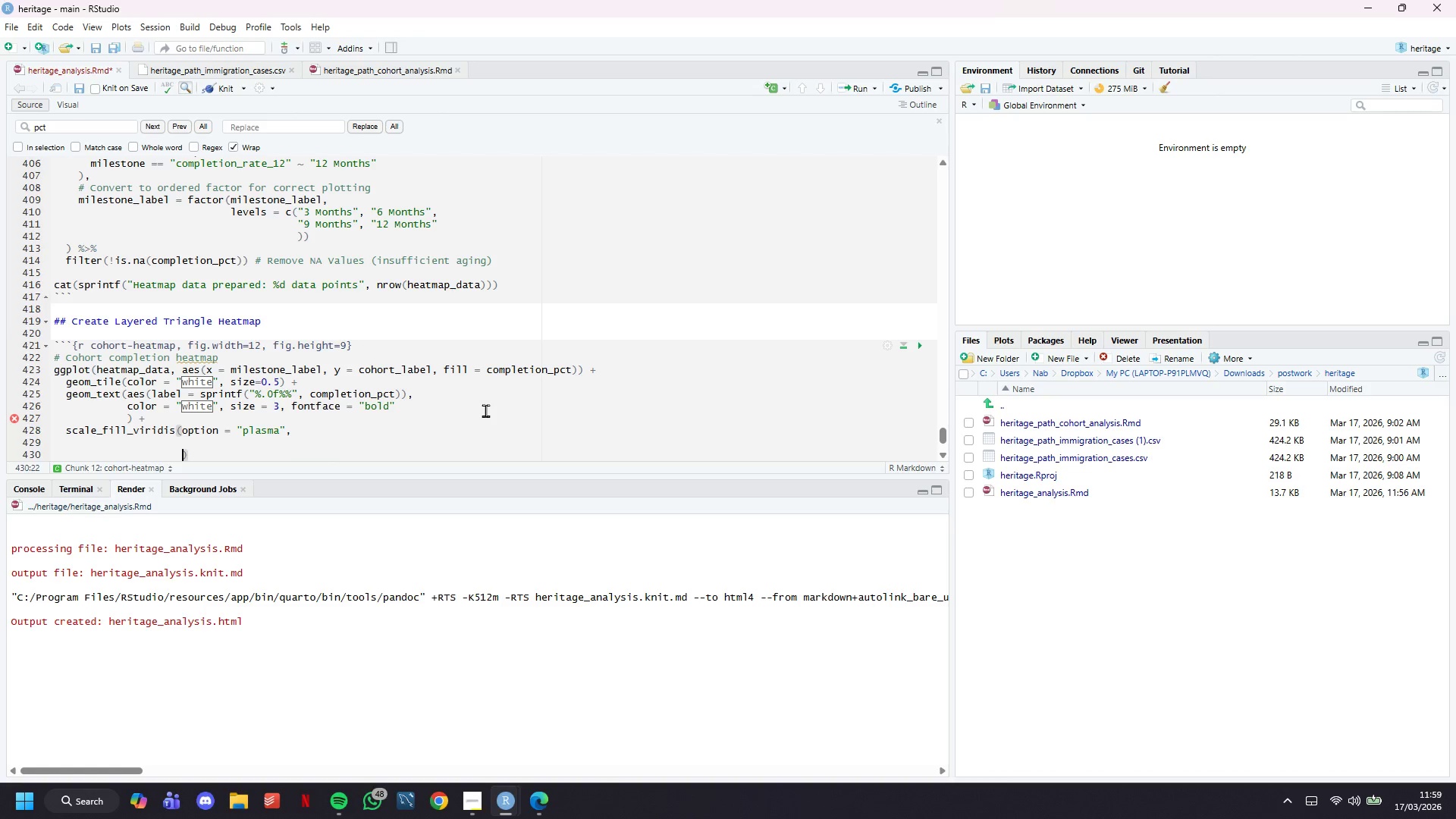 
key(ArrowUp)
 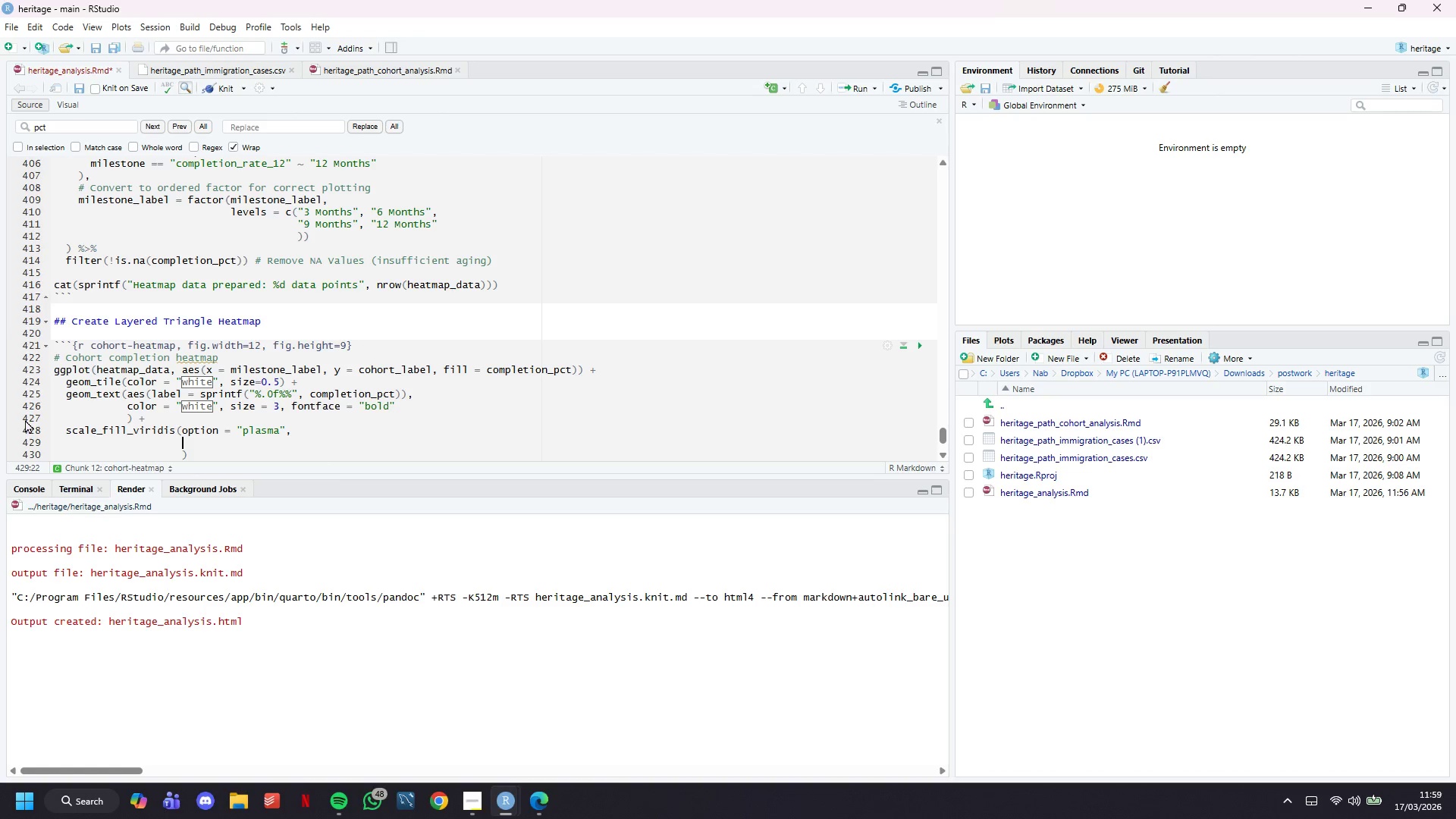 
scroll: coordinate [254, 416], scroll_direction: down, amount: 4.0
 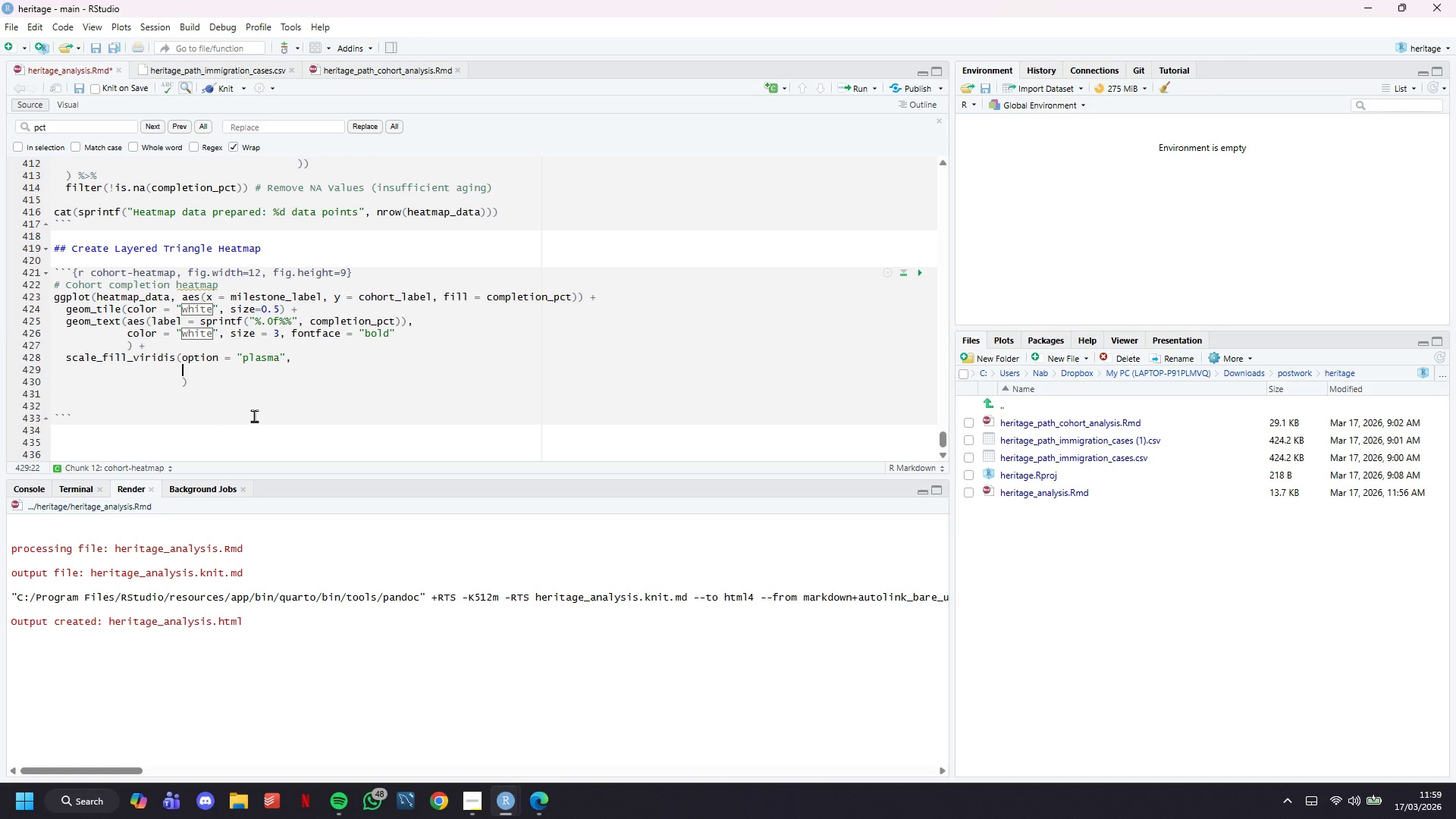 
type(name="Completion\nRate (%))
 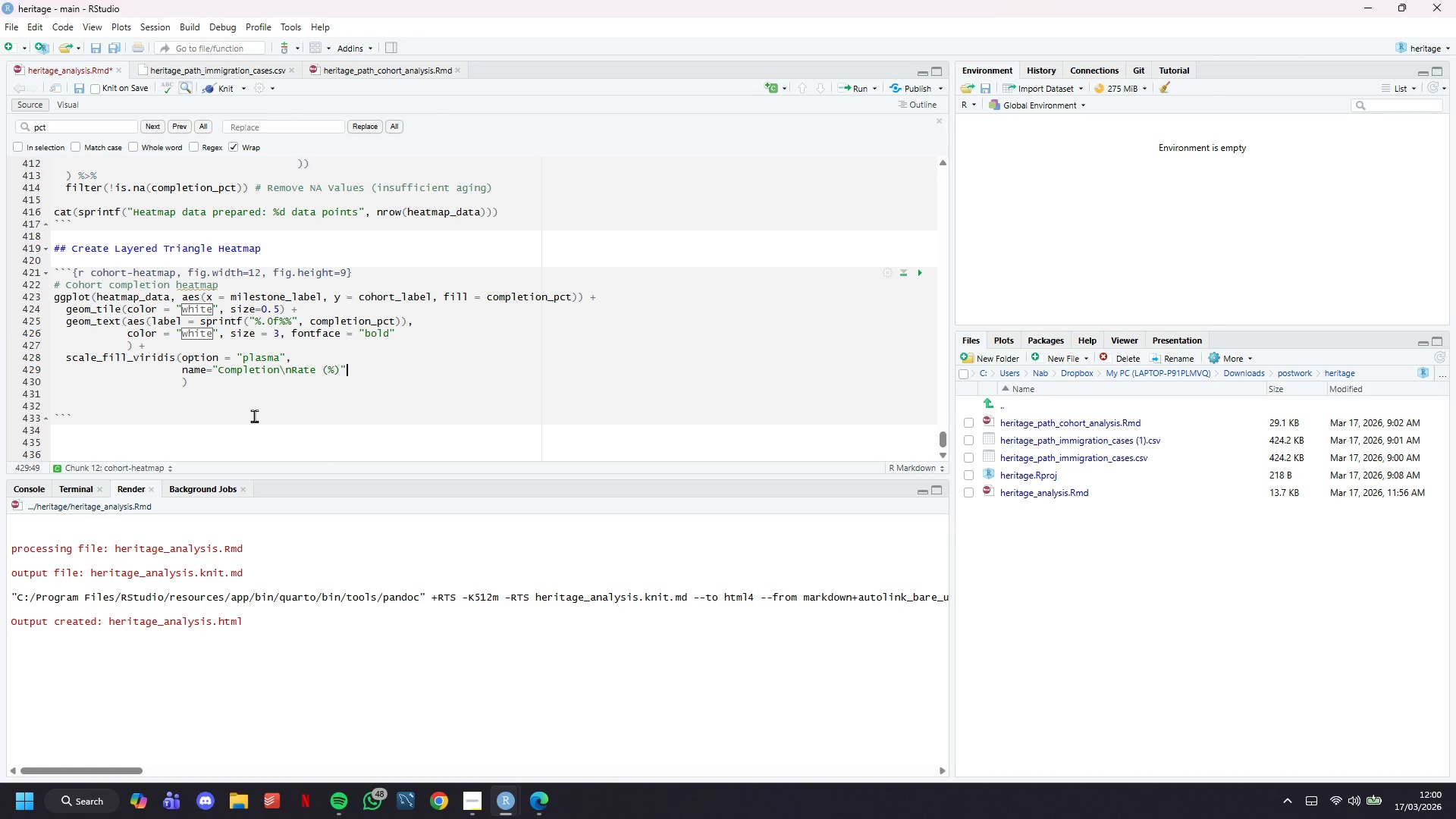 
 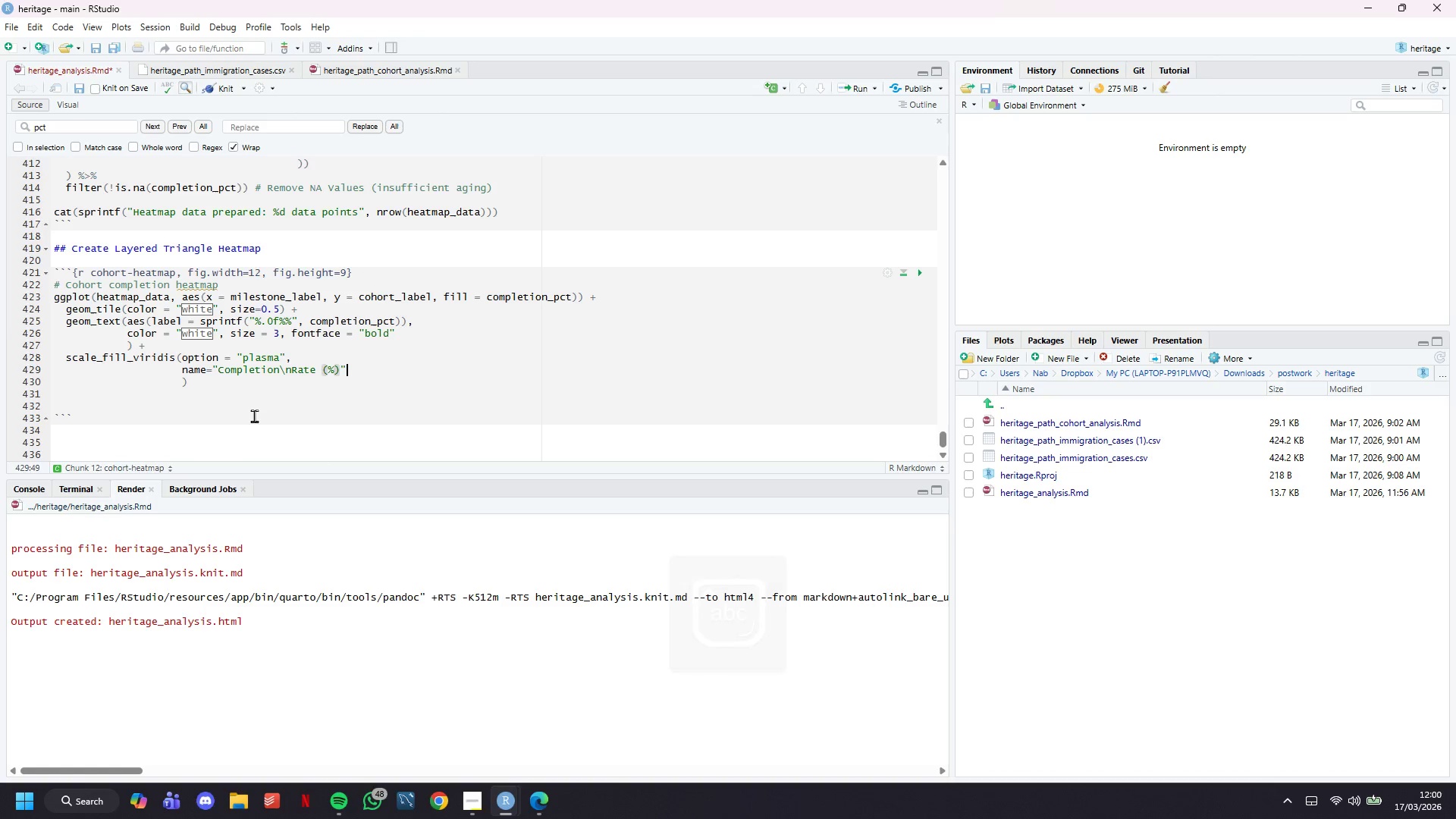 
key(ArrowRight)
 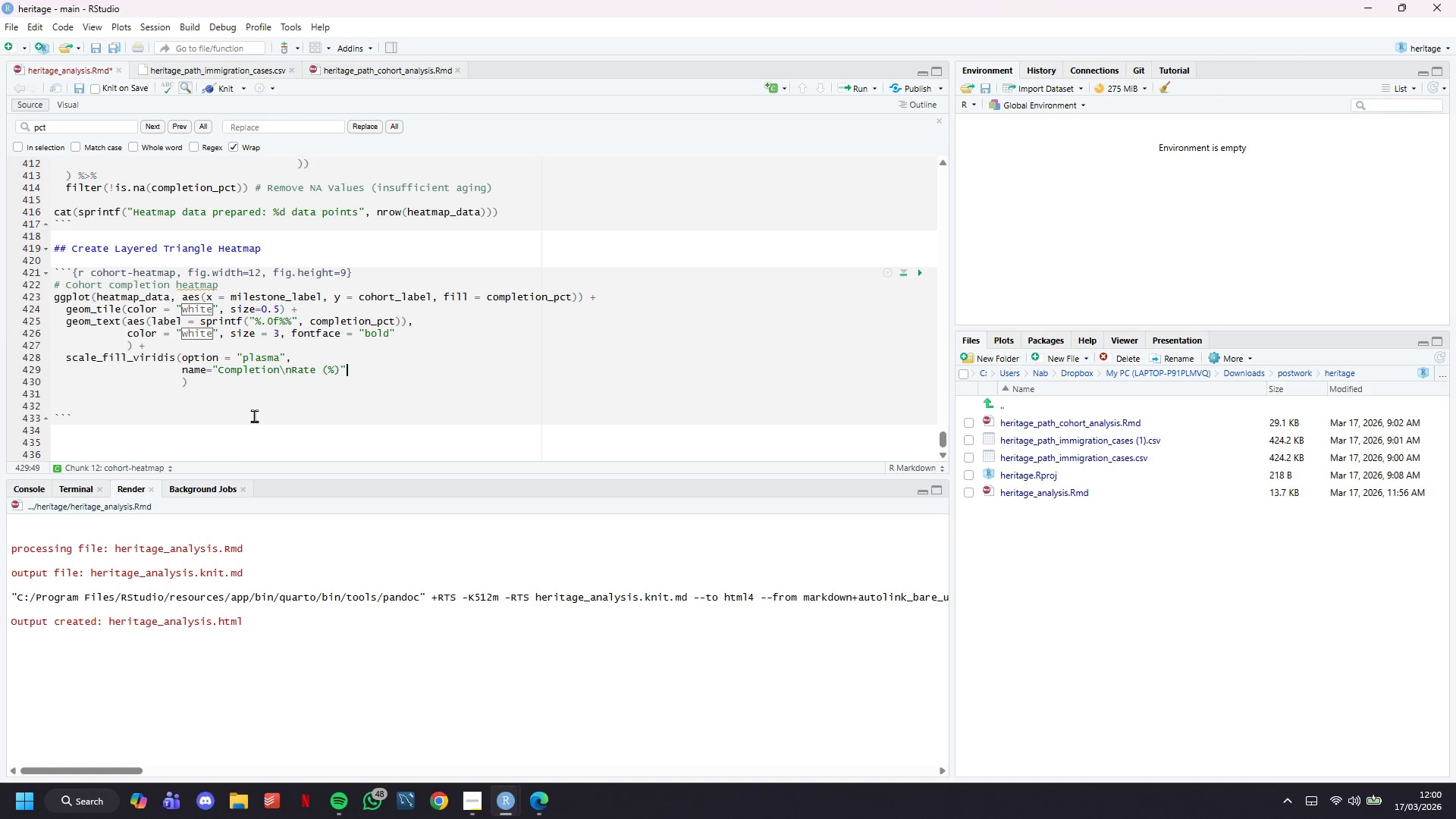 
key(Comma)
 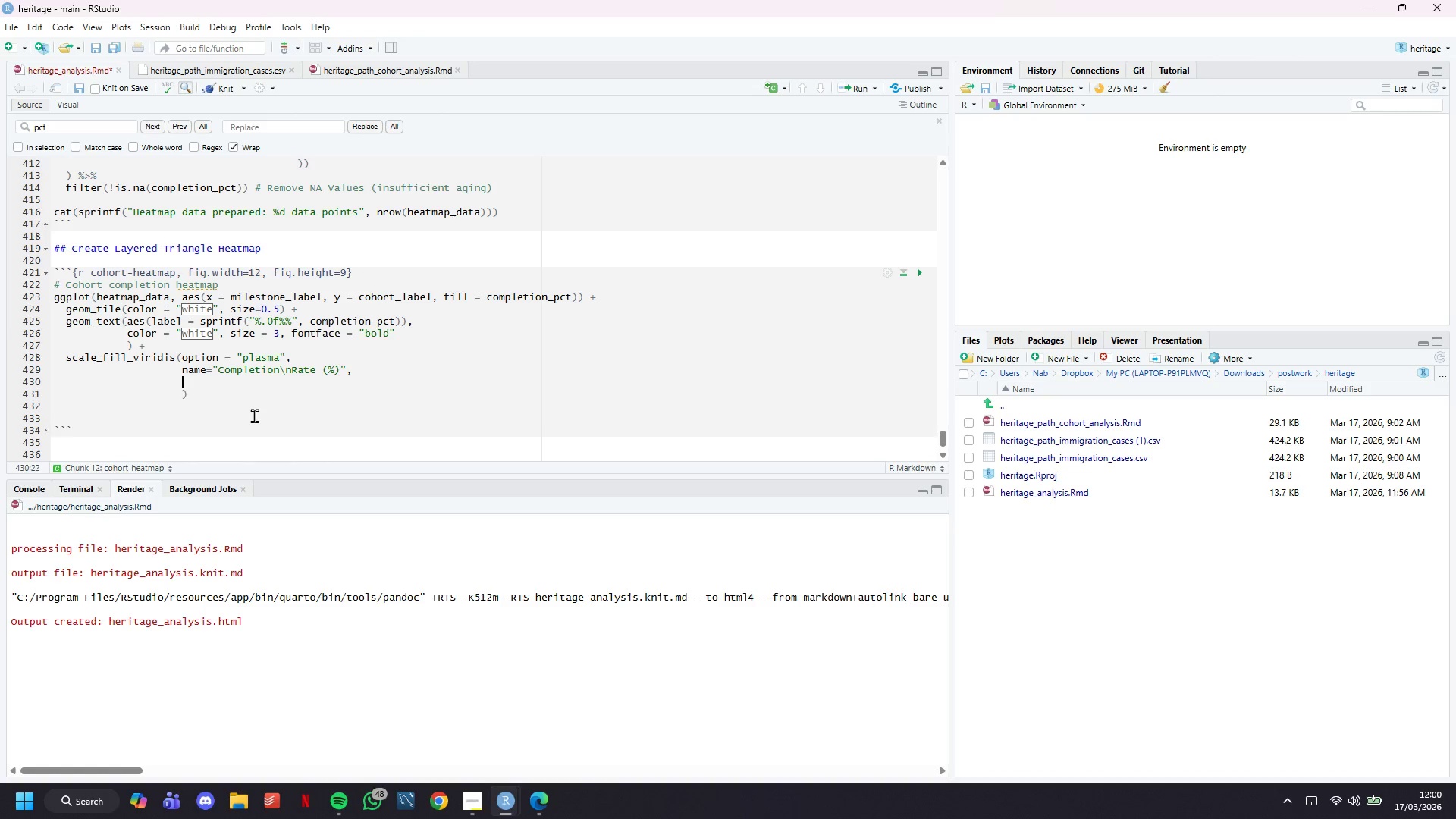 
key(Enter)
 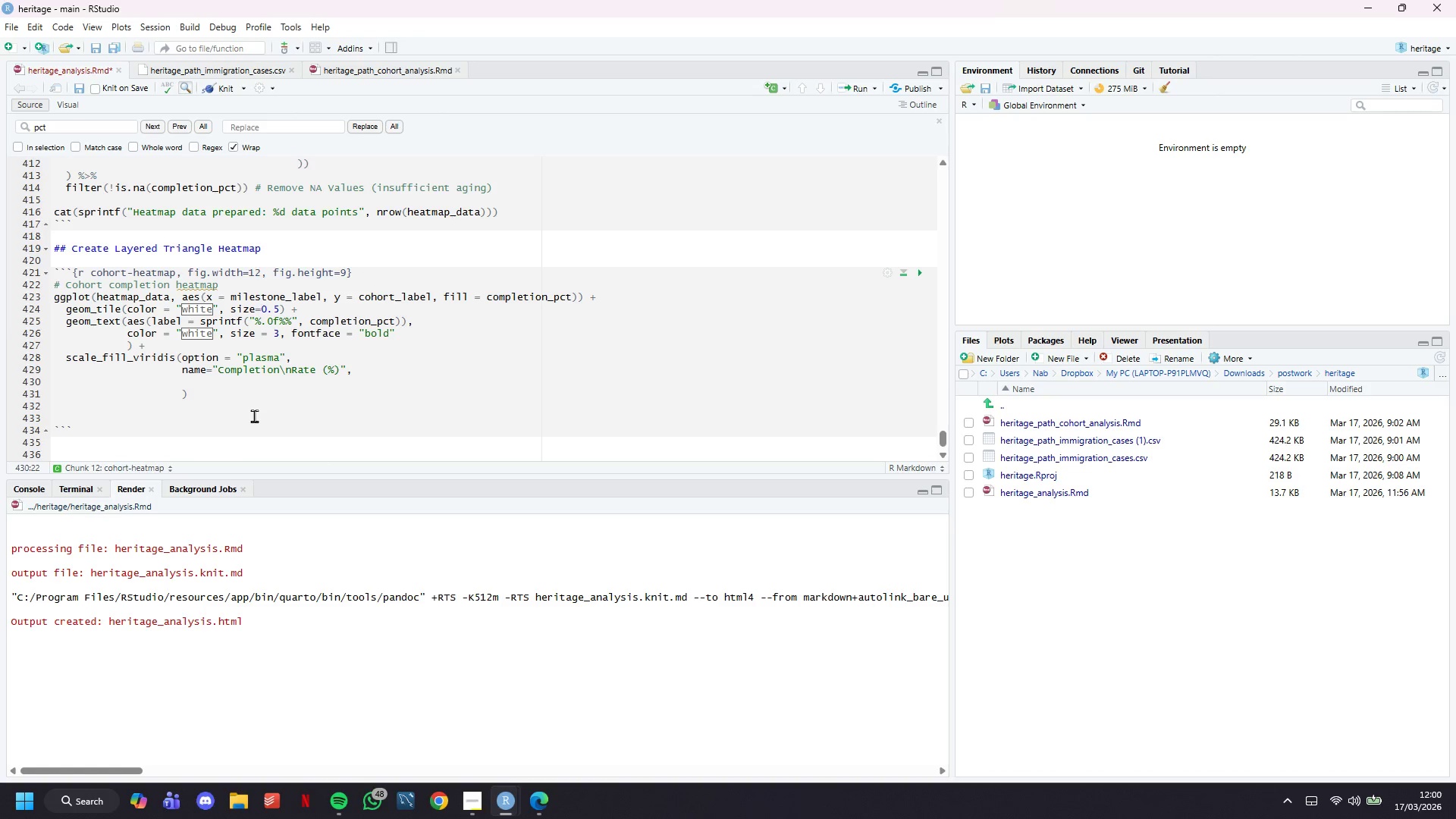 
type(limits = c(0, 100)
 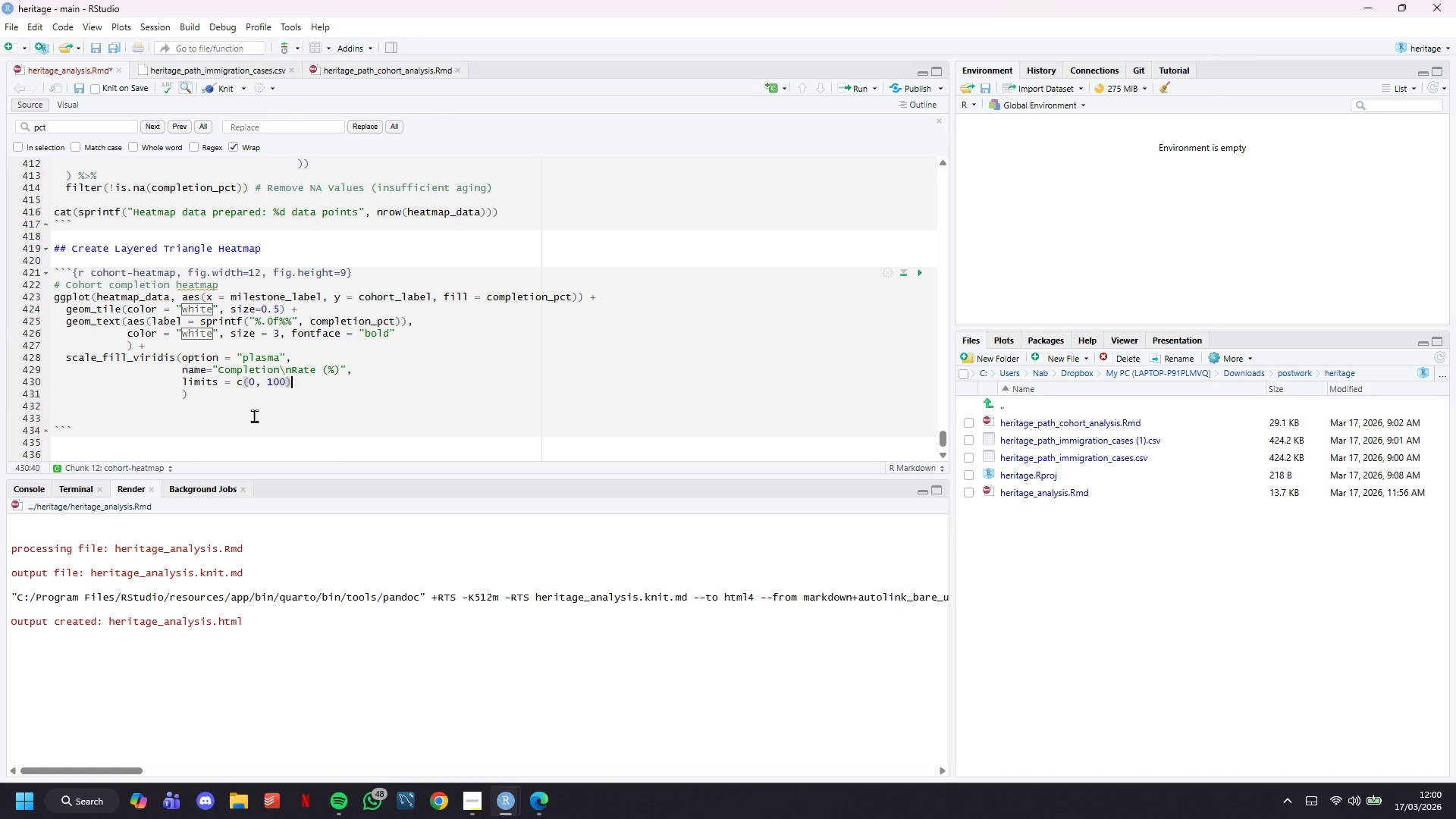 
key(ArrowRight)
 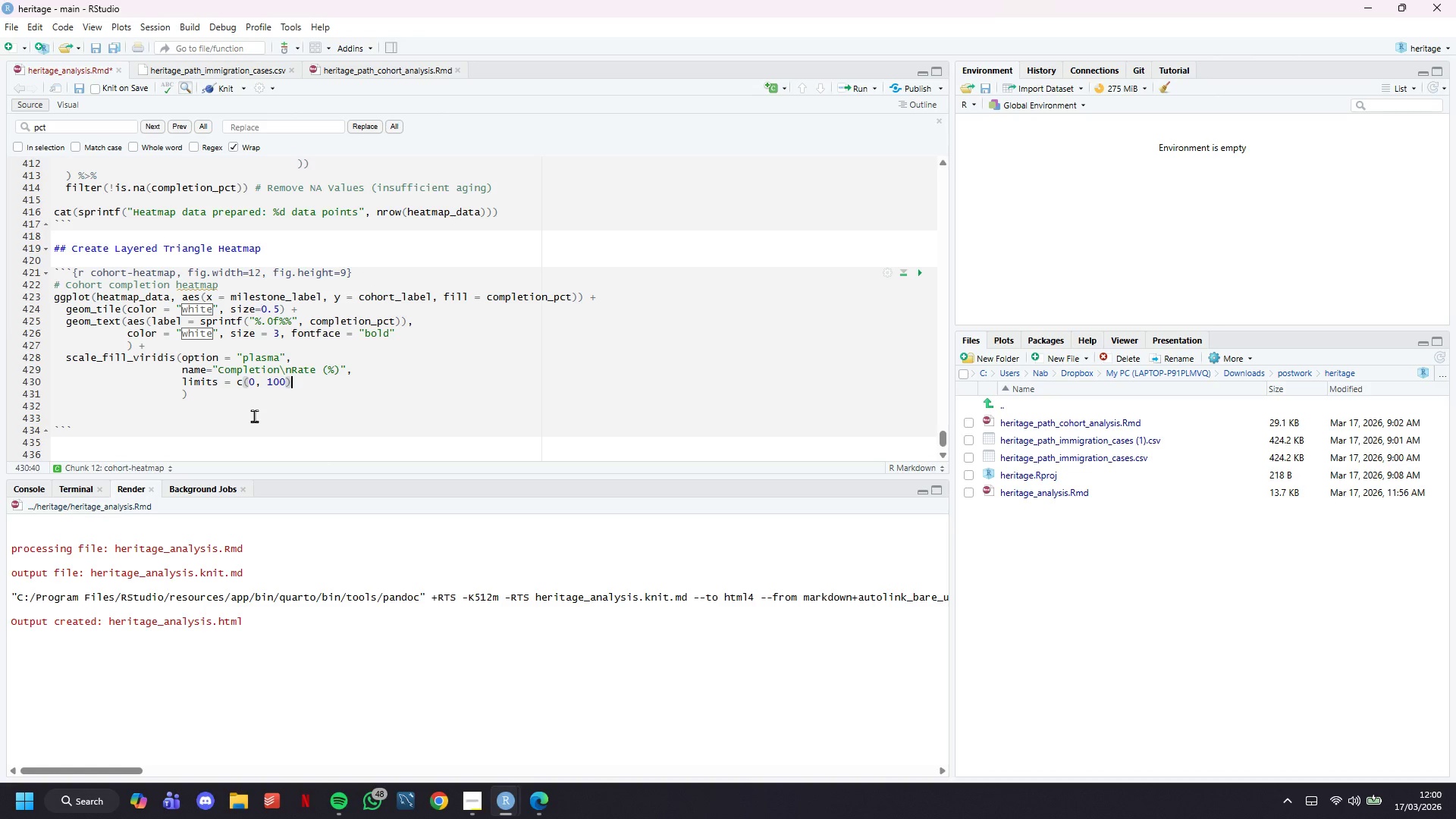 
key(Comma)
 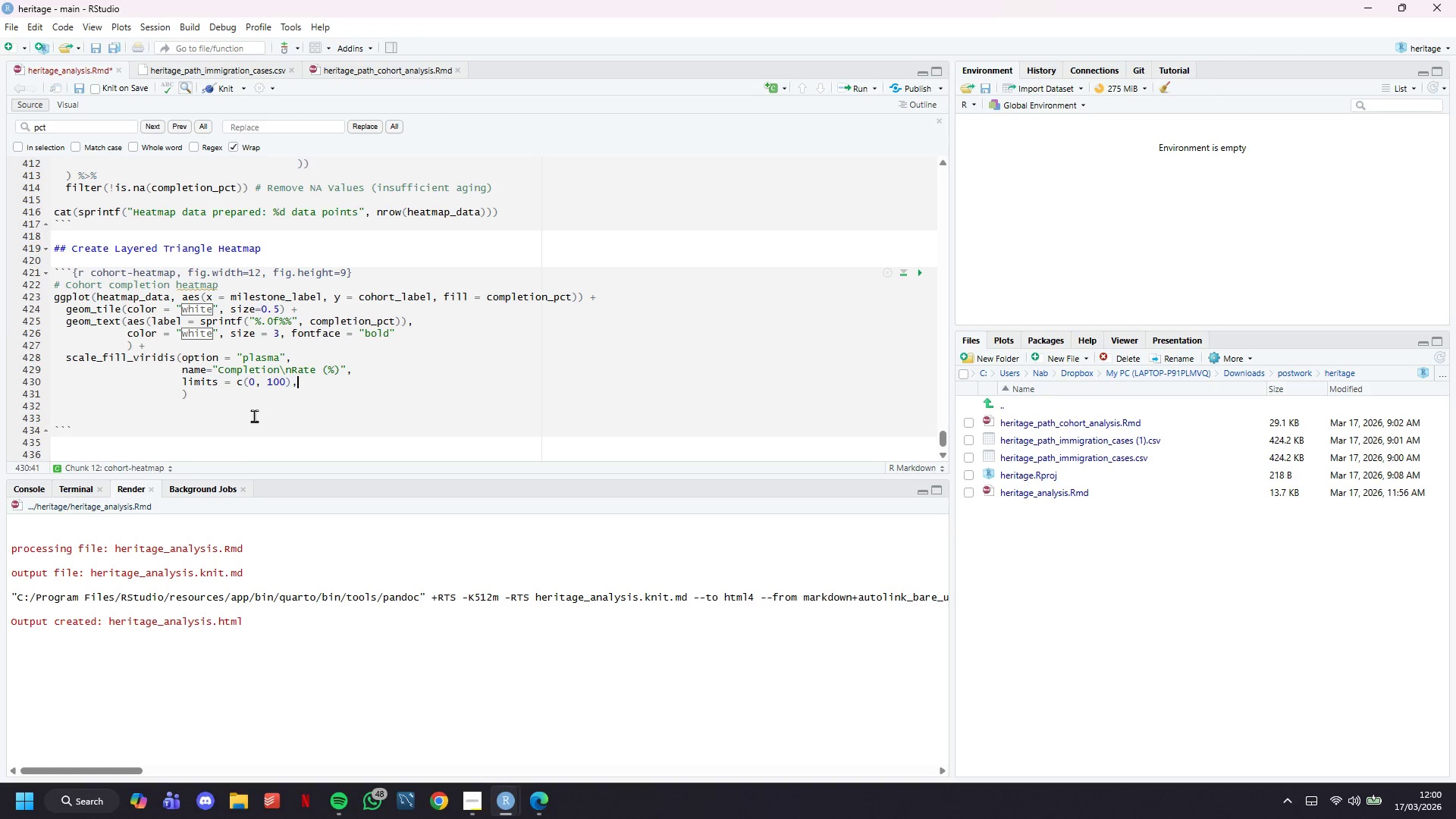 
key(Enter)
 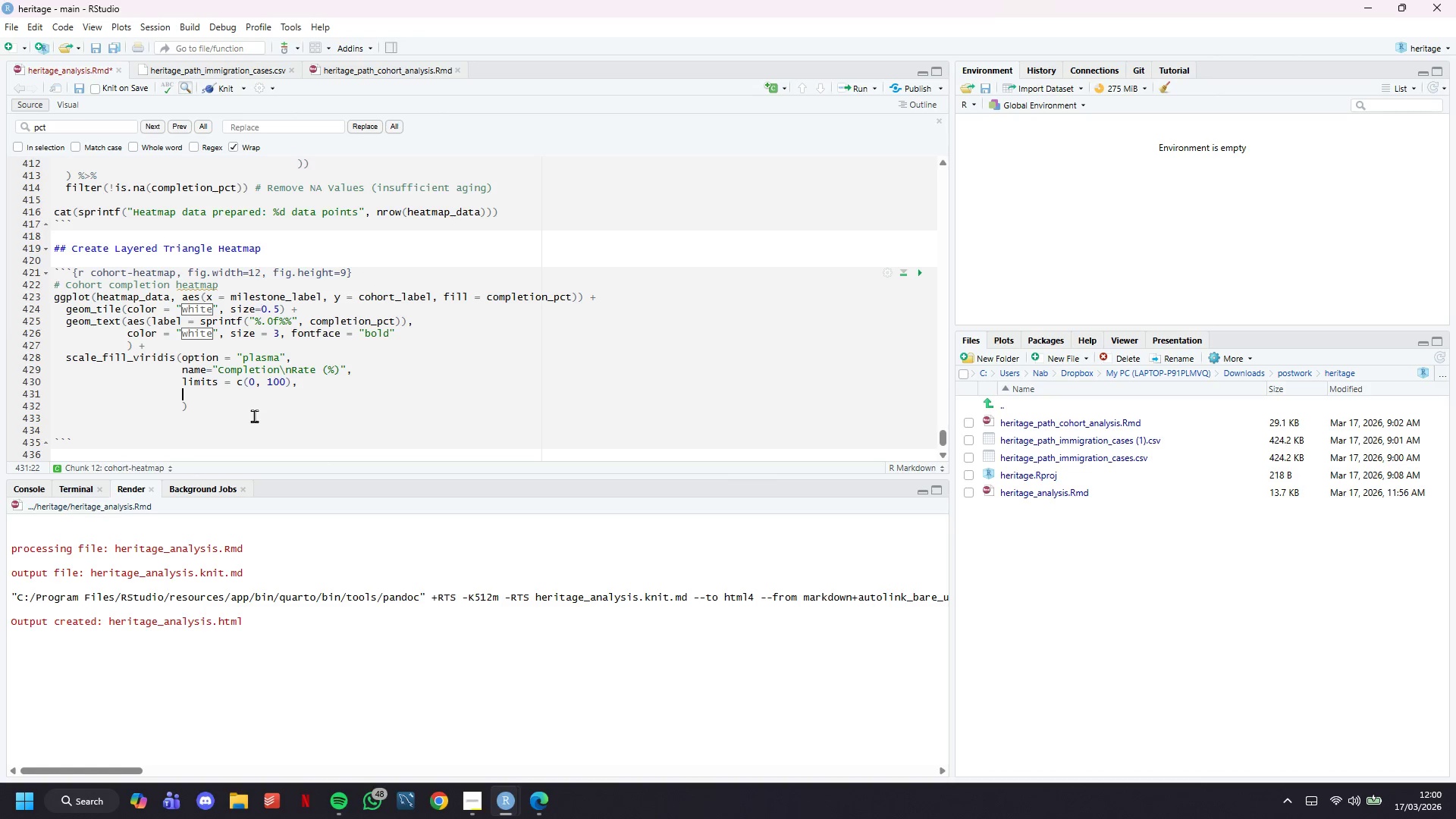 
type(v=br)
key(Backspace)
key(Backspace)
key(Backspace)
key(Backspace)
type(breaks = seq(0, 100.)
key(Backspace)
type(, 20)
 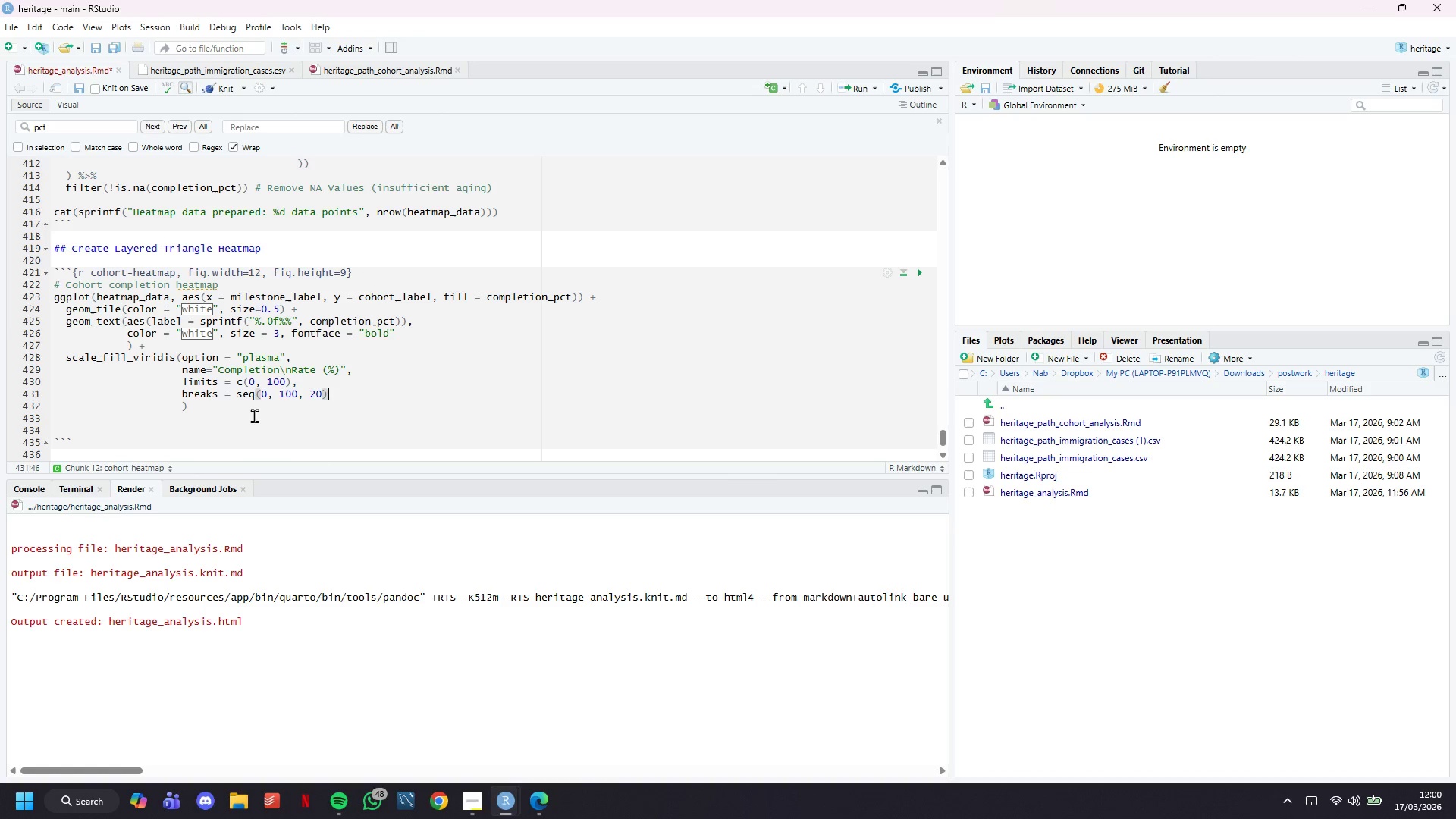 
 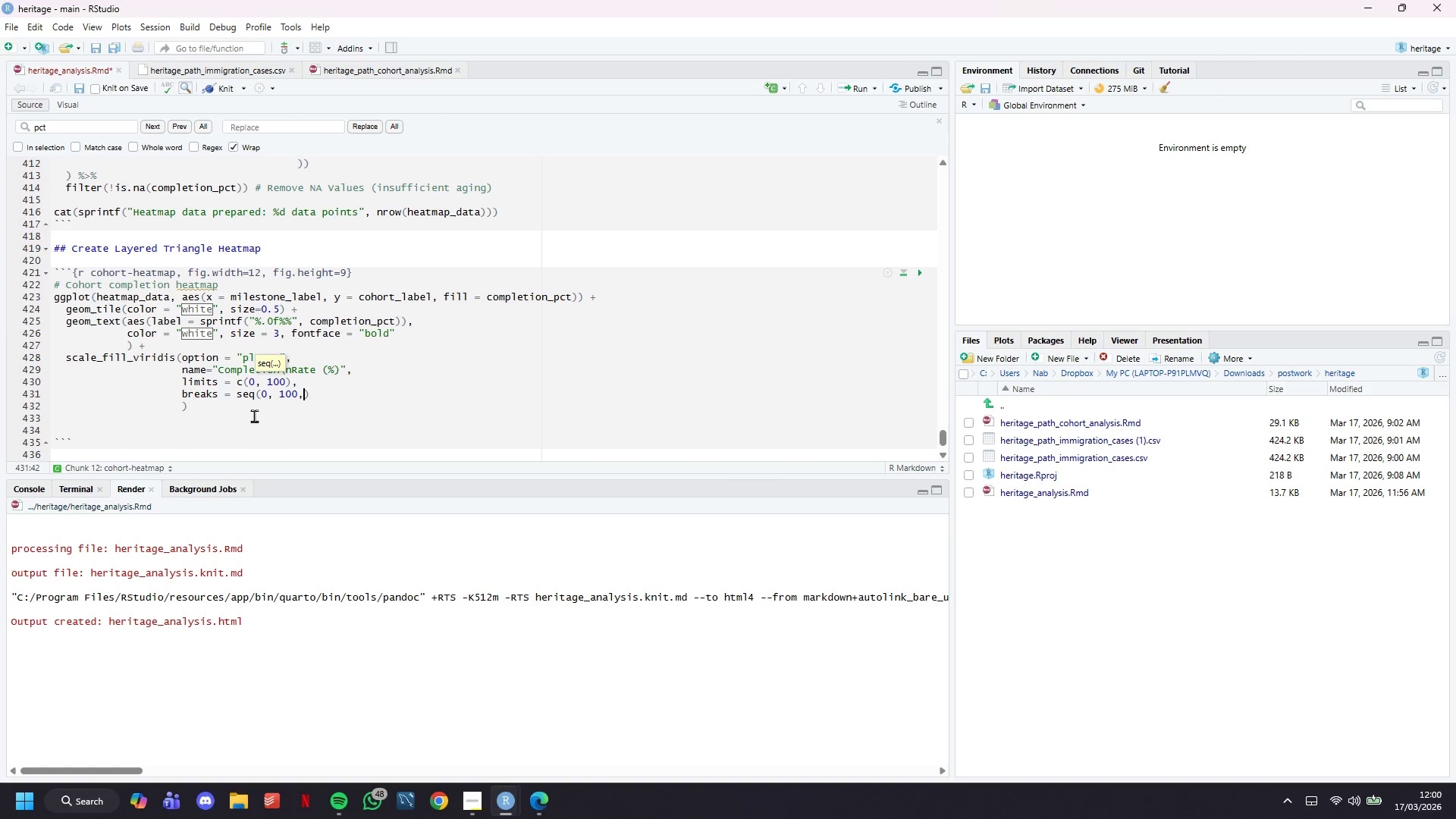 
key(ArrowRight)
 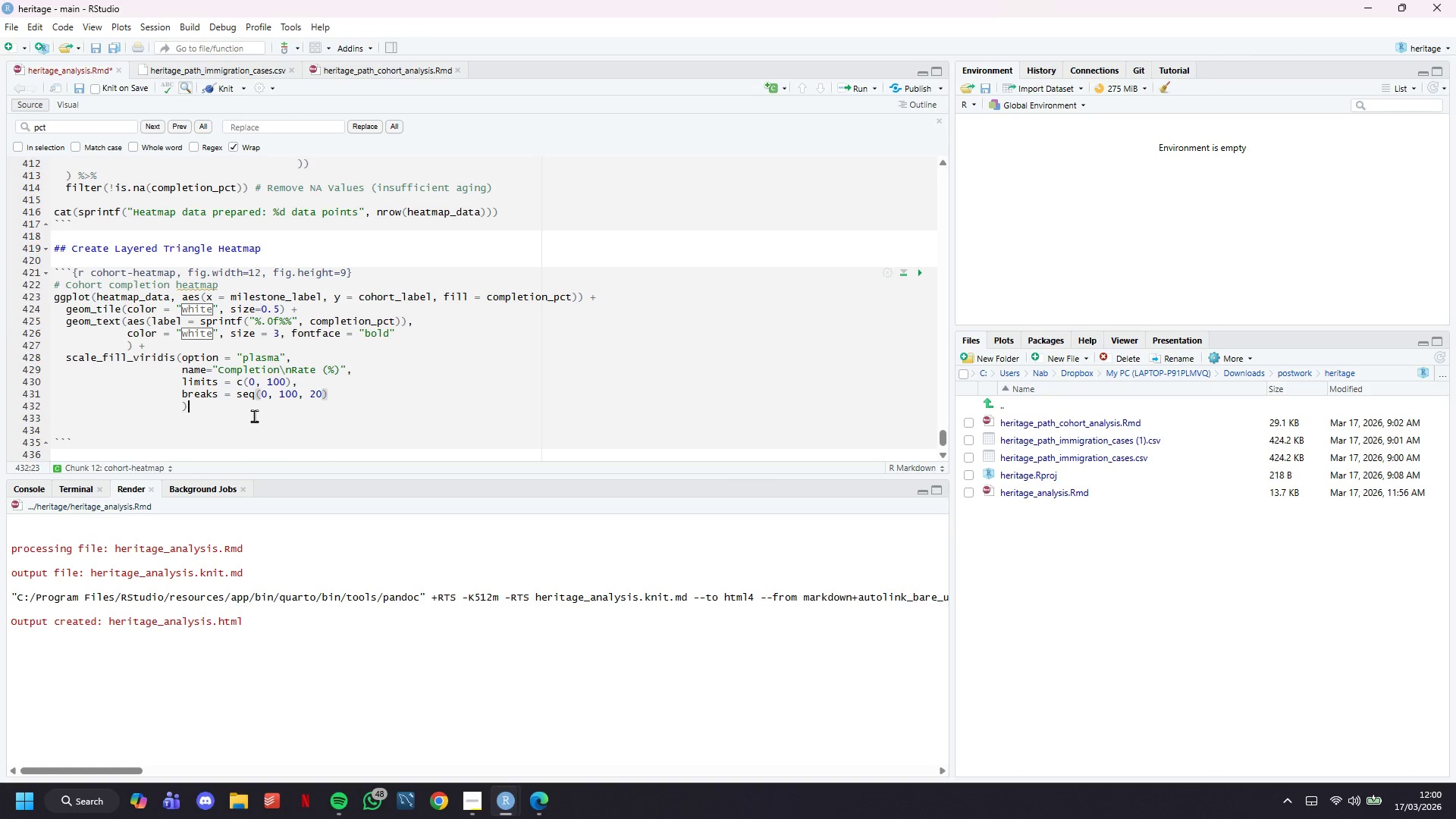 
key(ArrowDown)
 